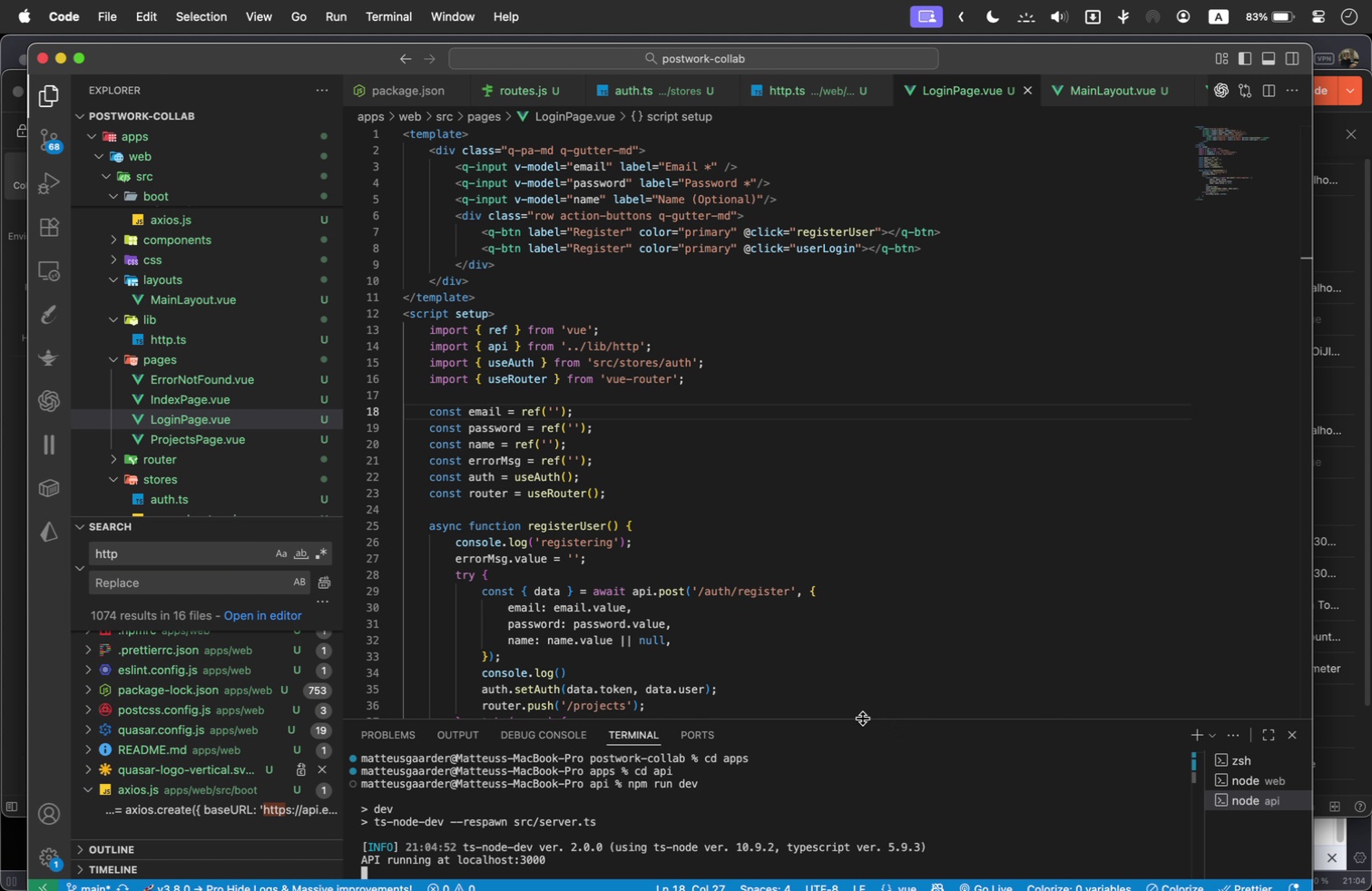 
scroll: coordinate [664, 765], scroll_direction: down, amount: 1.0
 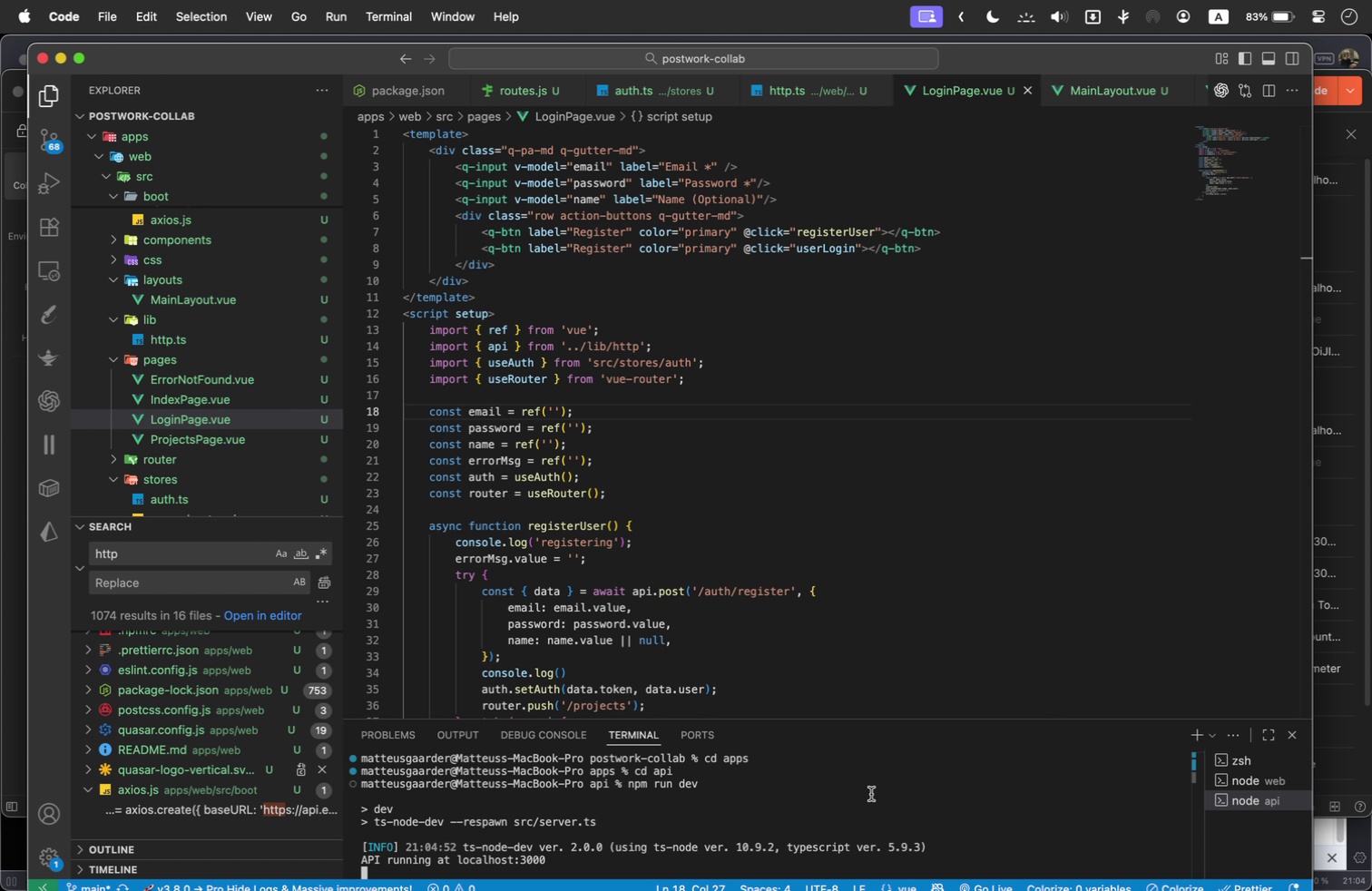 
key(Meta+Tab)
 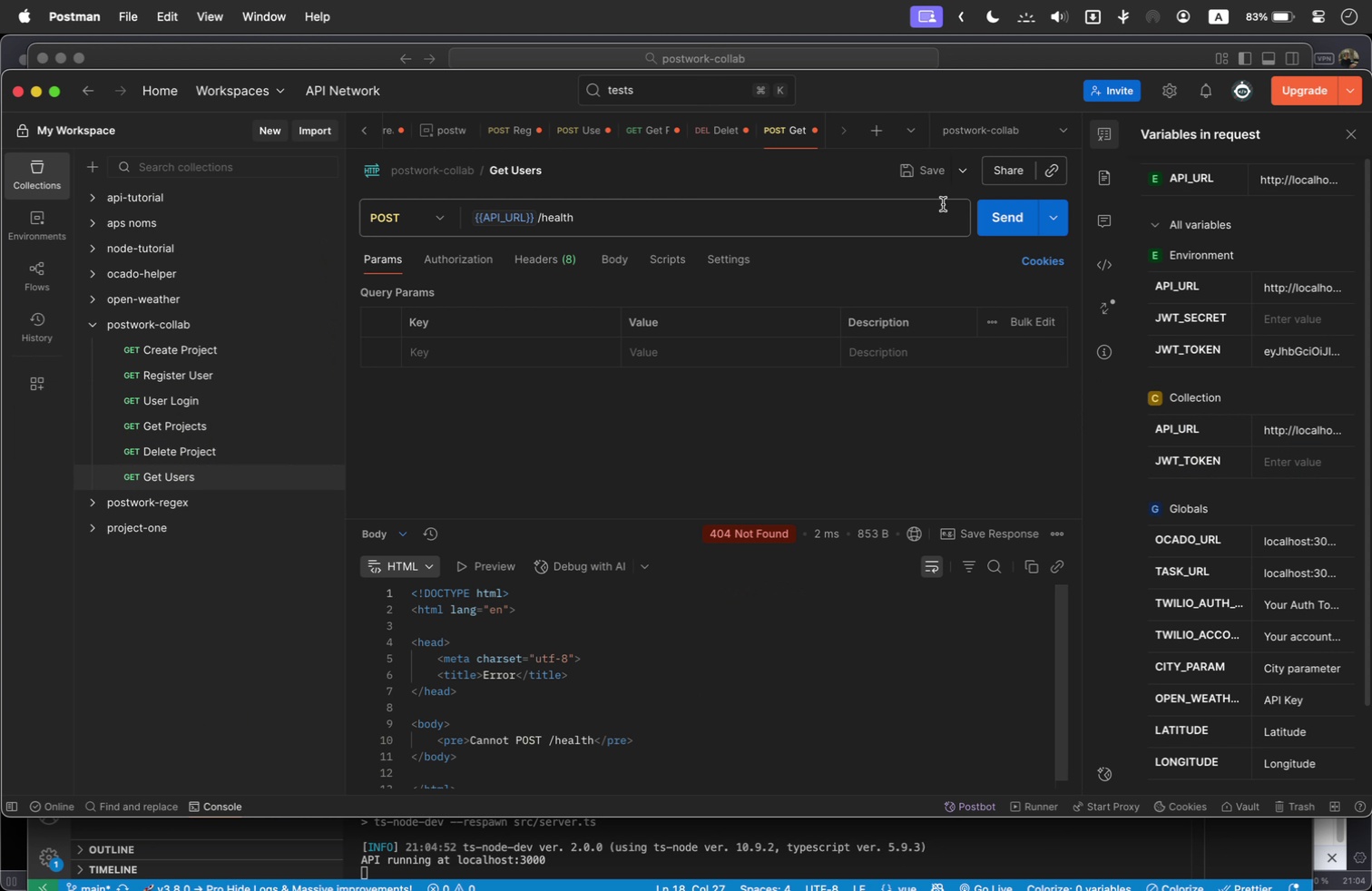 
left_click([1015, 225])
 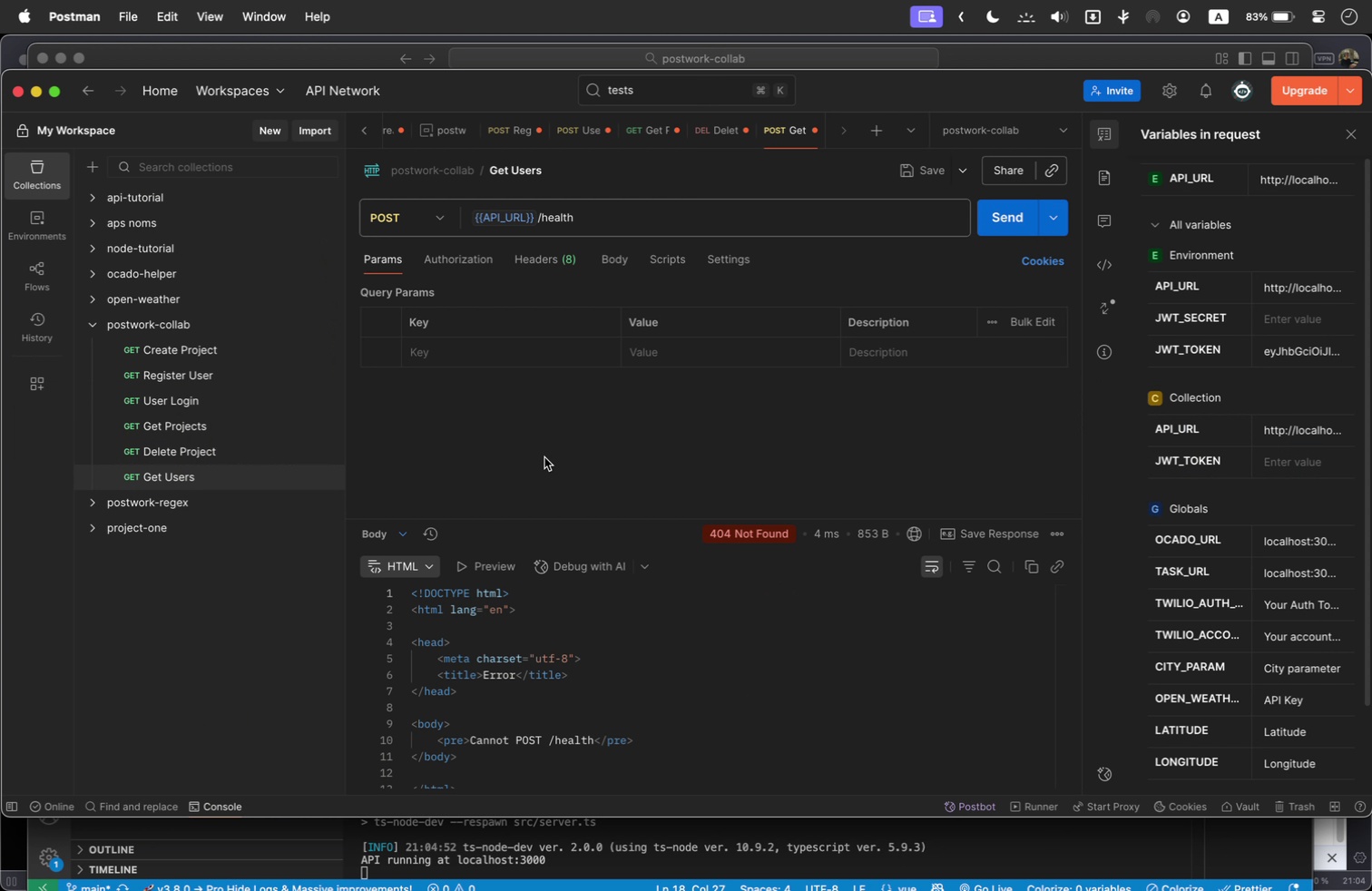 
left_click([234, 419])
 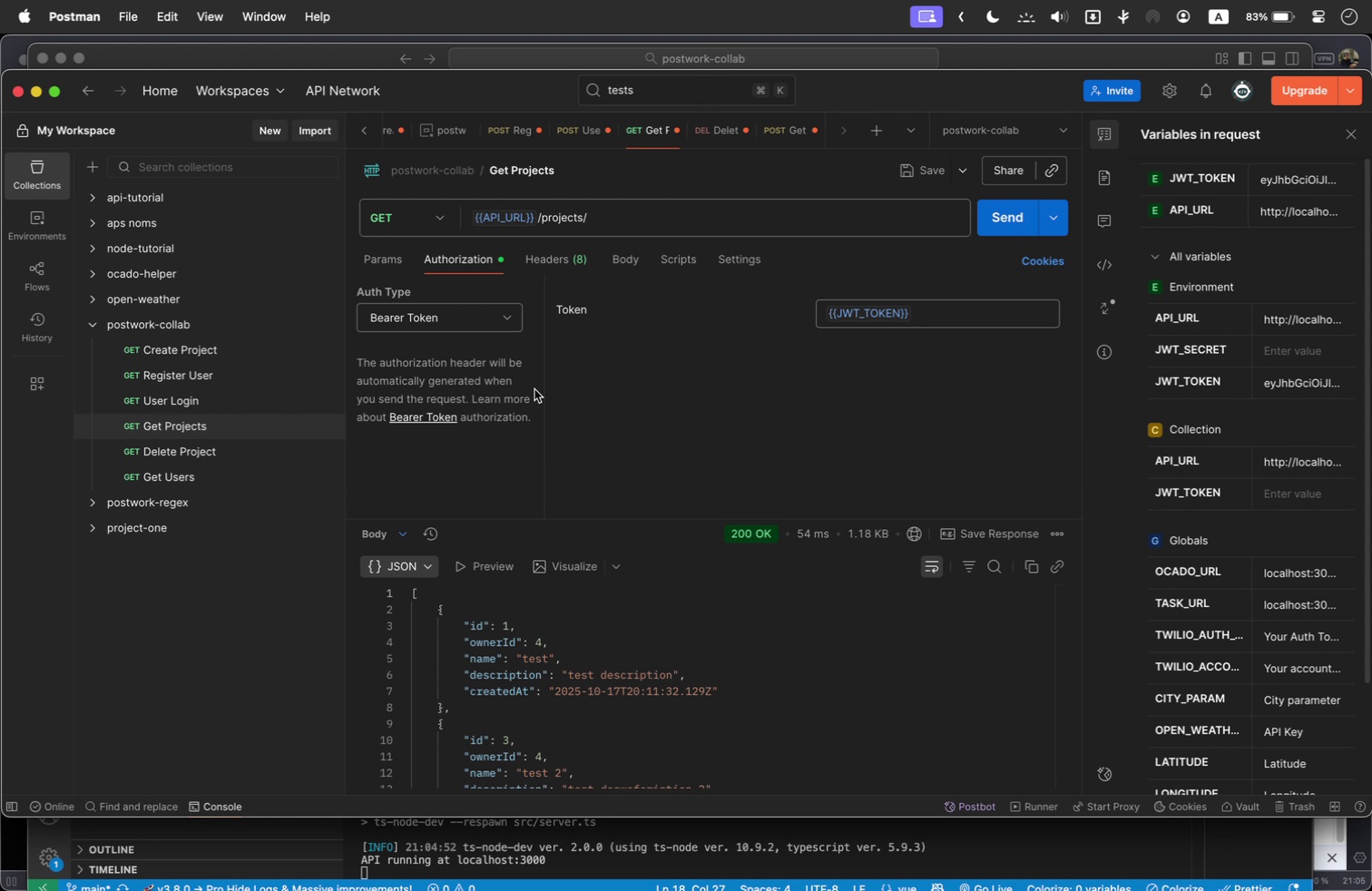 
wait(5.48)
 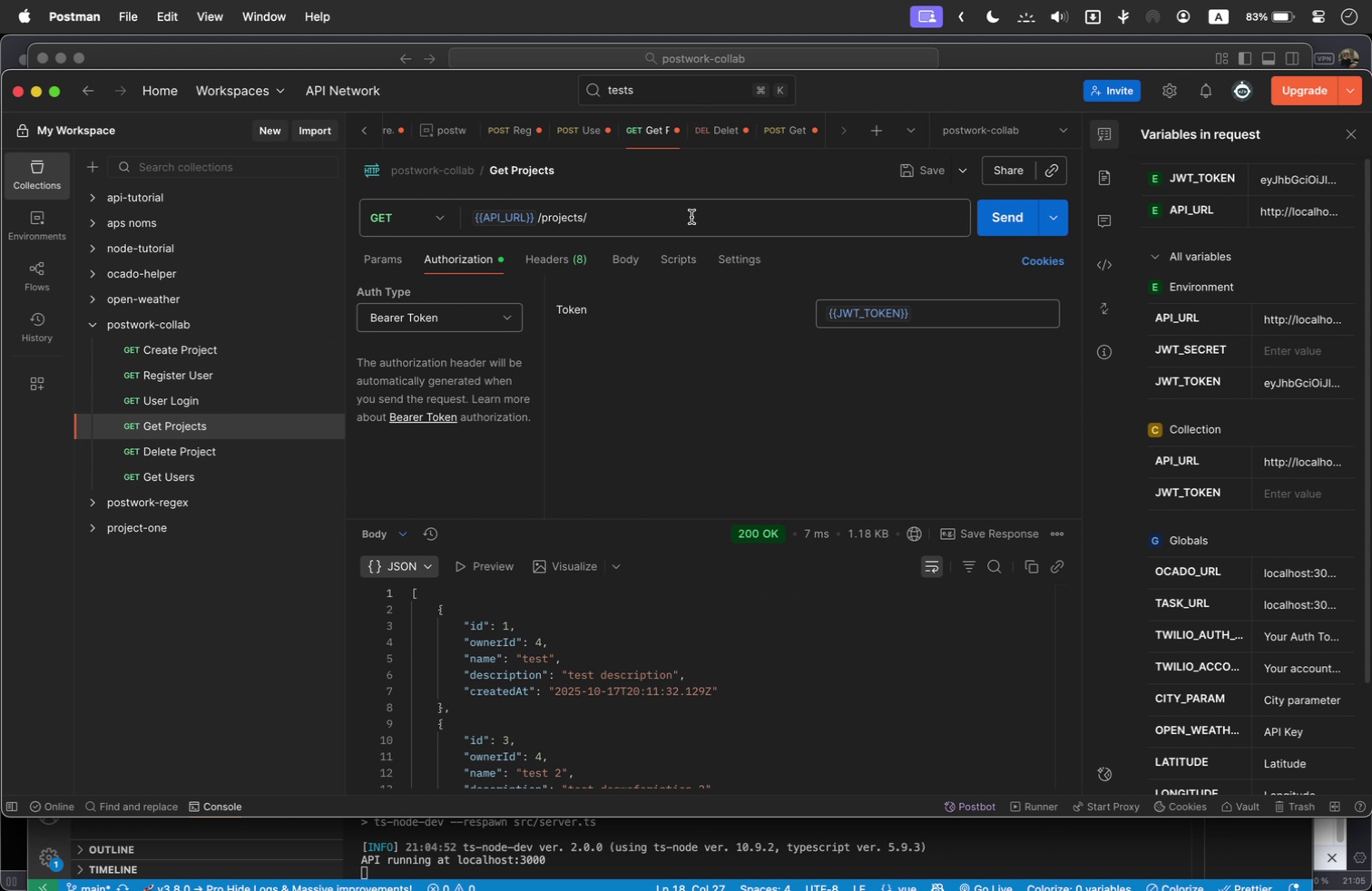 
left_click([169, 367])
 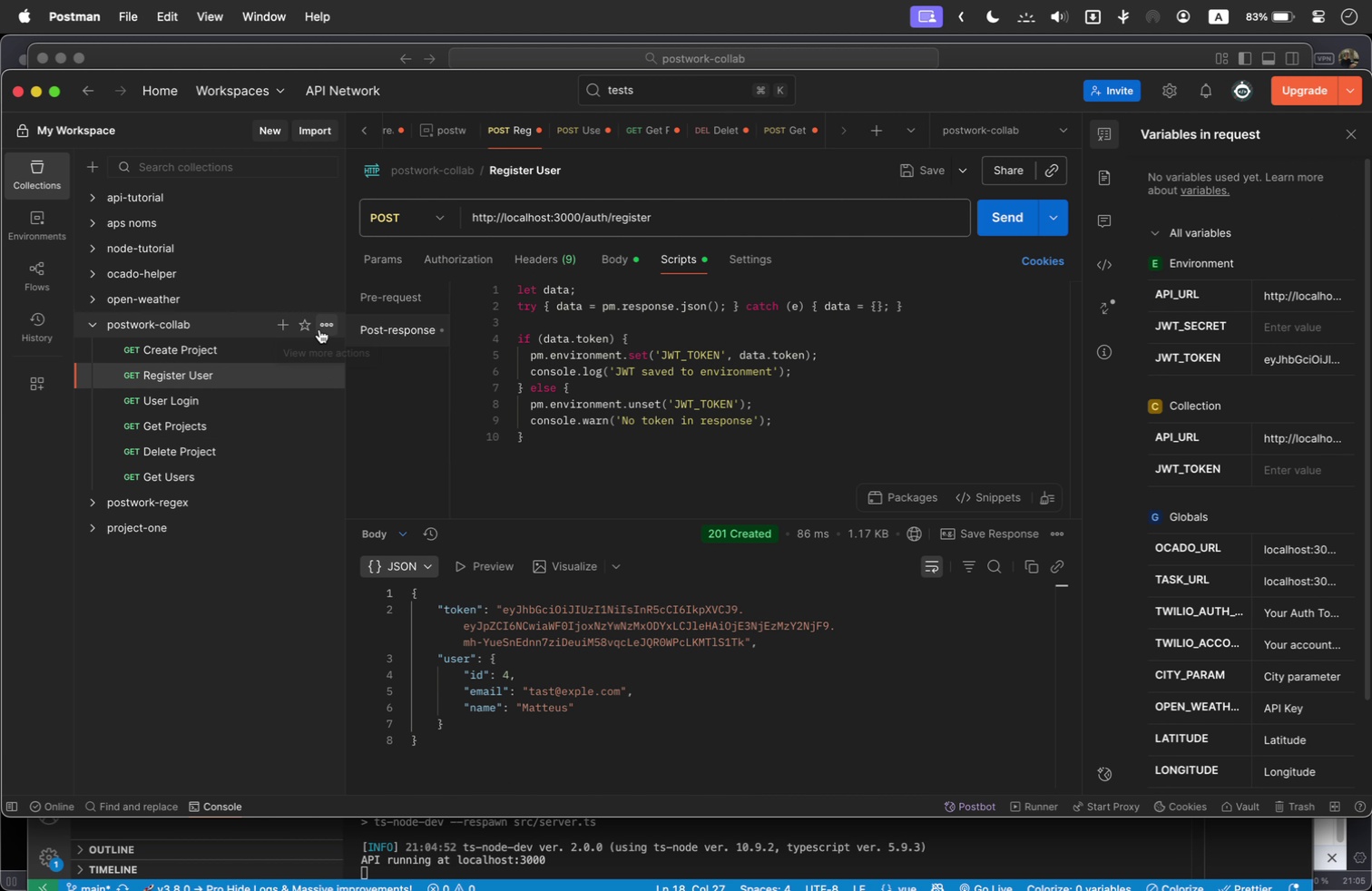 
left_click([194, 346])
 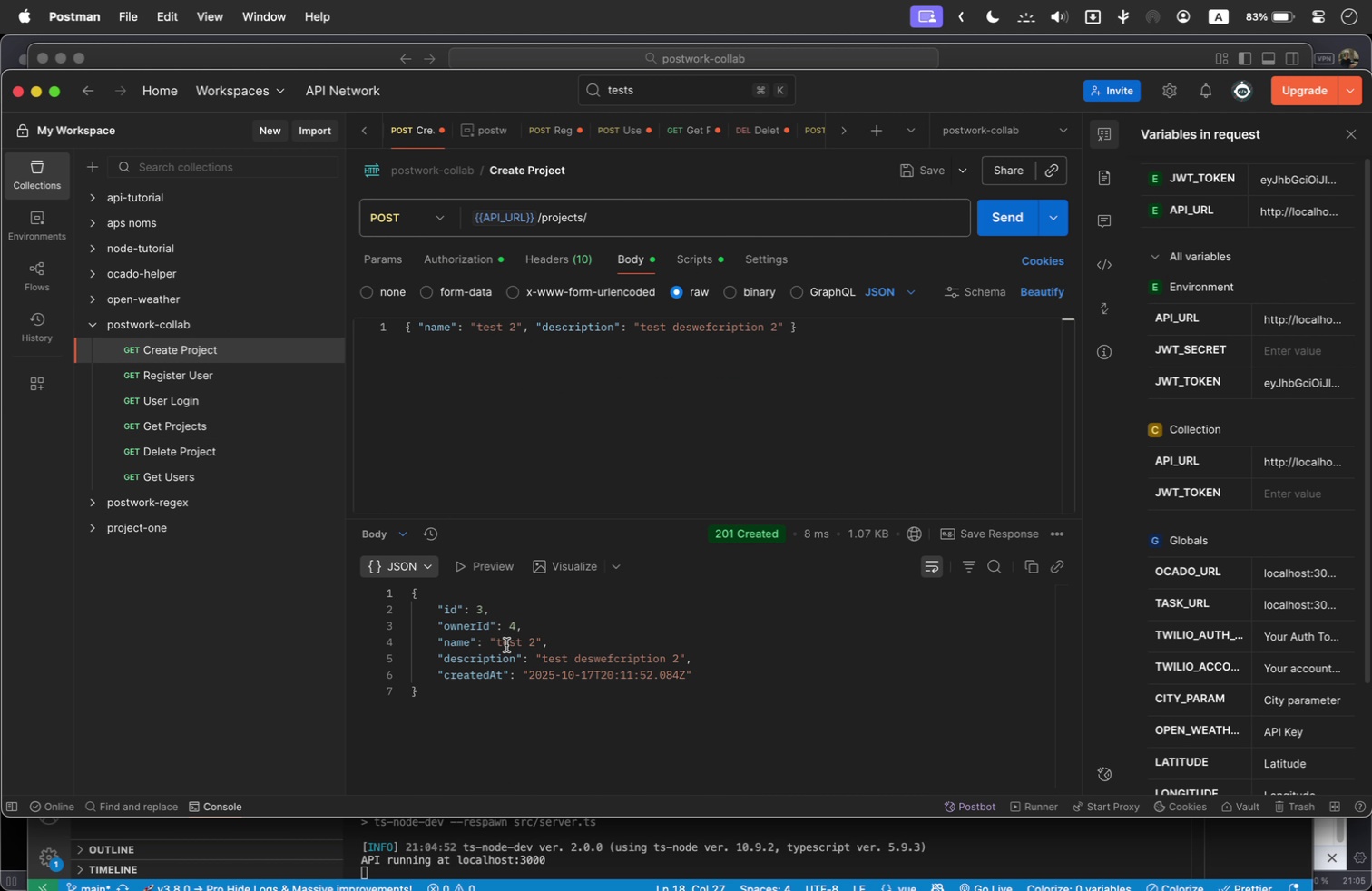 
left_click_drag(start_coordinate=[499, 644], to_coordinate=[532, 642])
 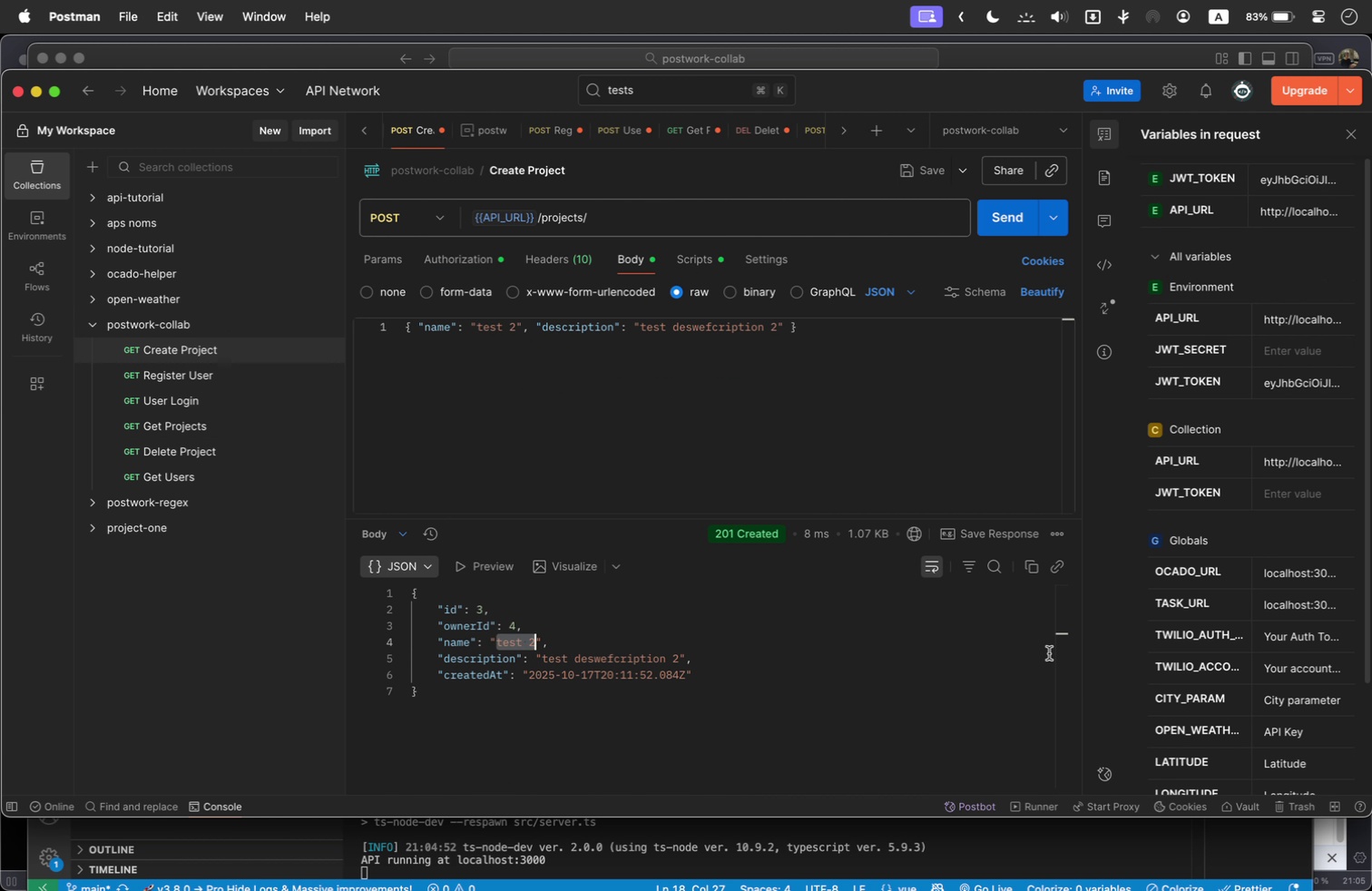 
key(ArrowLeft)
 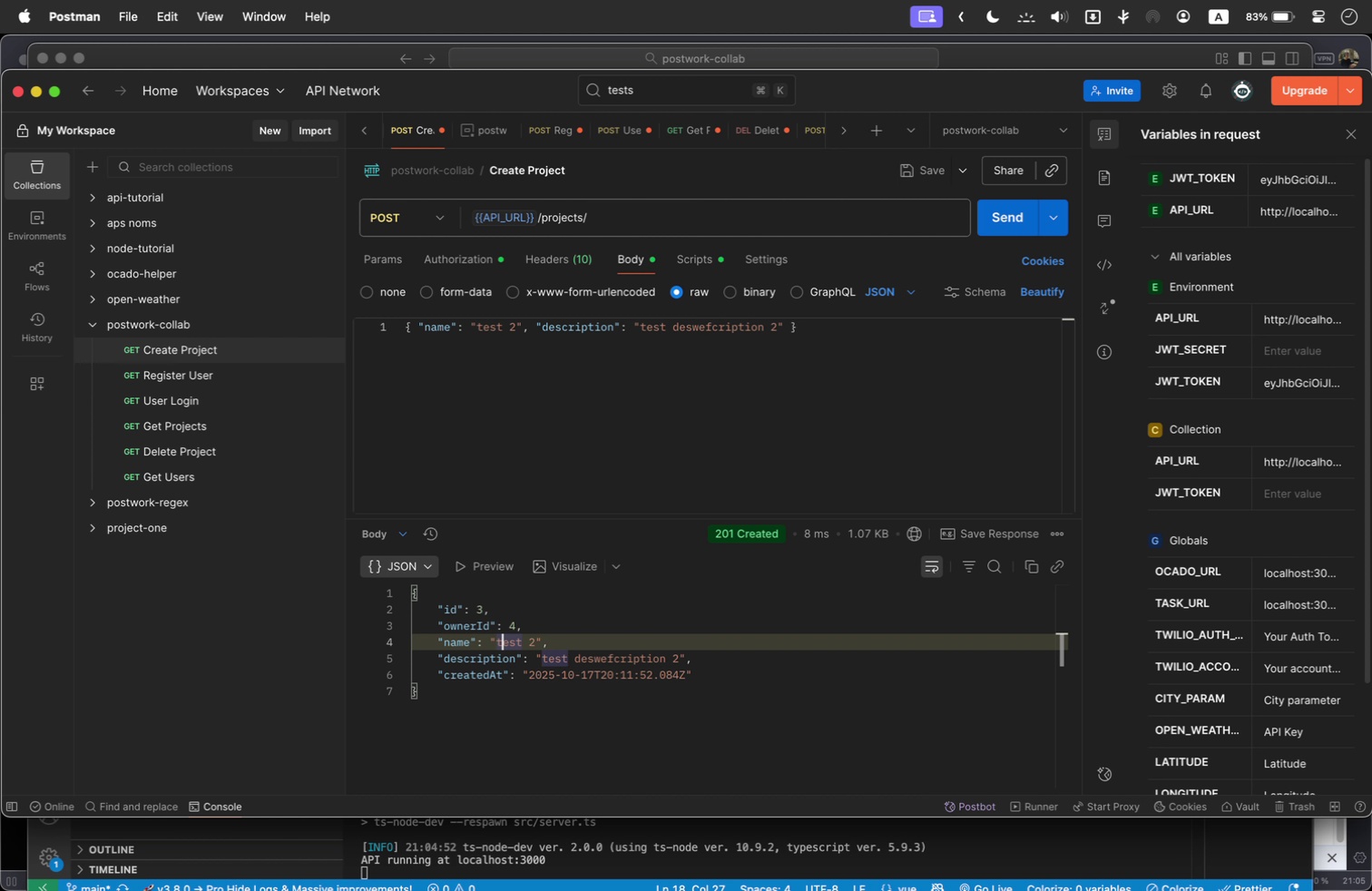 
key(ArrowRight)
 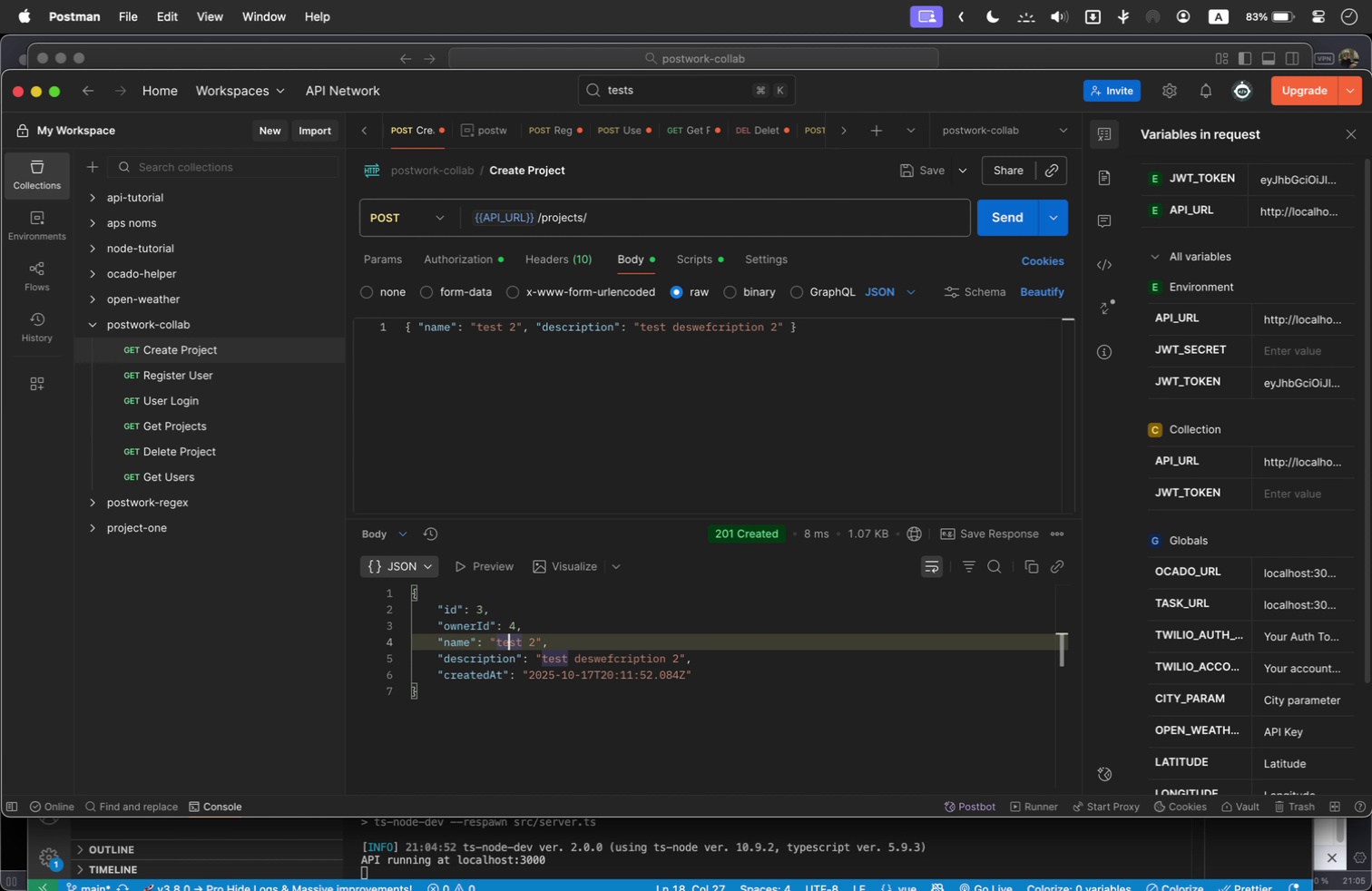 
key(ArrowRight)
 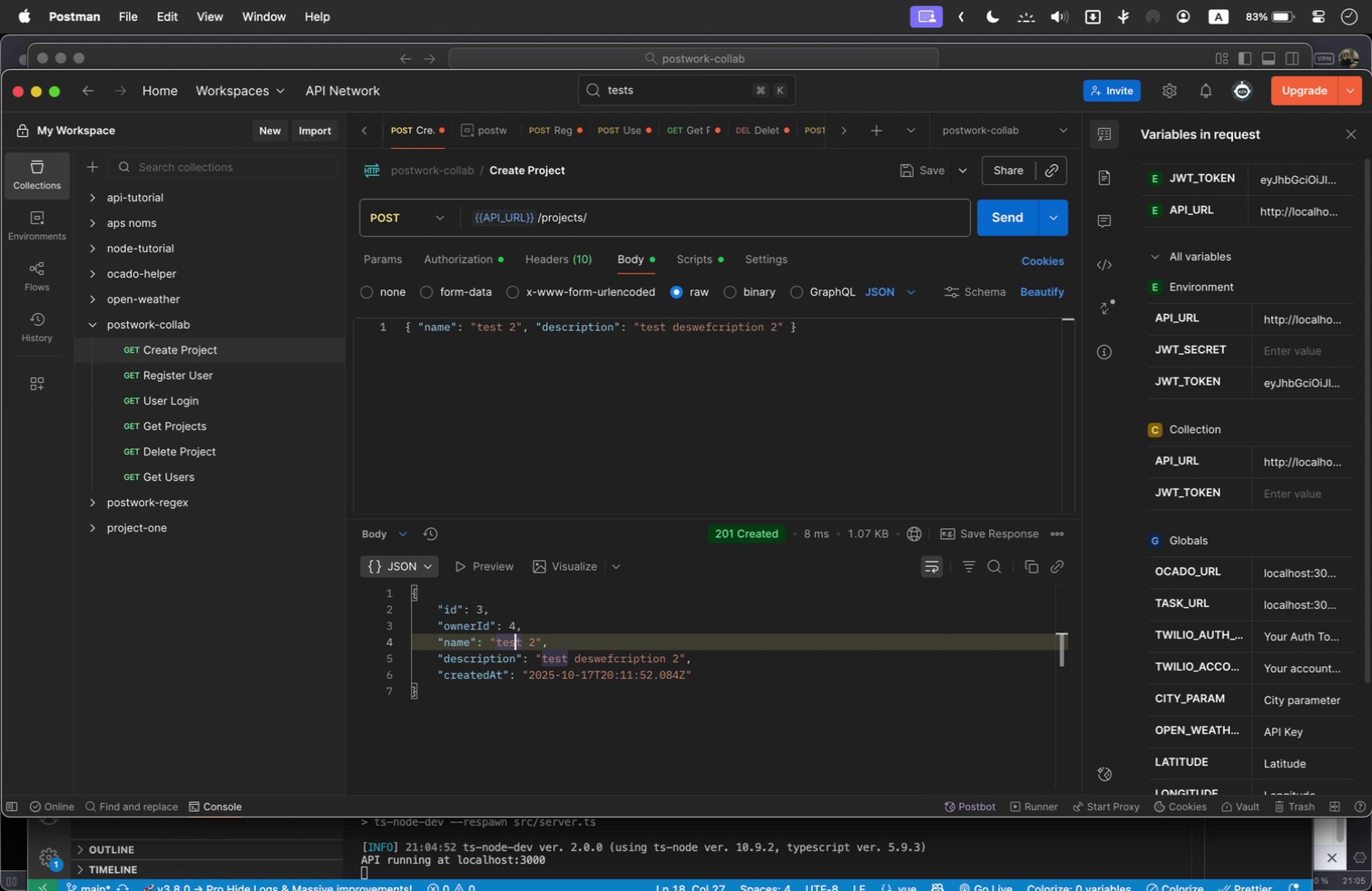 
key(ArrowRight)
 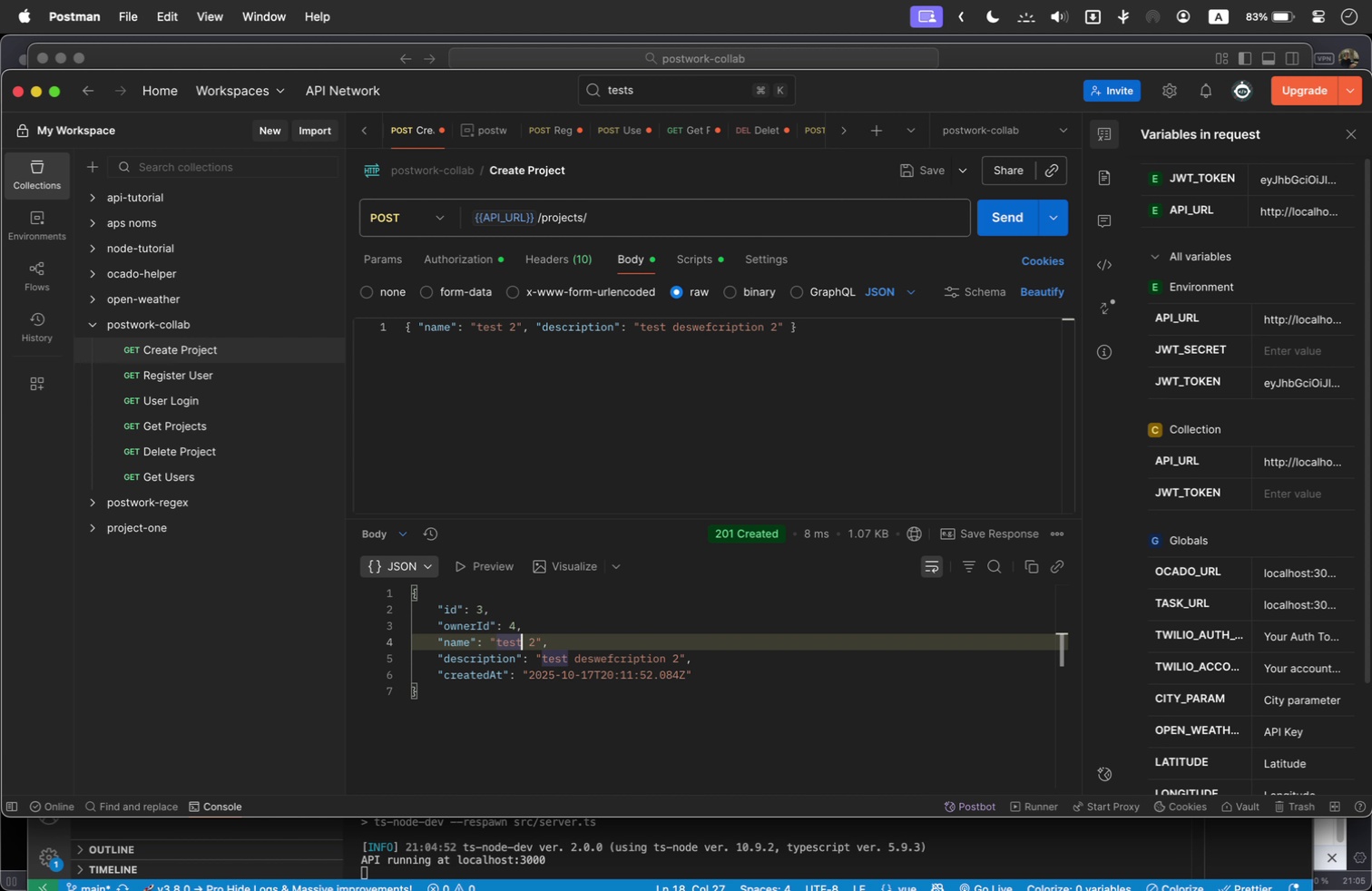 
key(ArrowRight)
 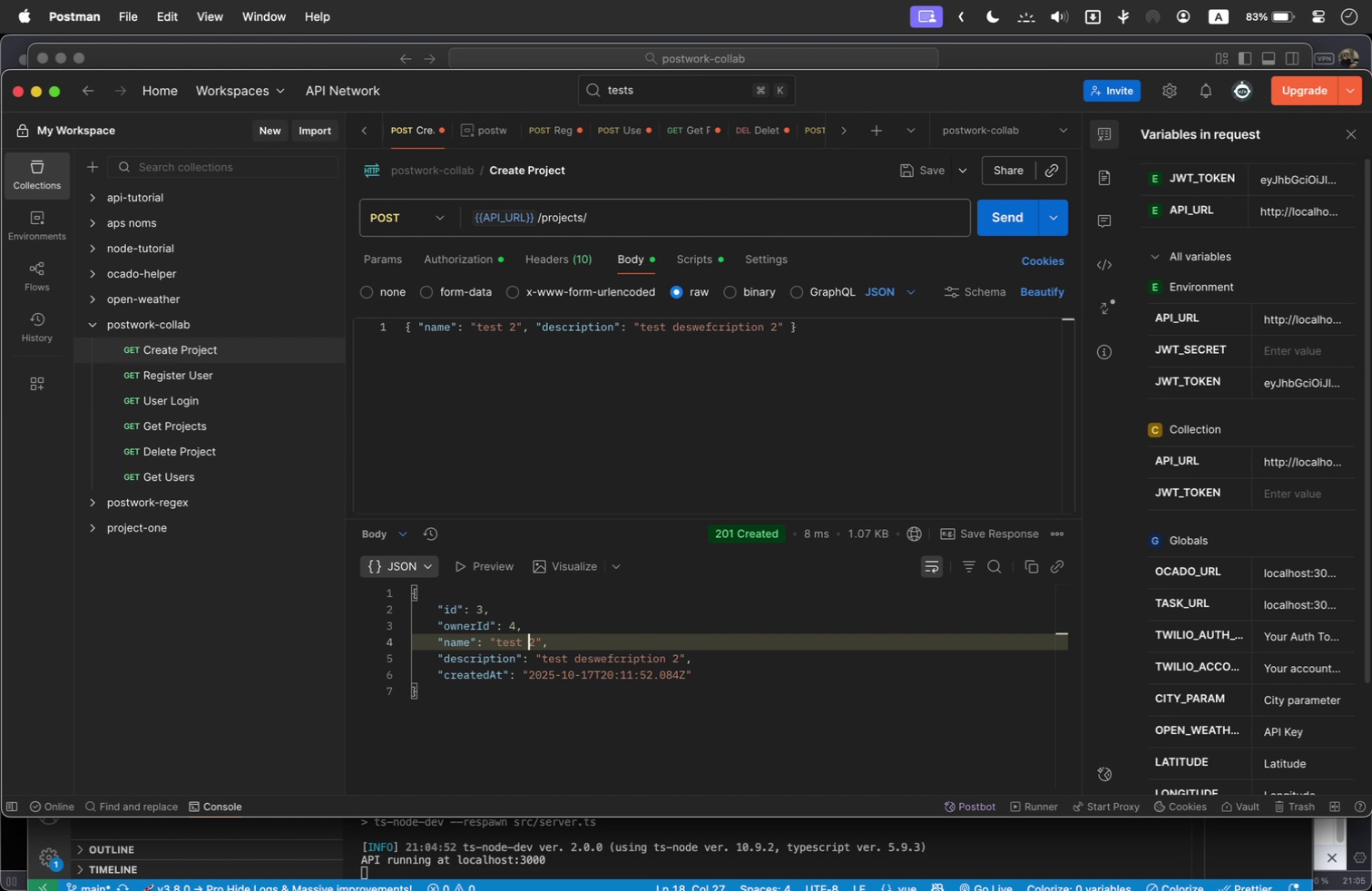 
key(ArrowRight)
 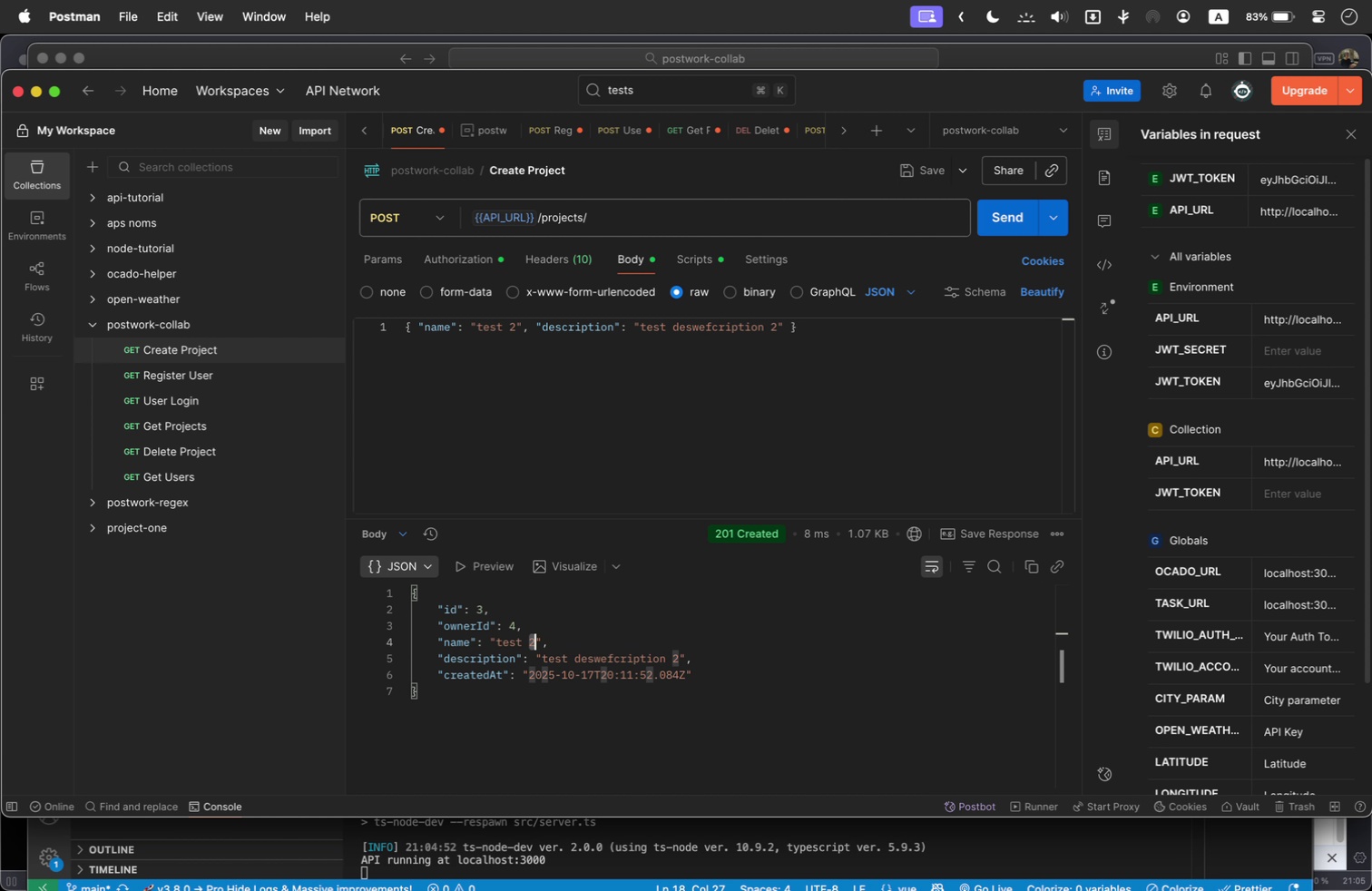 
key(Shift+ArrowRight)
 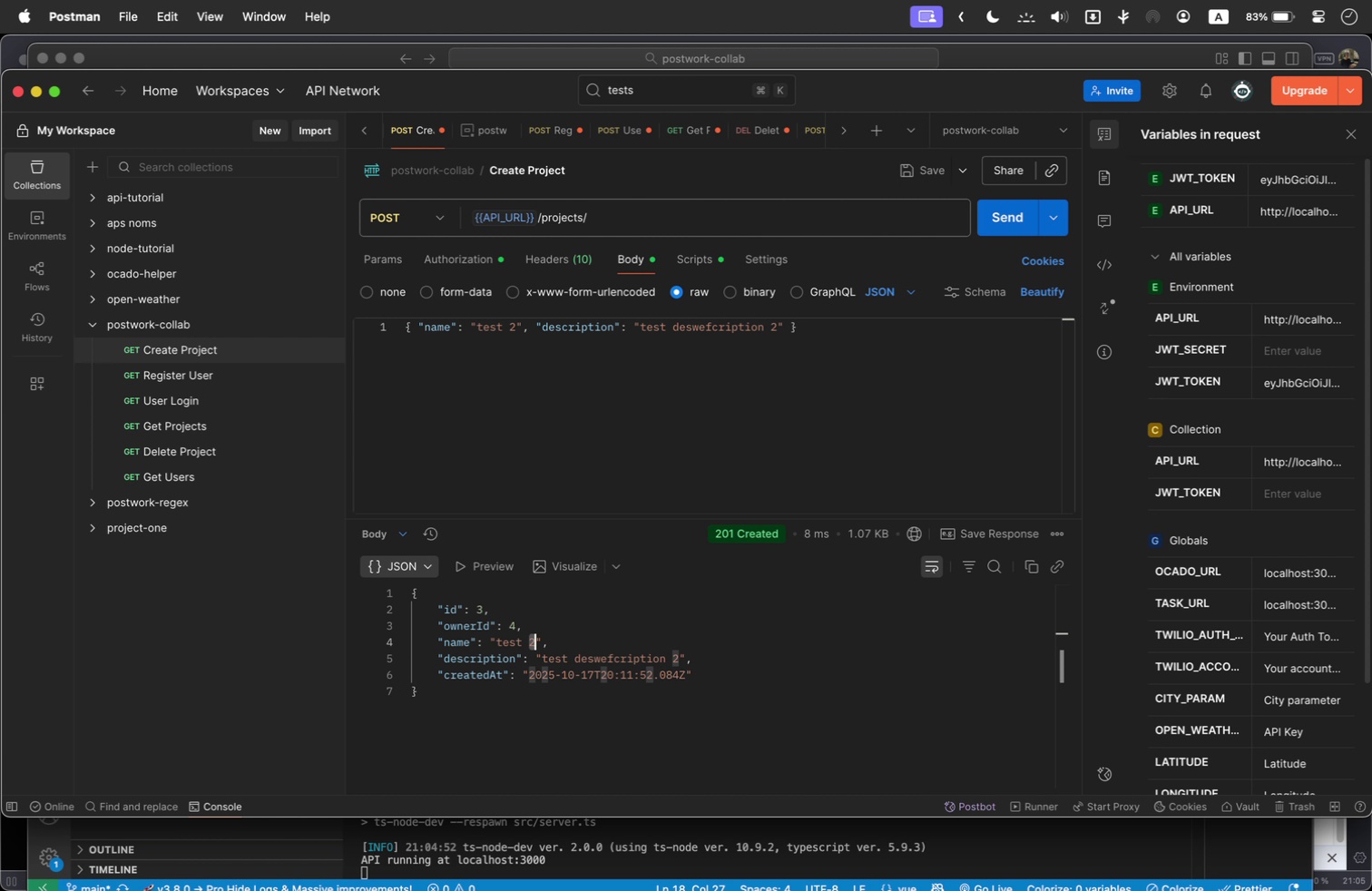 
type(77)
 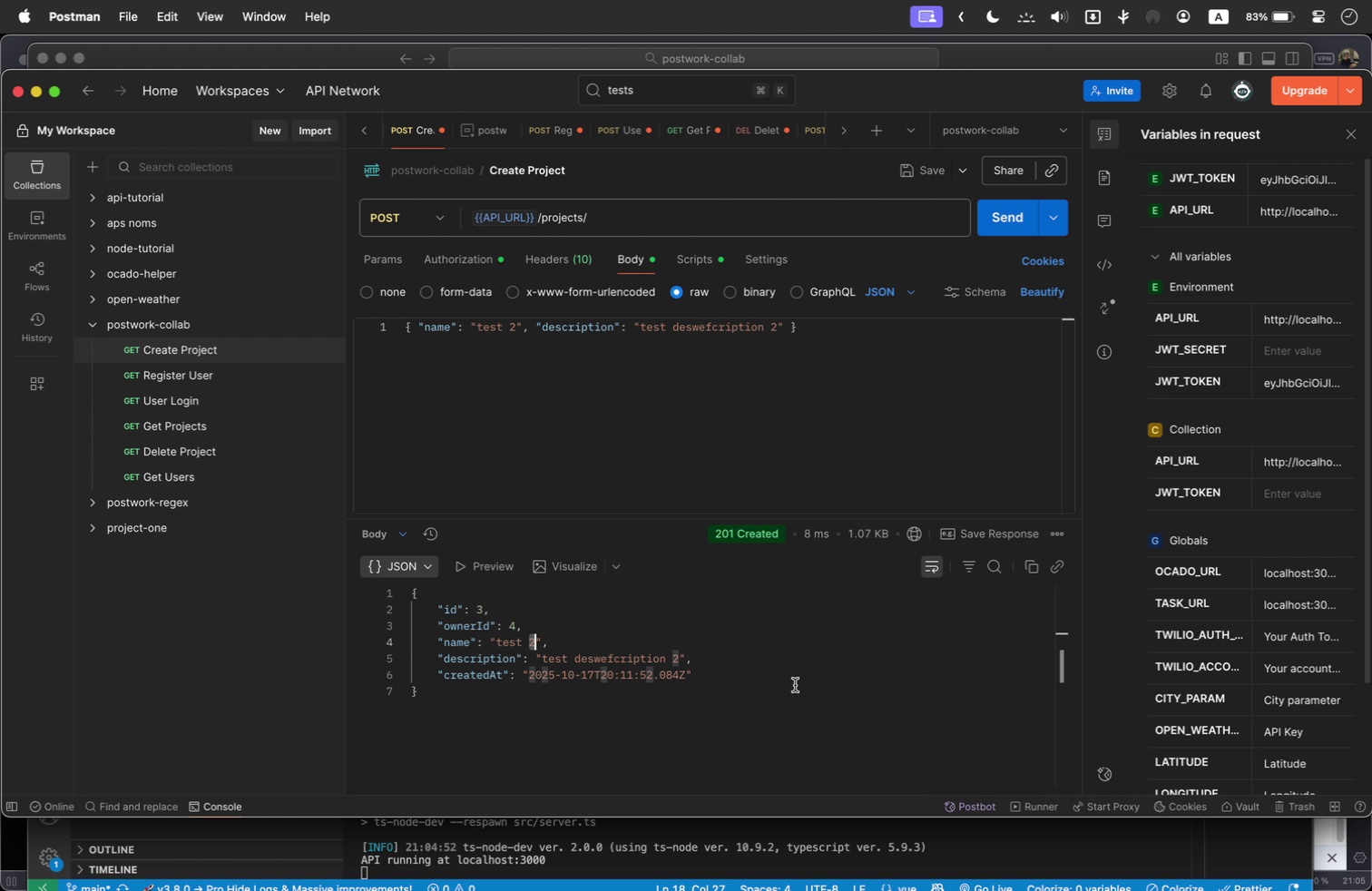 
left_click([566, 636])
 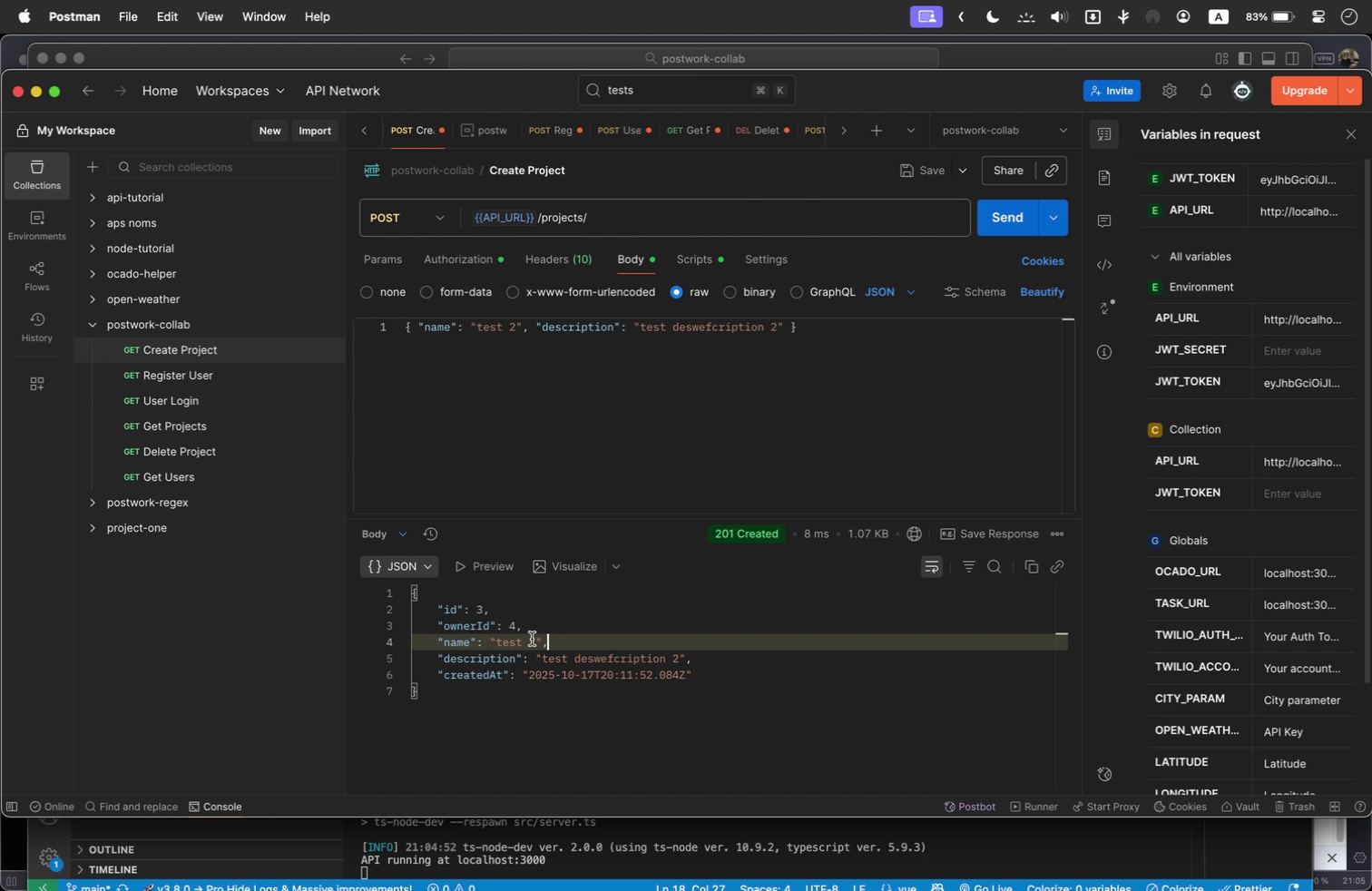 
double_click([532, 639])
 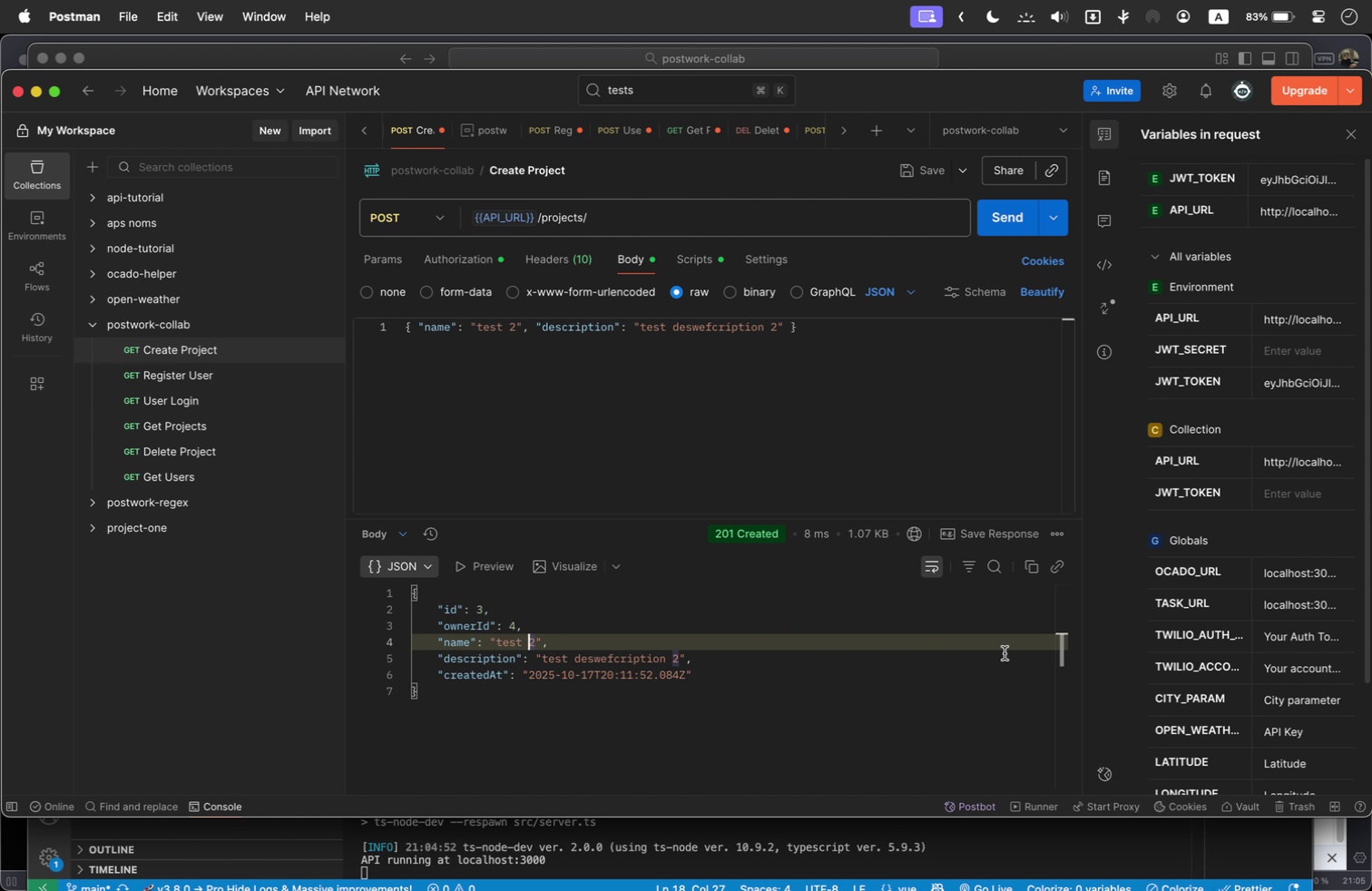 
key(Shift+ArrowRight)
 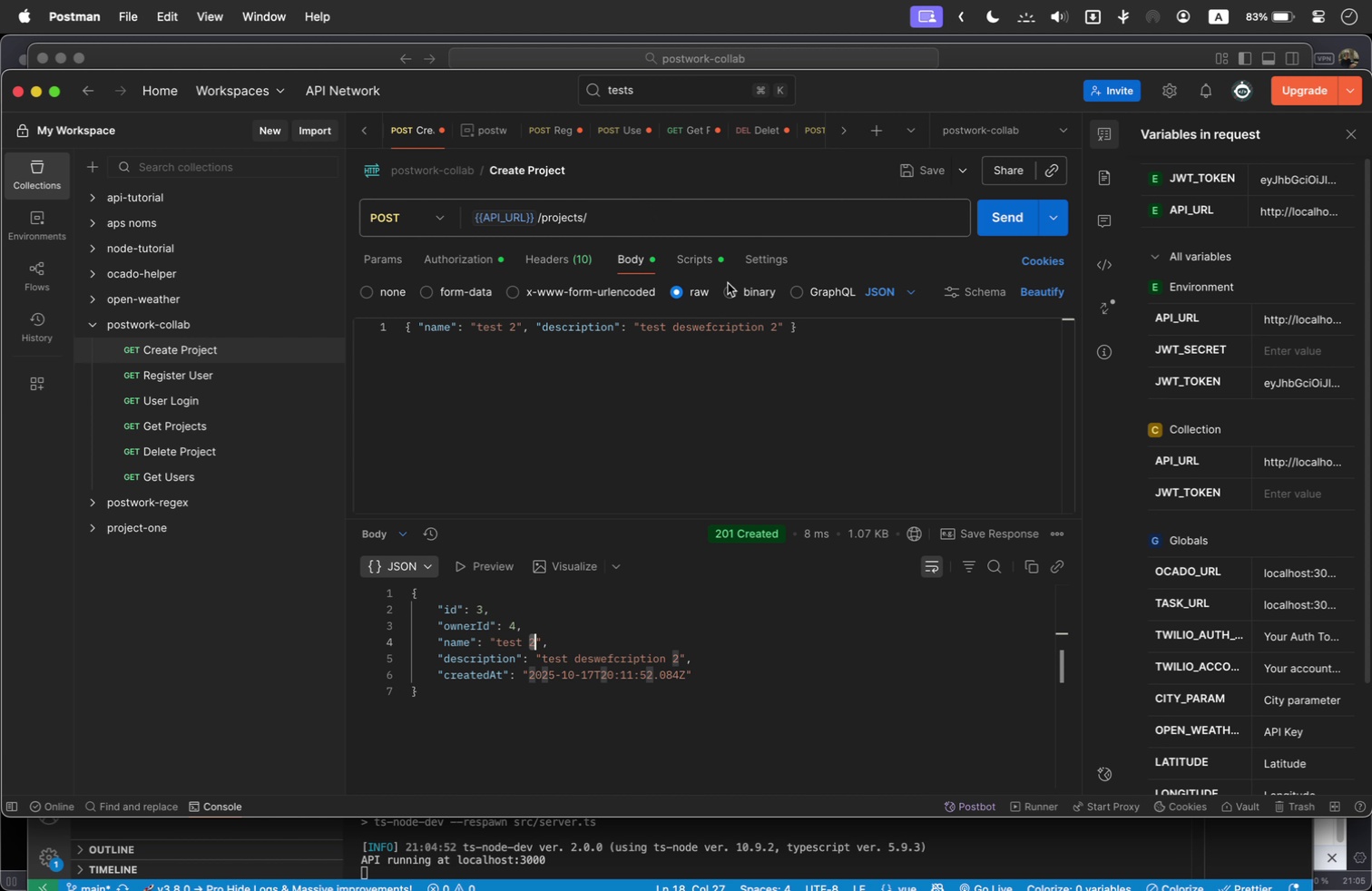 
left_click([632, 266])
 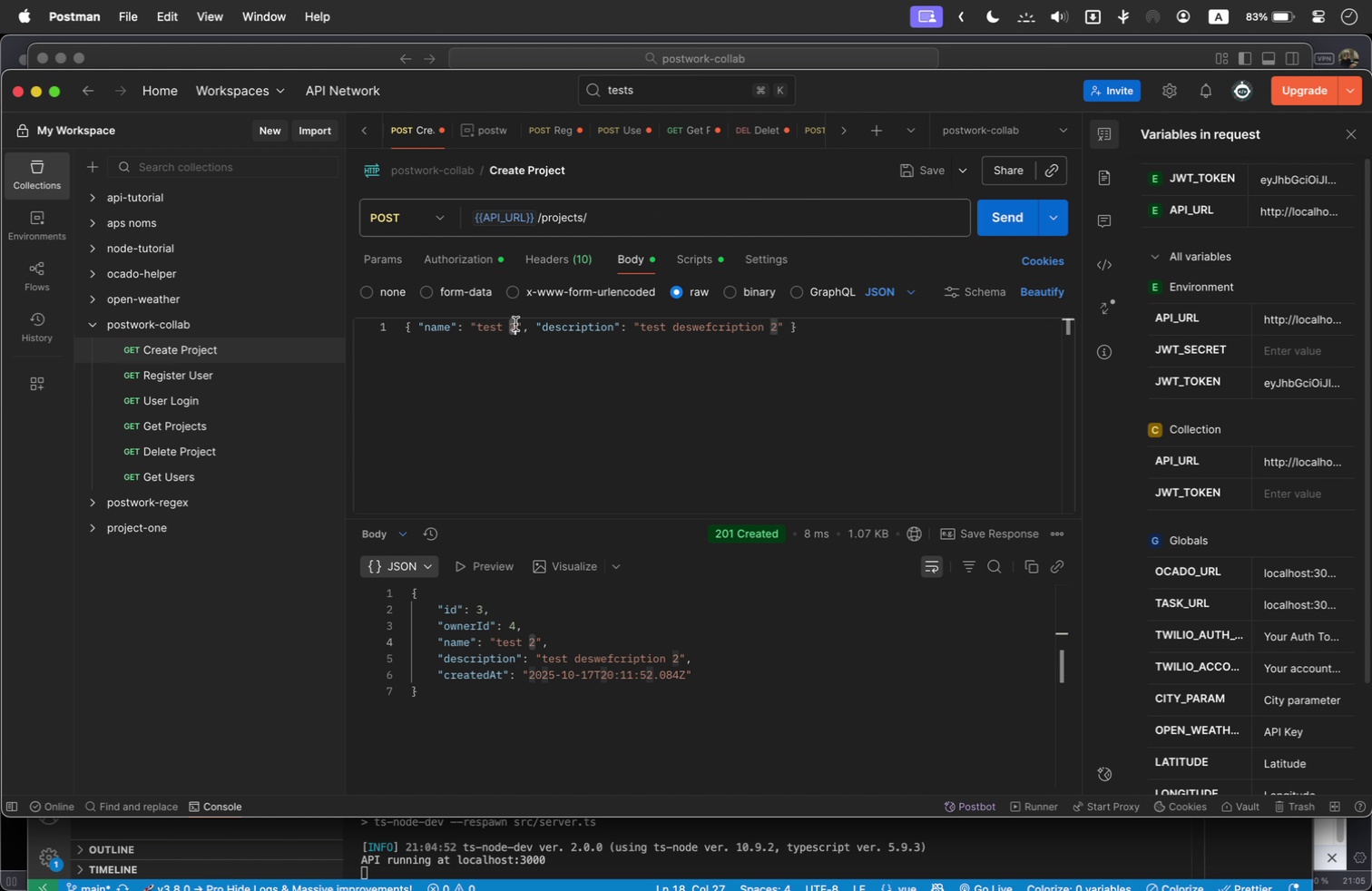 
type(&& 77)
key(Backspace)
 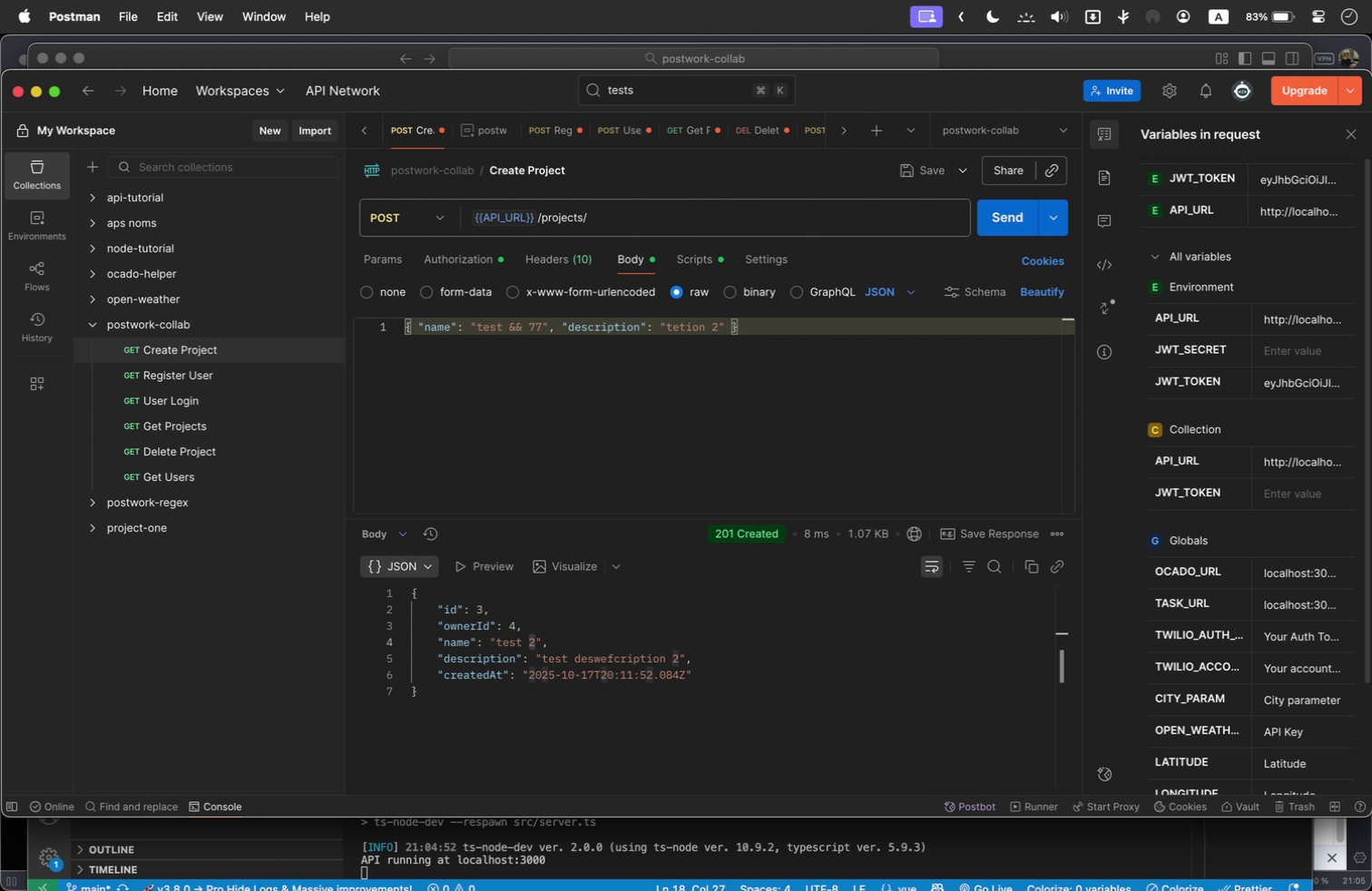 
left_click_drag(start_coordinate=[762, 327], to_coordinate=[681, 331])
 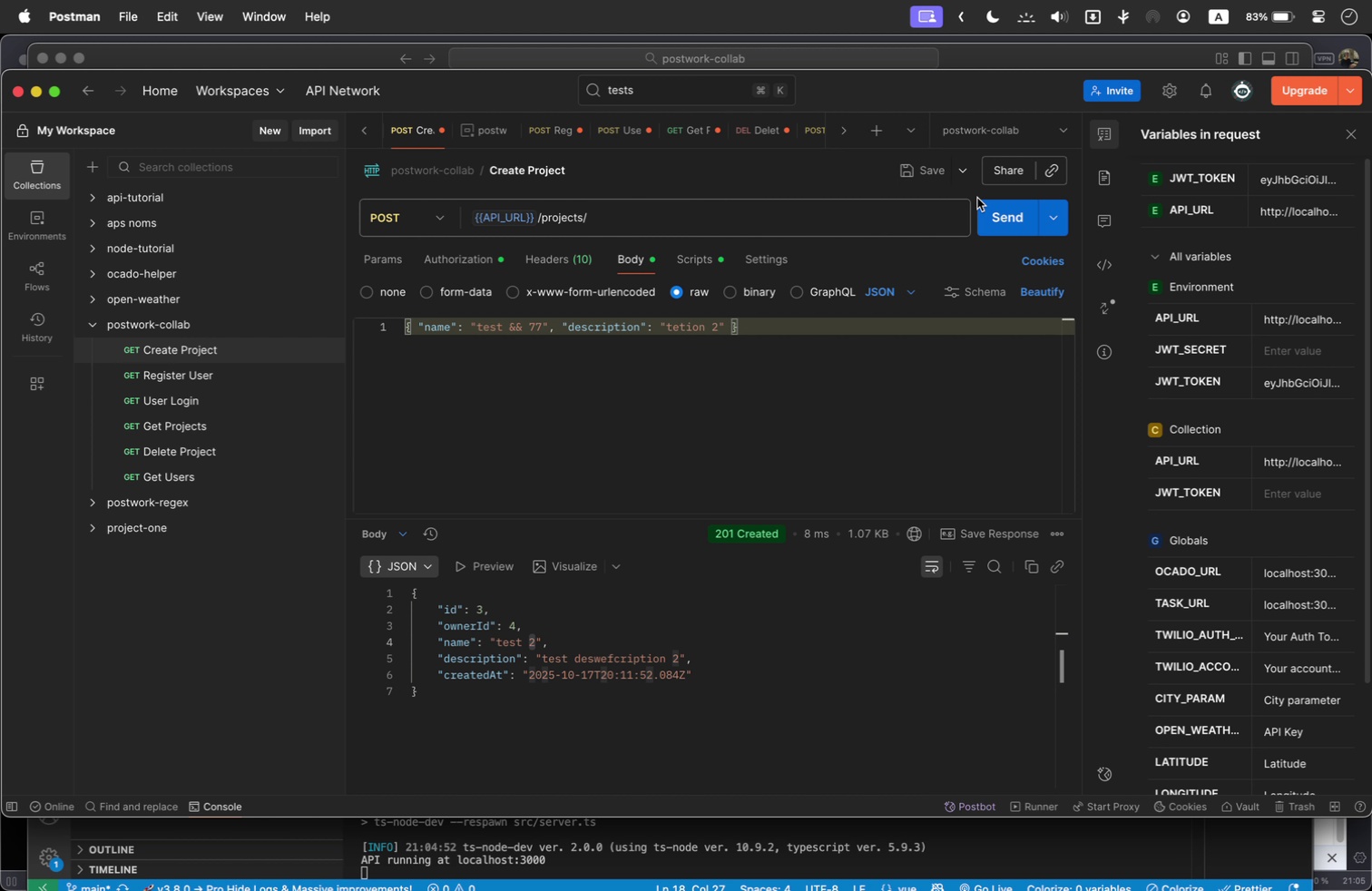 
left_click([1018, 225])
 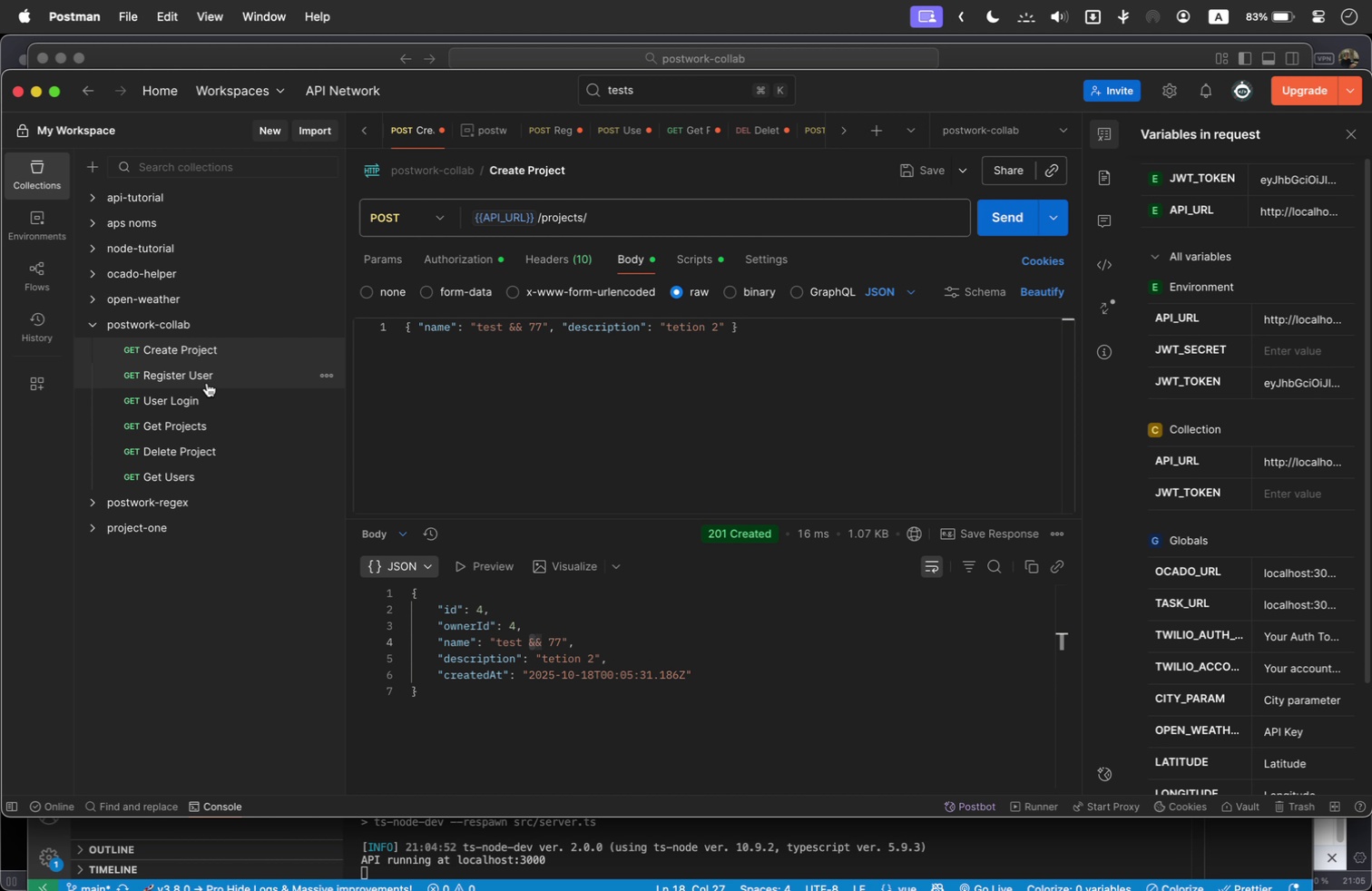 
left_click([207, 383])
 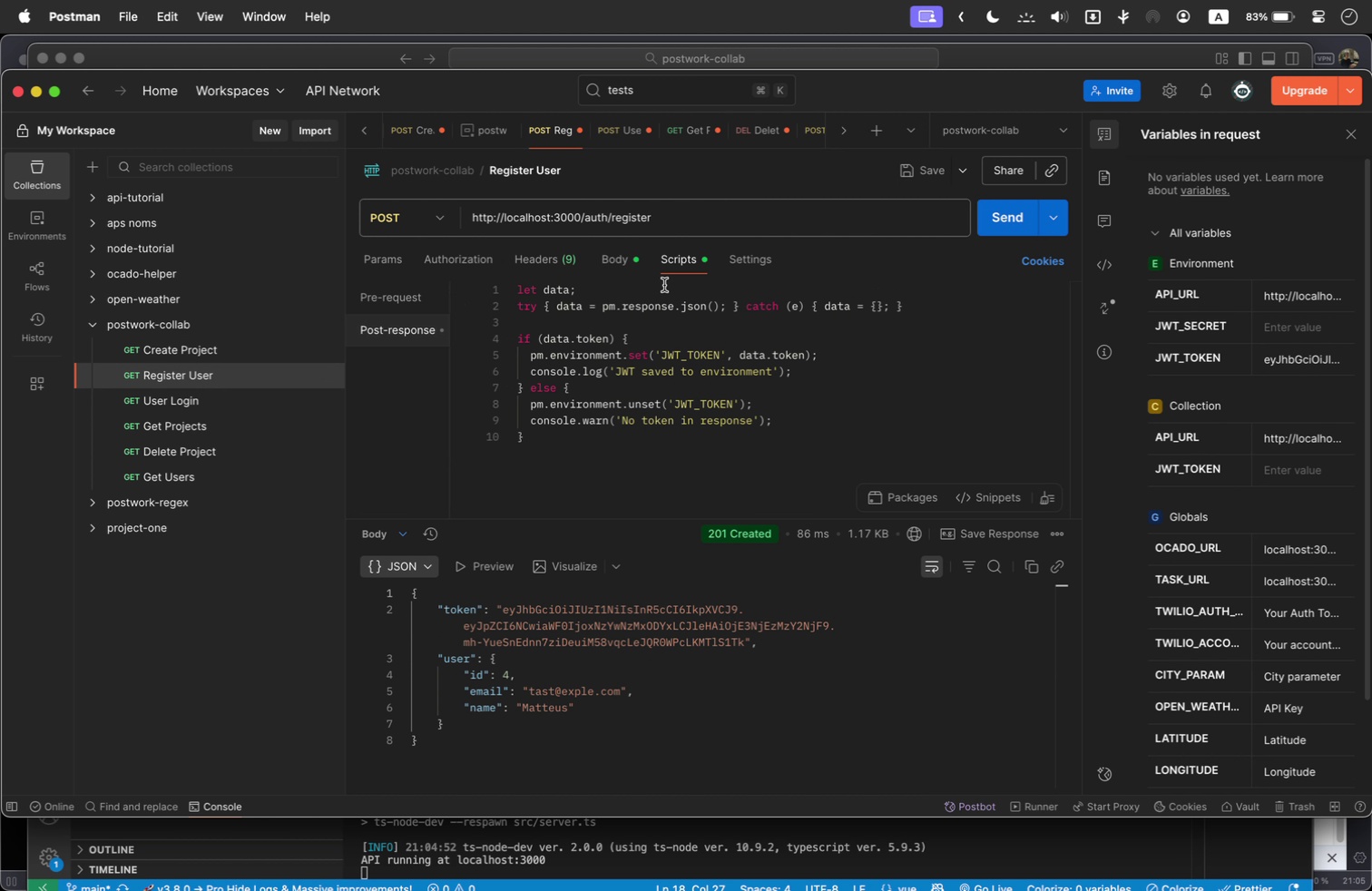 
left_click([618, 258])
 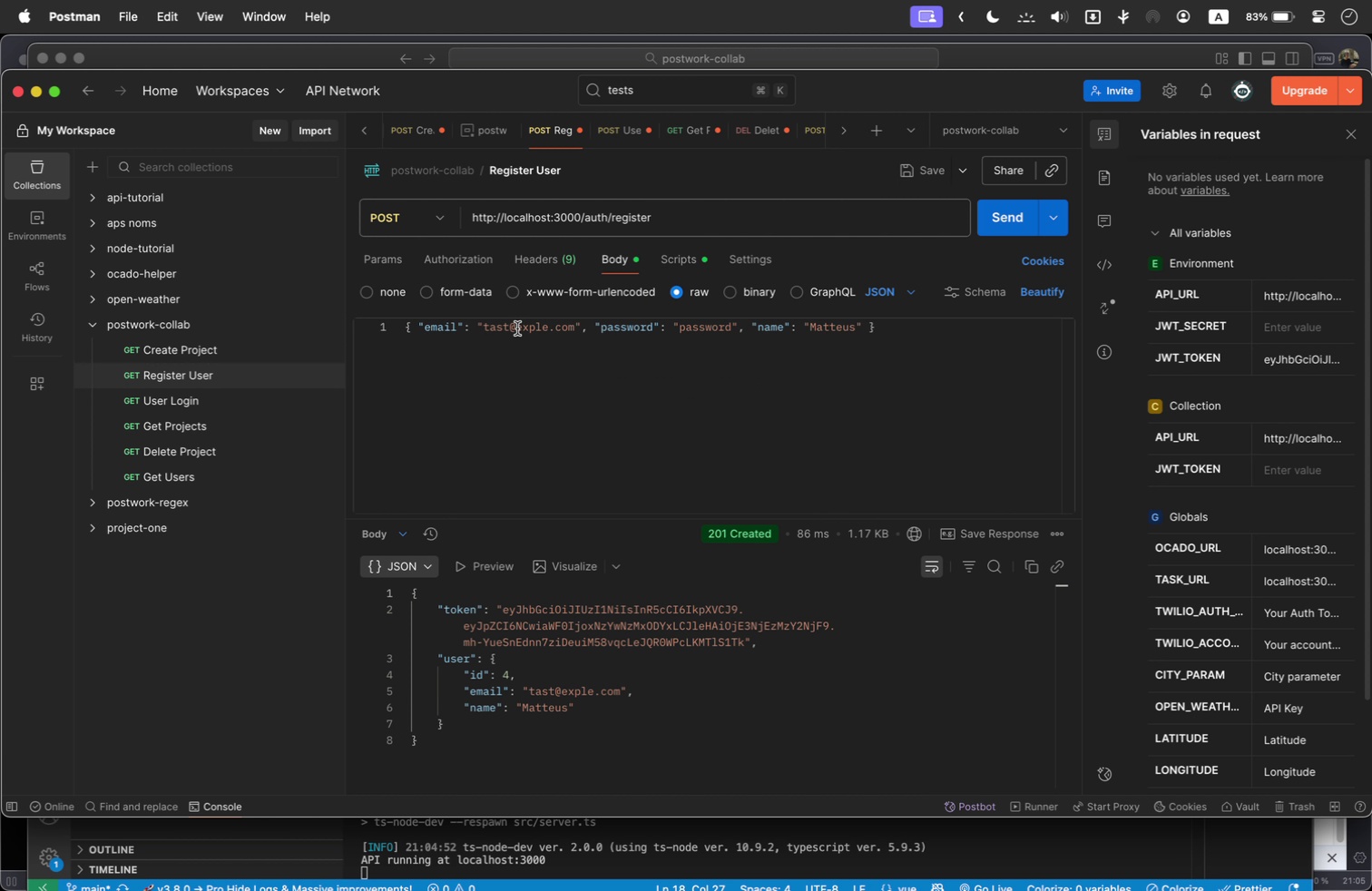 
left_click_drag(start_coordinate=[512, 327], to_coordinate=[496, 328])
 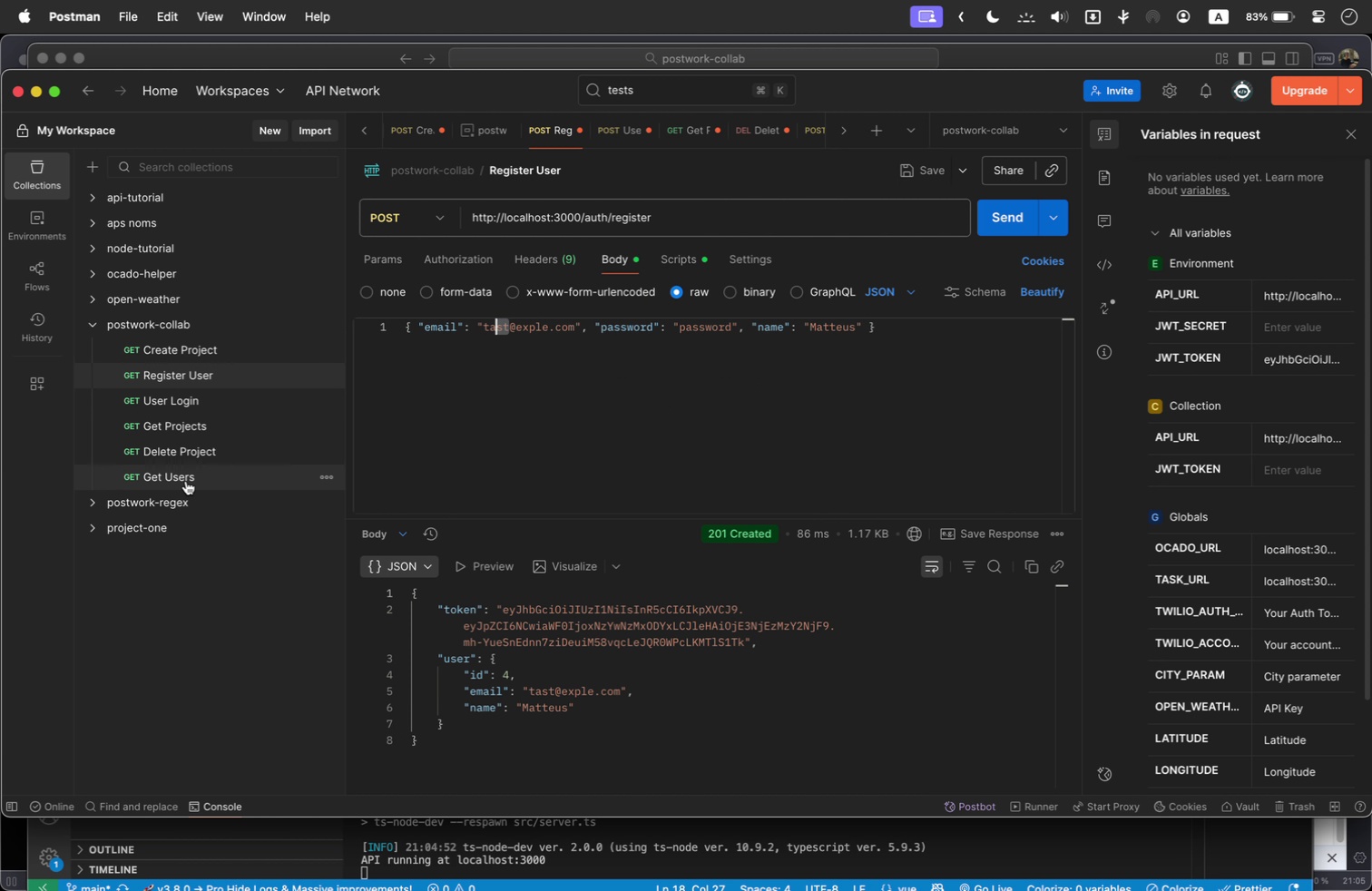 
left_click([186, 474])
 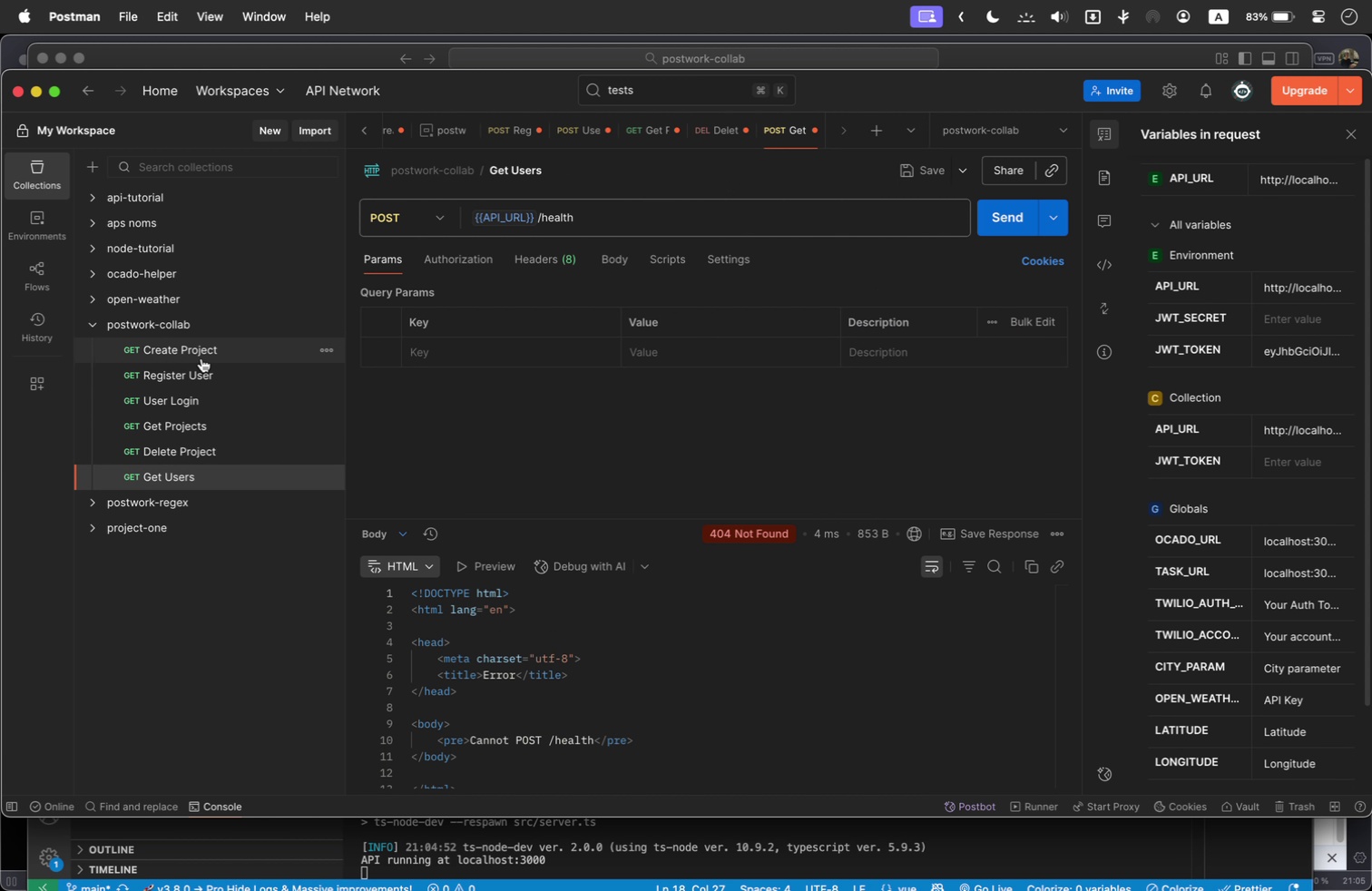 
left_click([167, 386])
 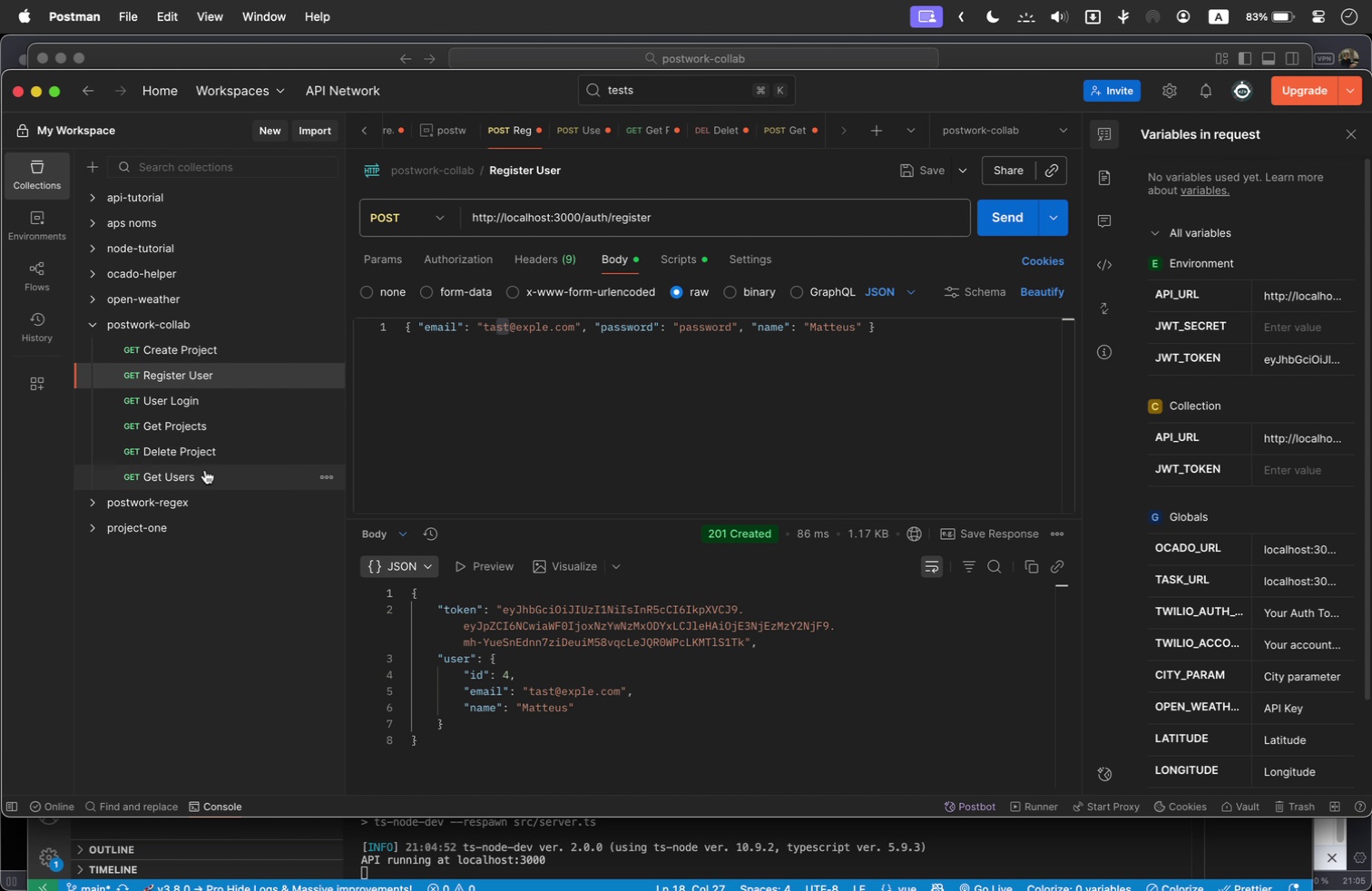 
left_click([196, 475])
 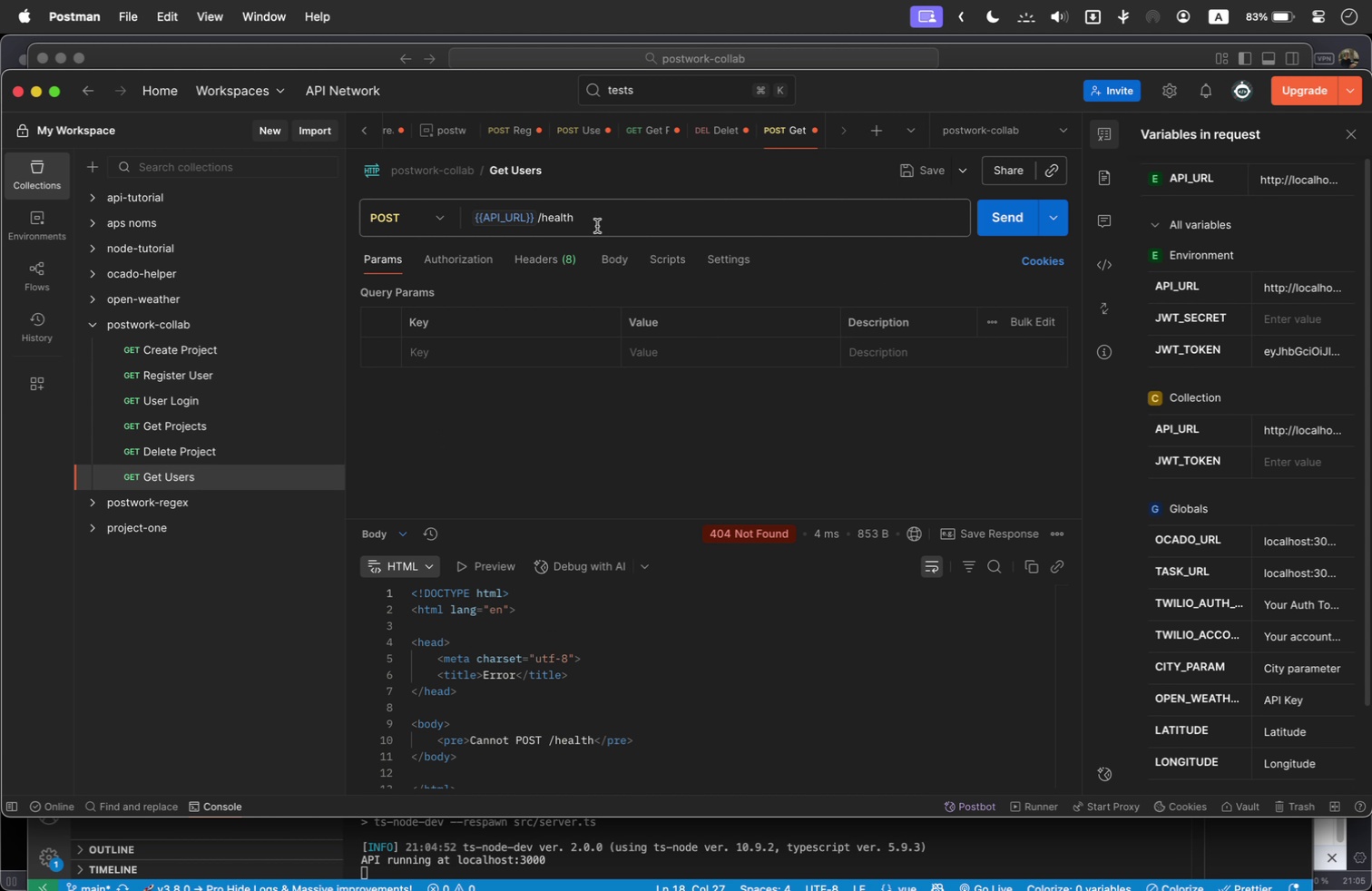 
left_click([597, 226])
 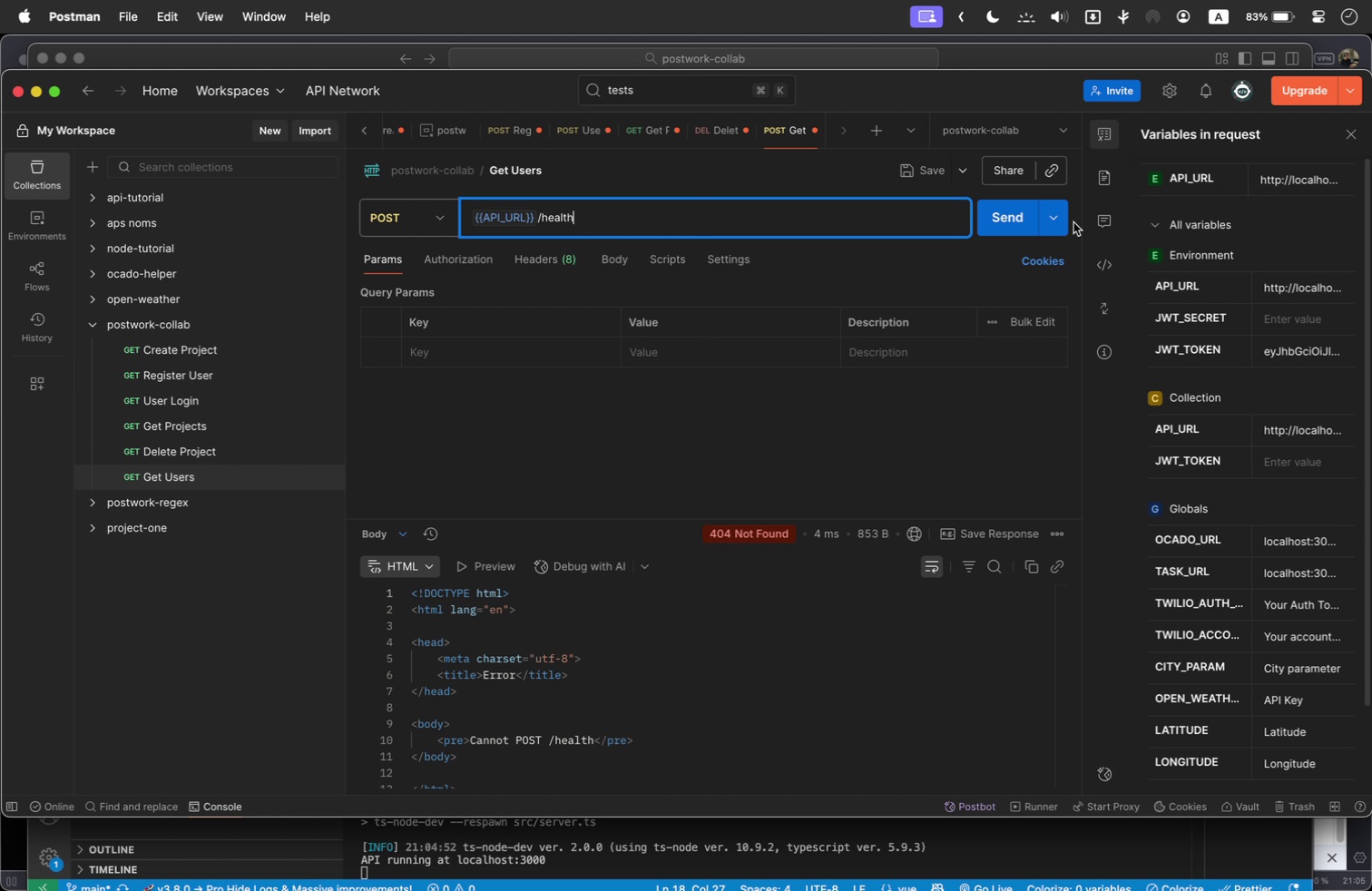 
key(Slash)
 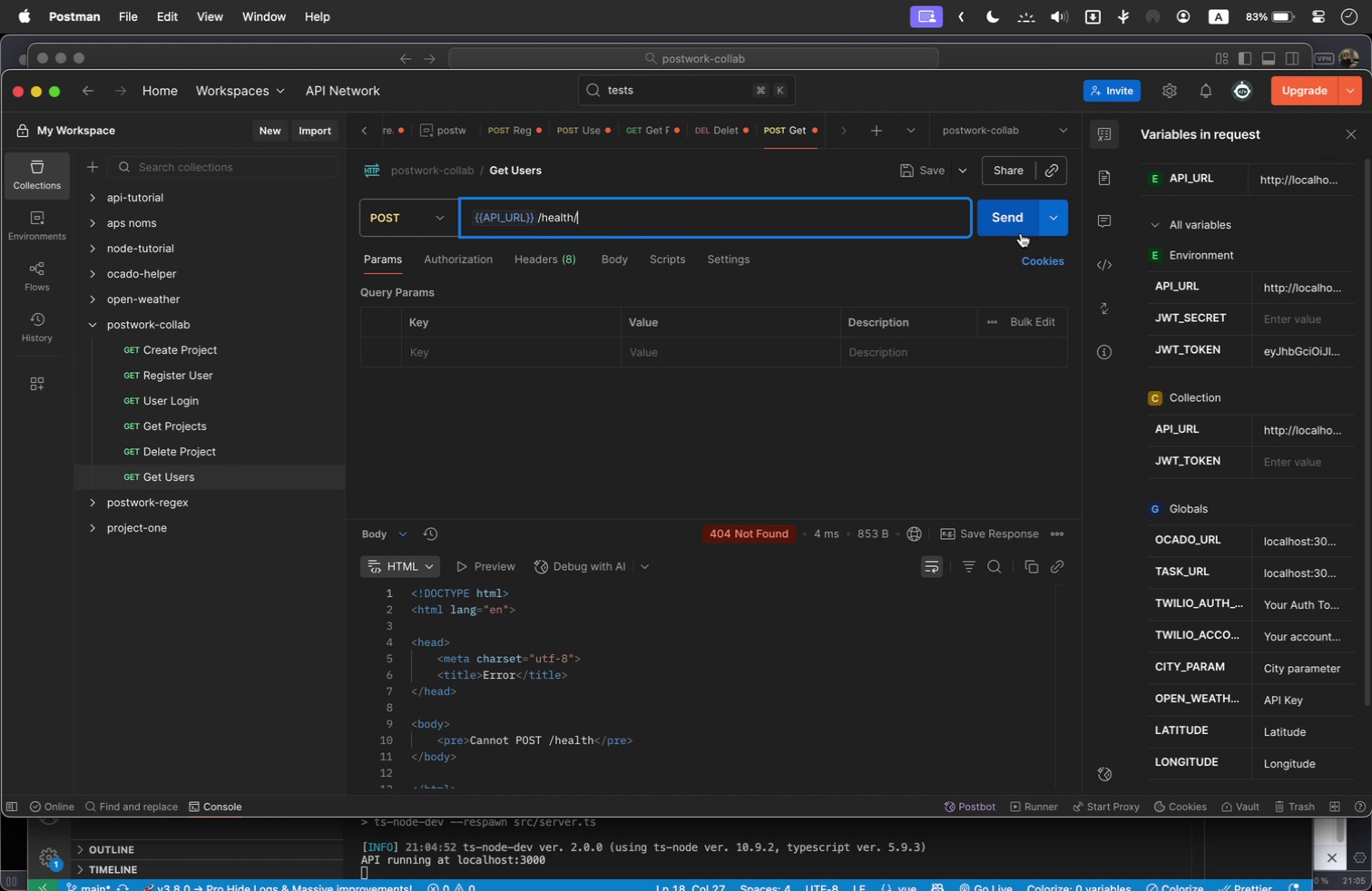 
left_click([1005, 233])
 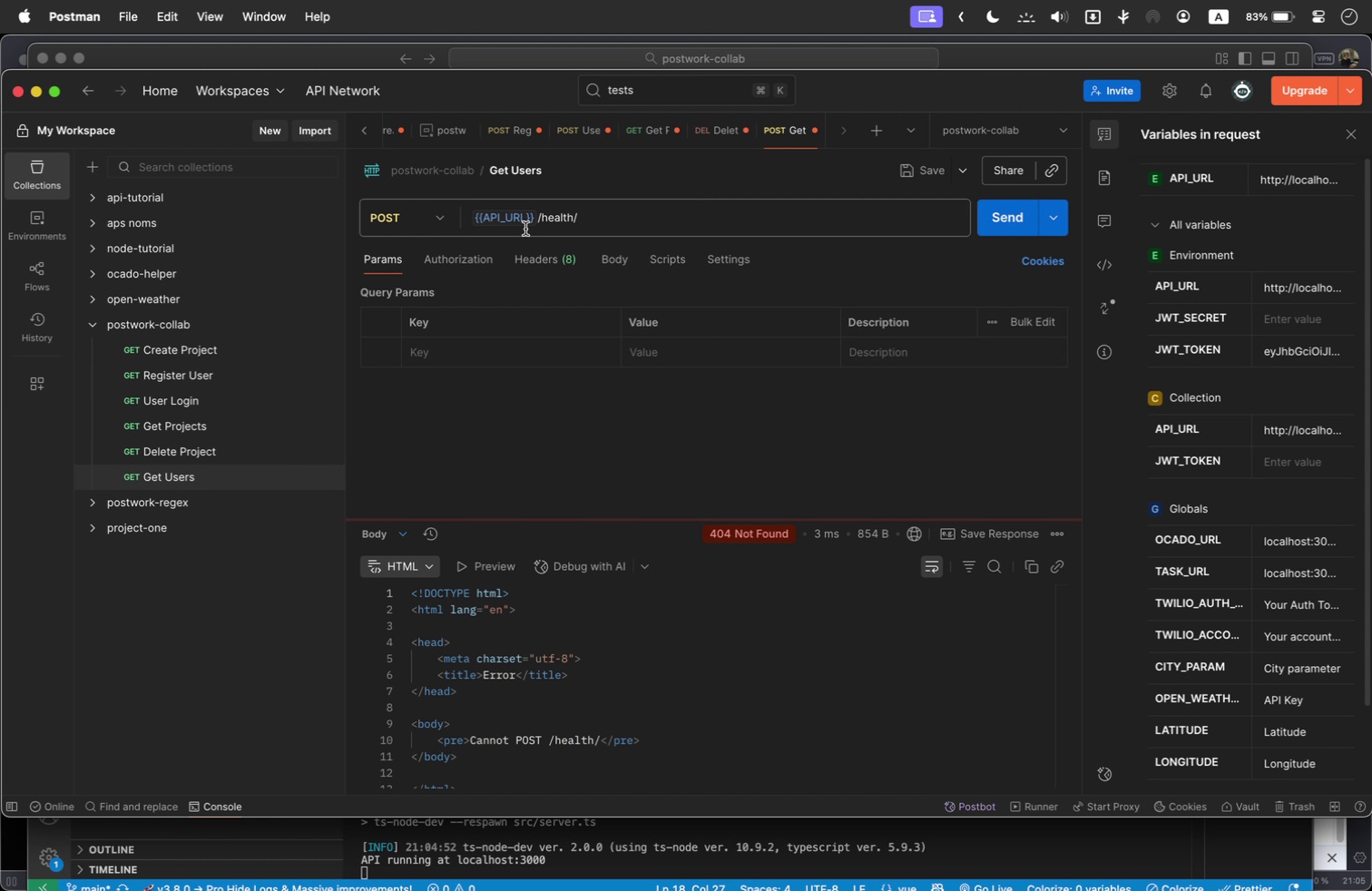 
key(Meta+Tab)
 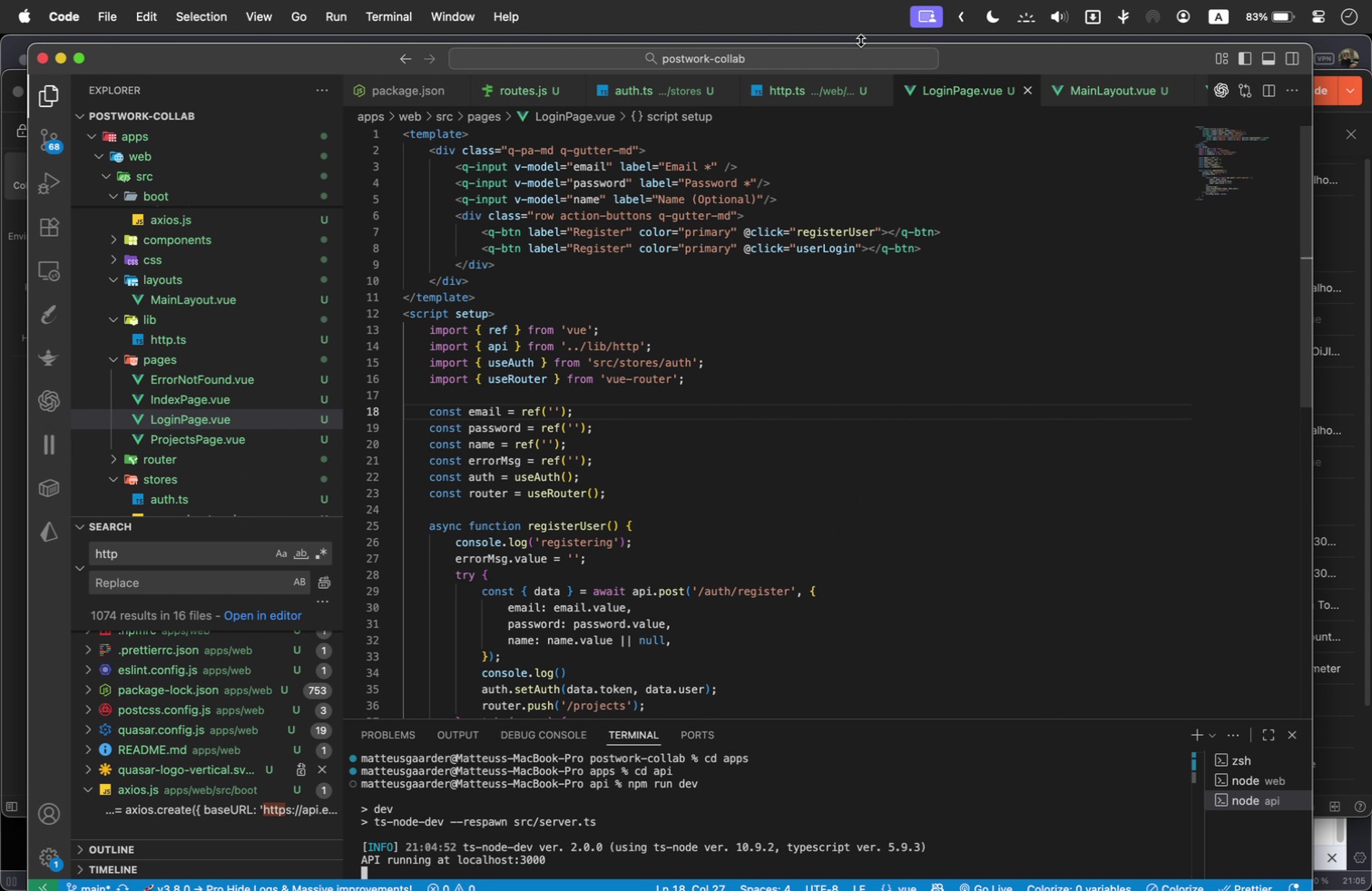 
scroll: coordinate [224, 217], scroll_direction: up, amount: 7.0
 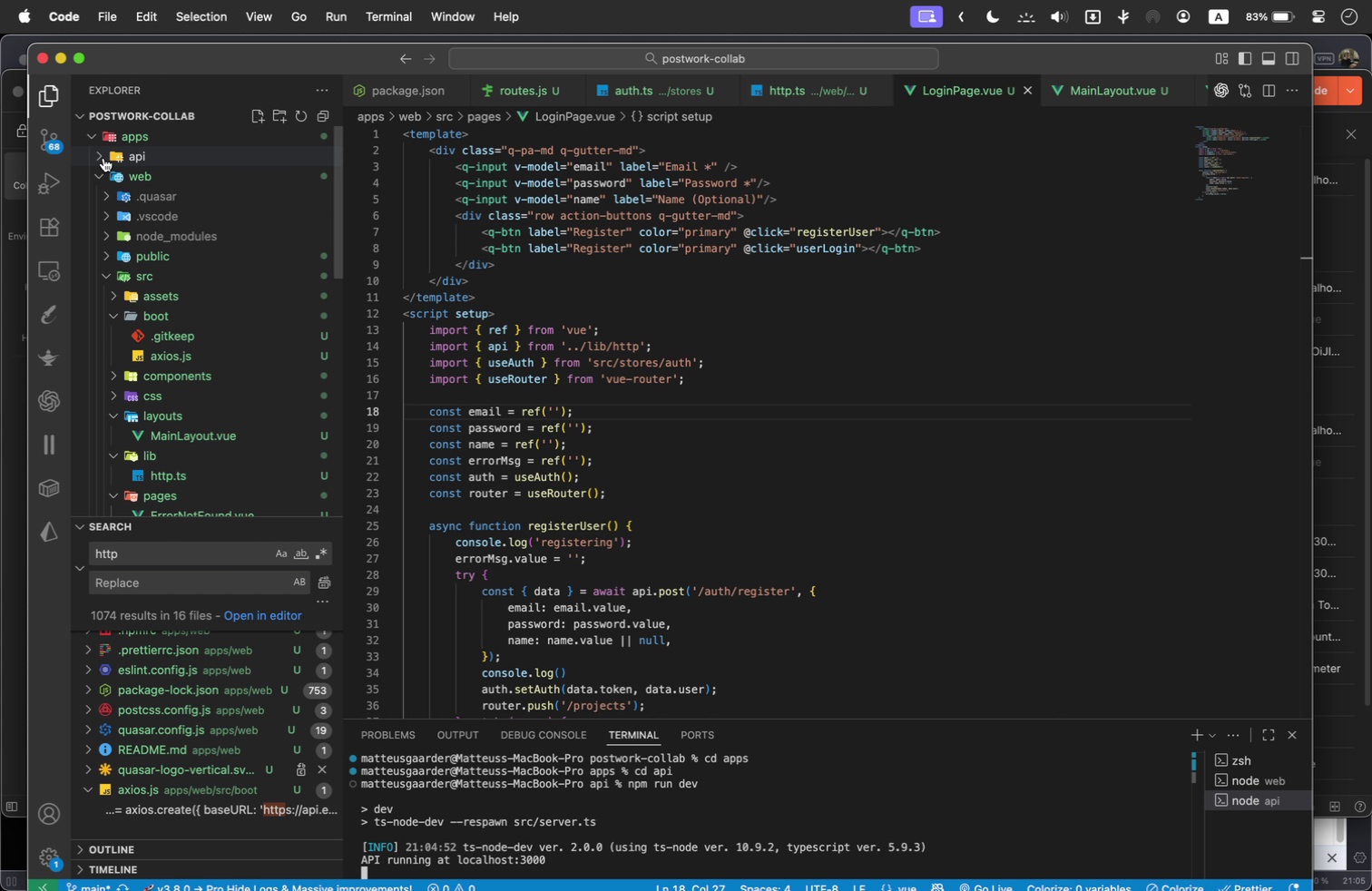 
left_click([103, 158])
 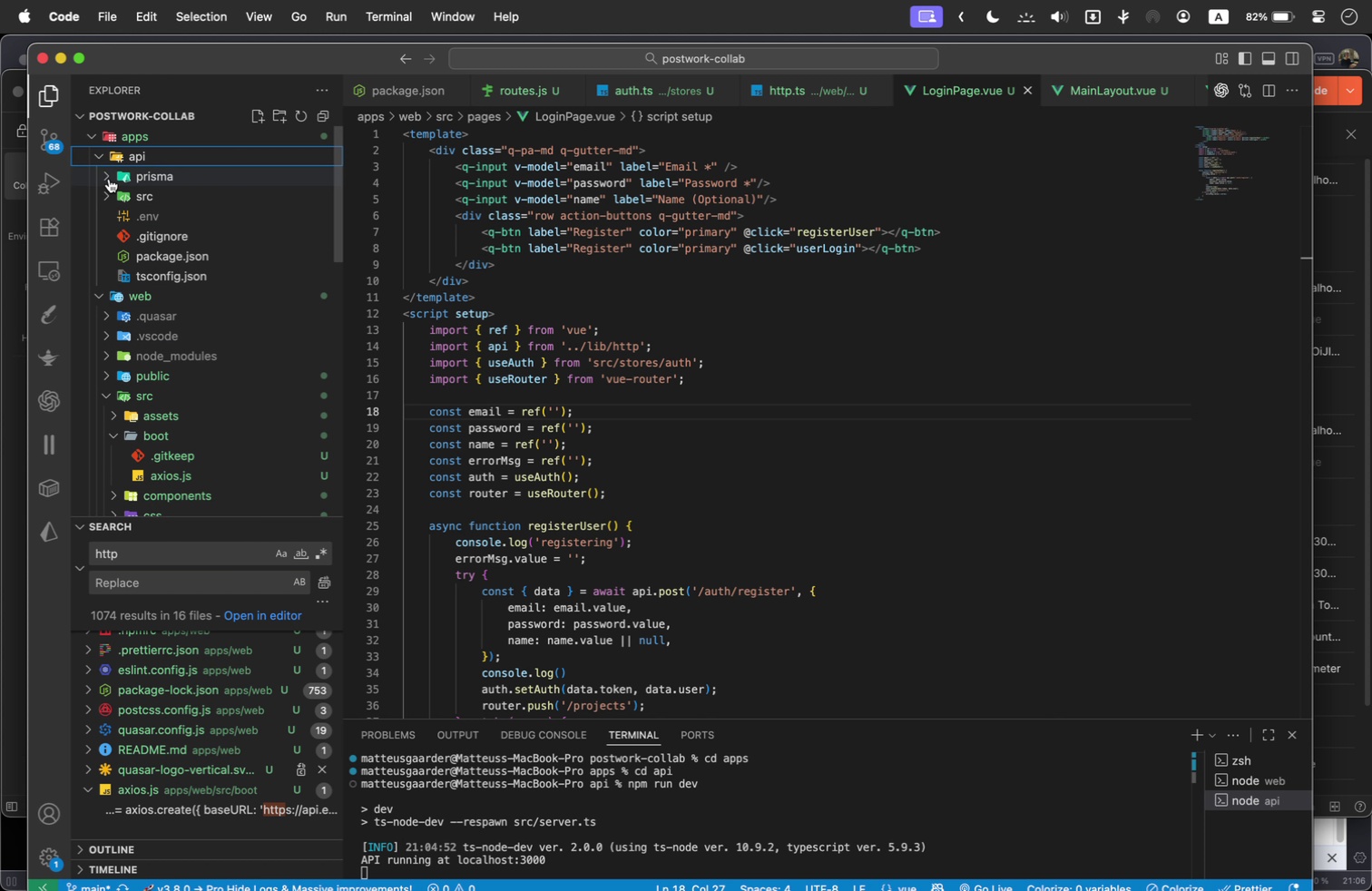 
left_click([106, 196])
 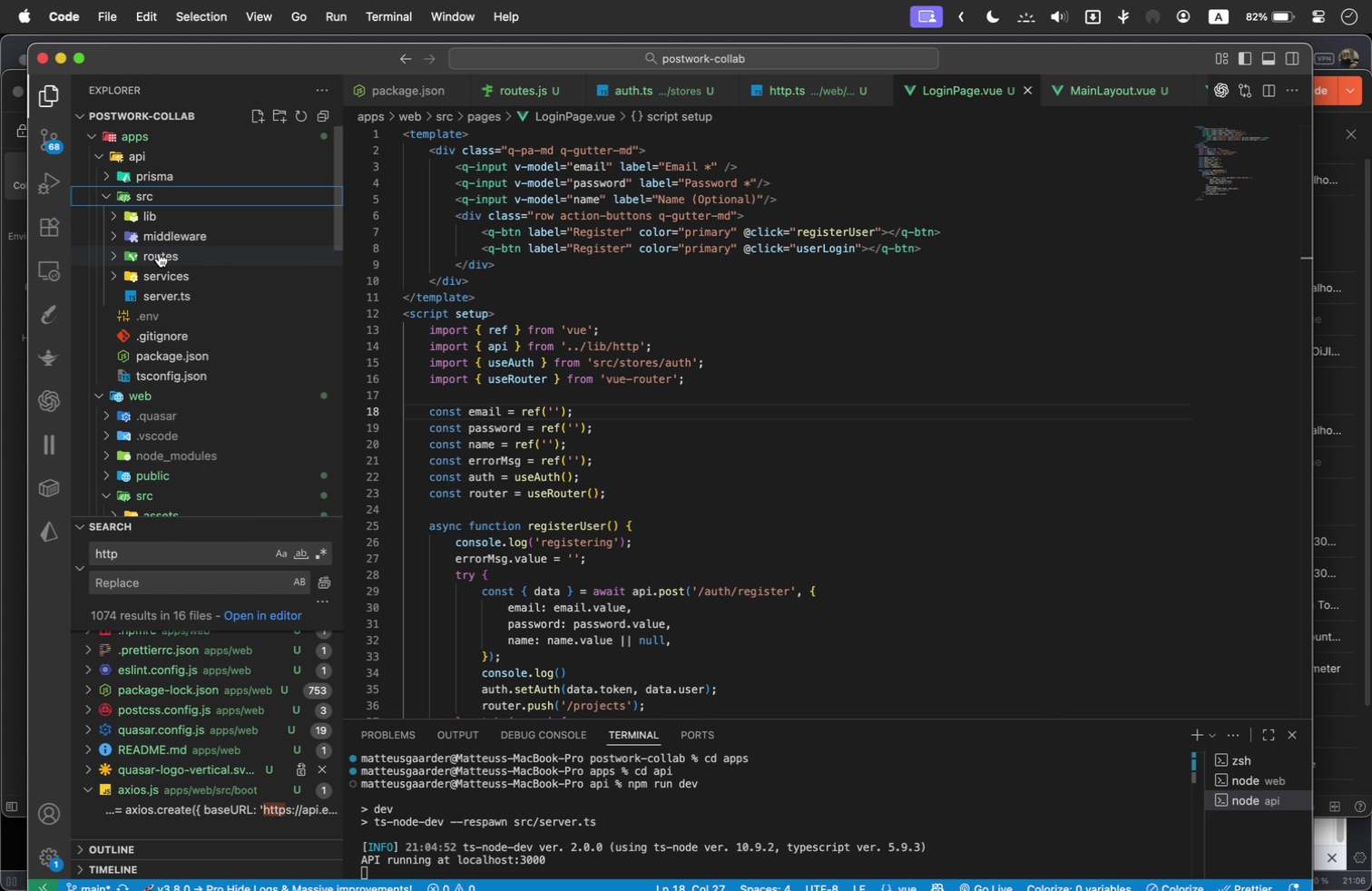 
left_click([159, 253])
 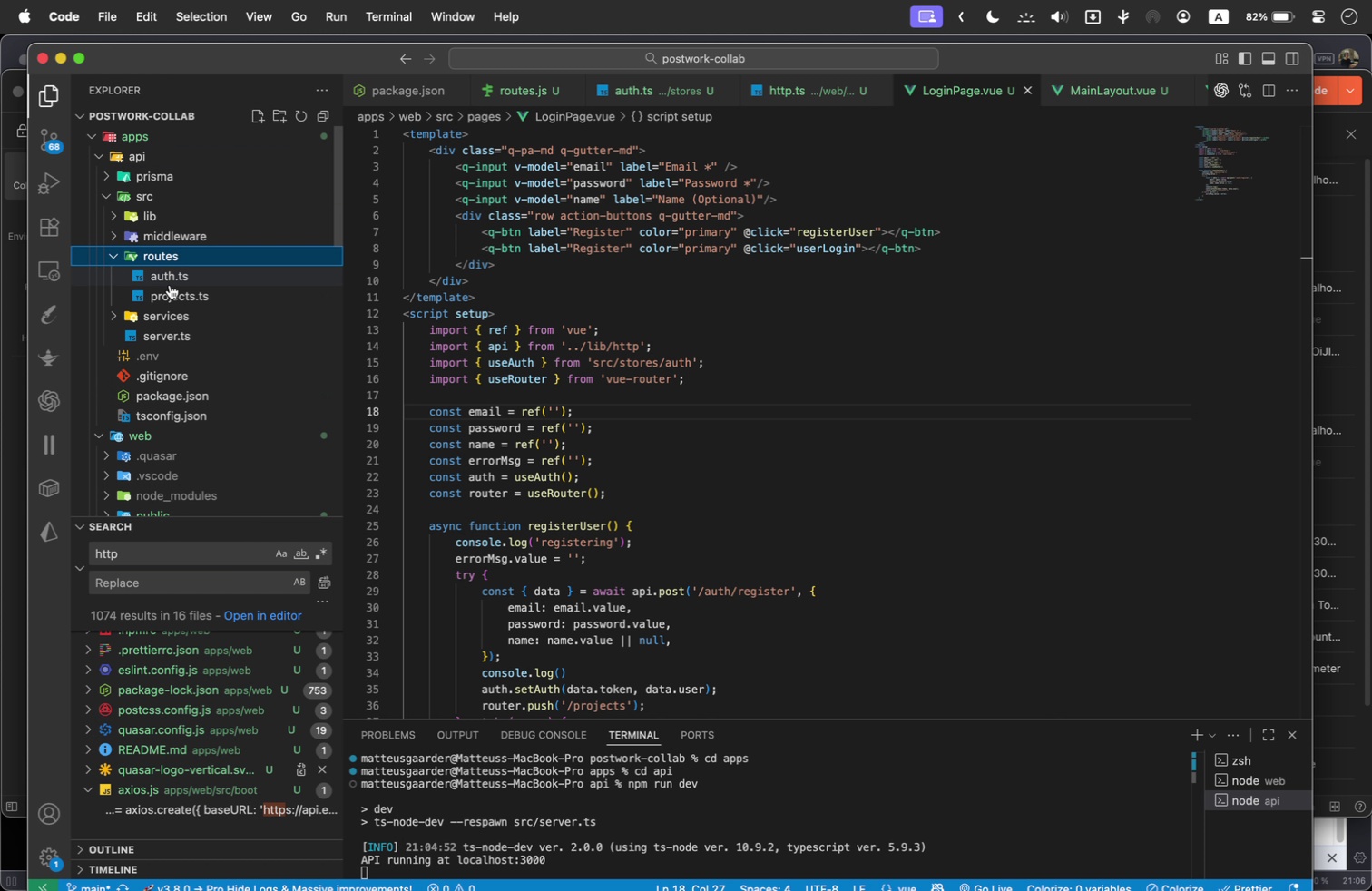 
left_click([174, 278])
 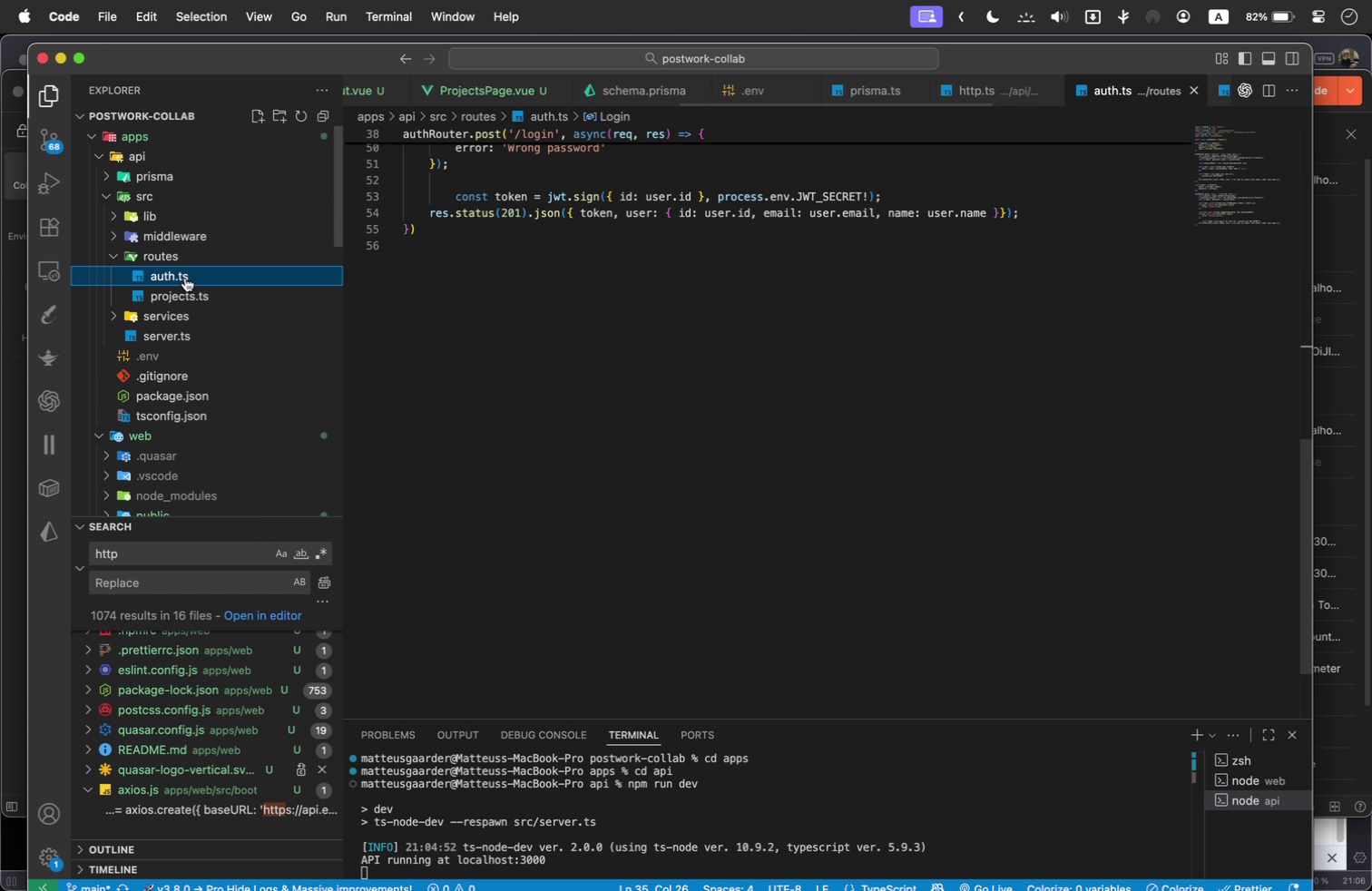 
scroll: coordinate [580, 345], scroll_direction: up, amount: 46.0
 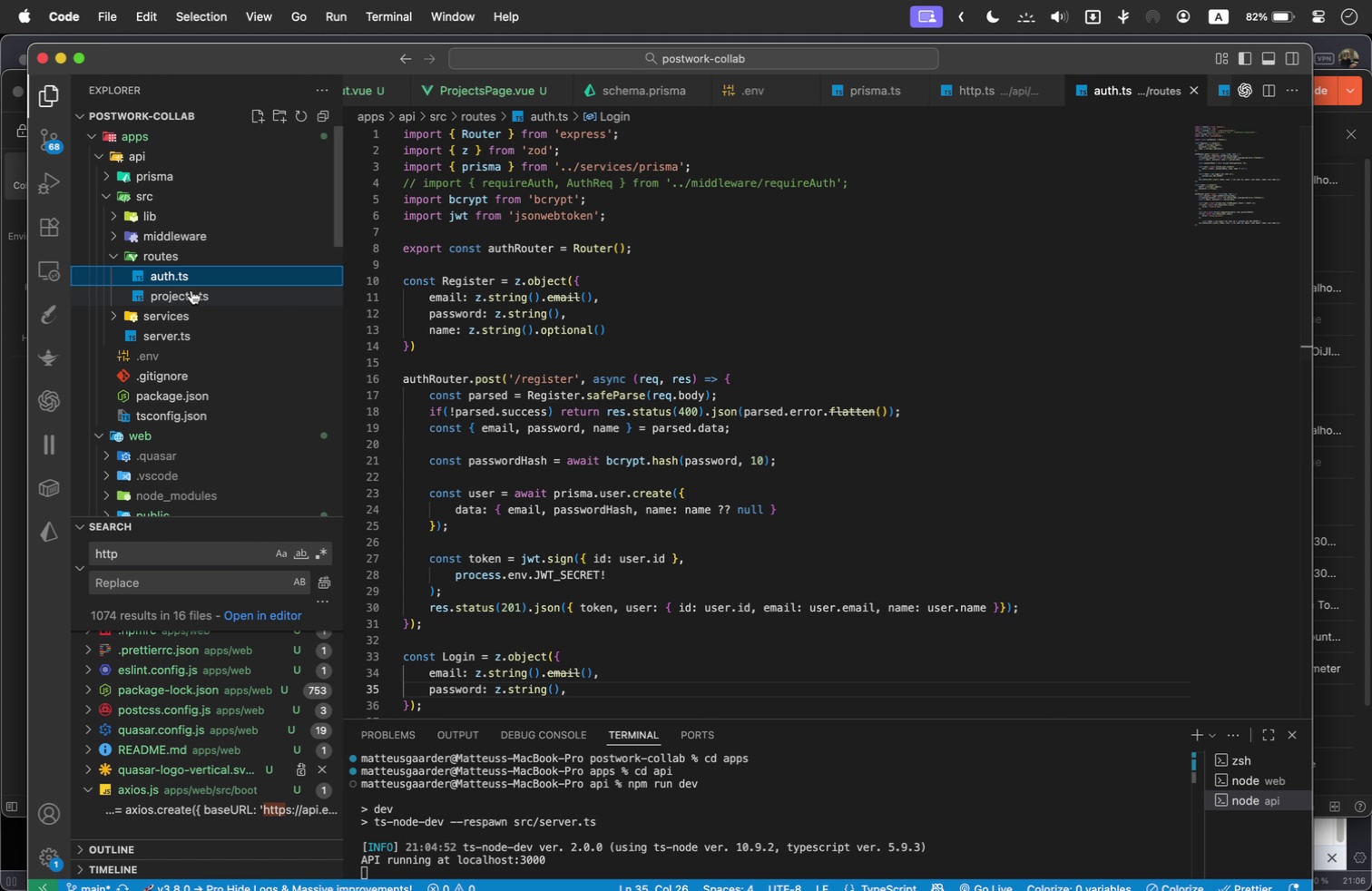 
left_click([191, 290])
 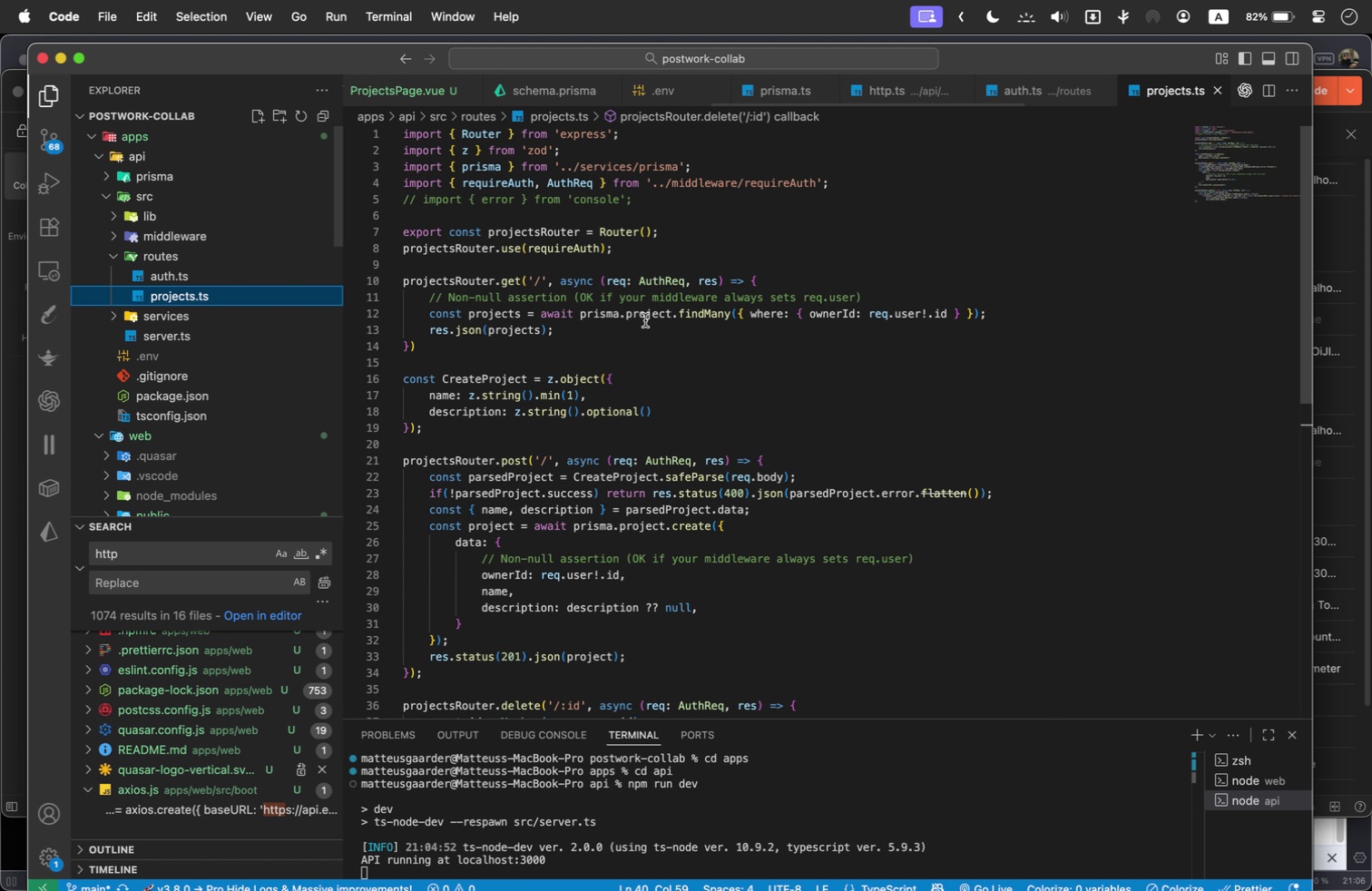 
scroll: coordinate [645, 318], scroll_direction: up, amount: 8.0
 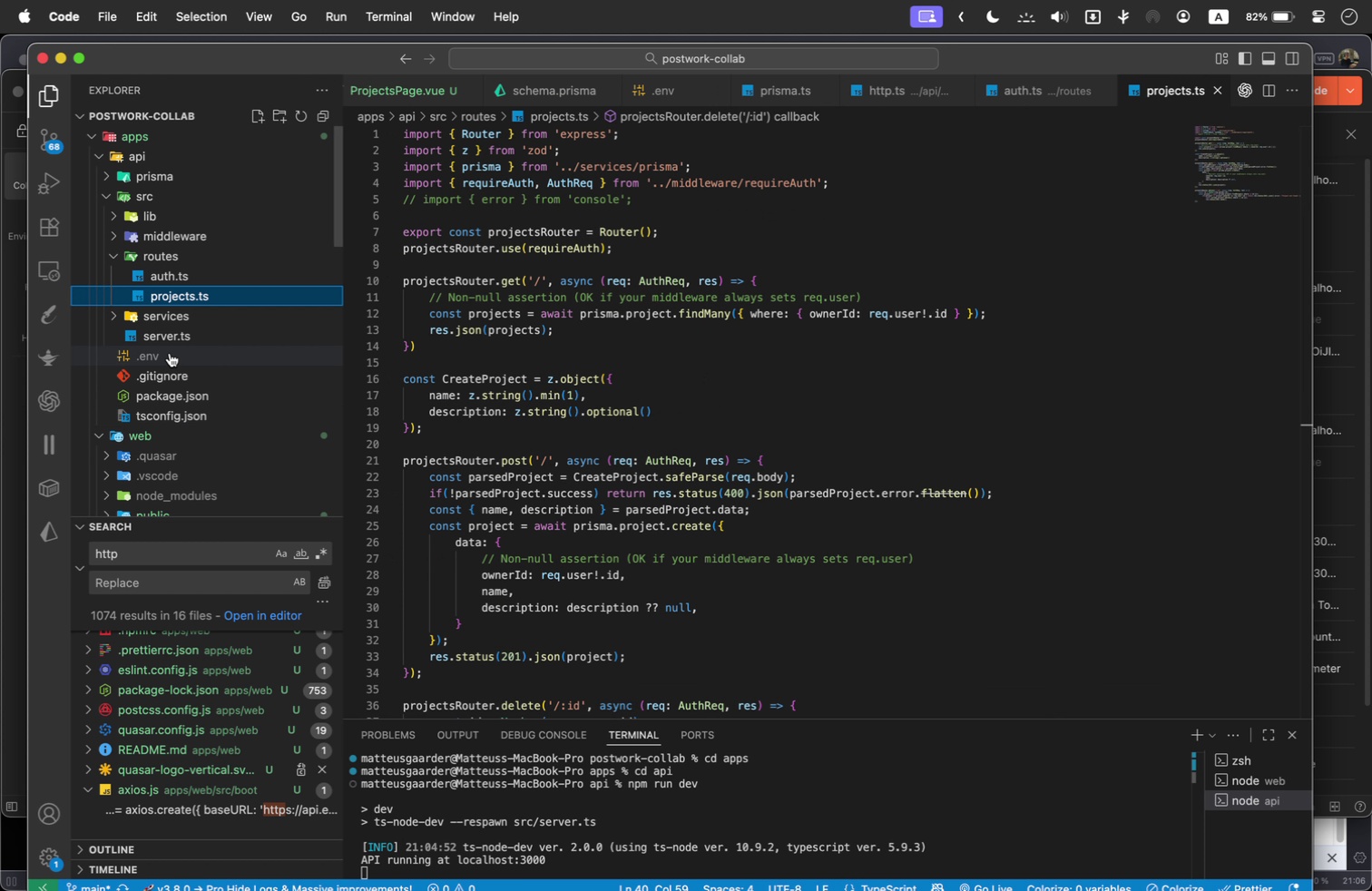 
left_click([180, 328])
 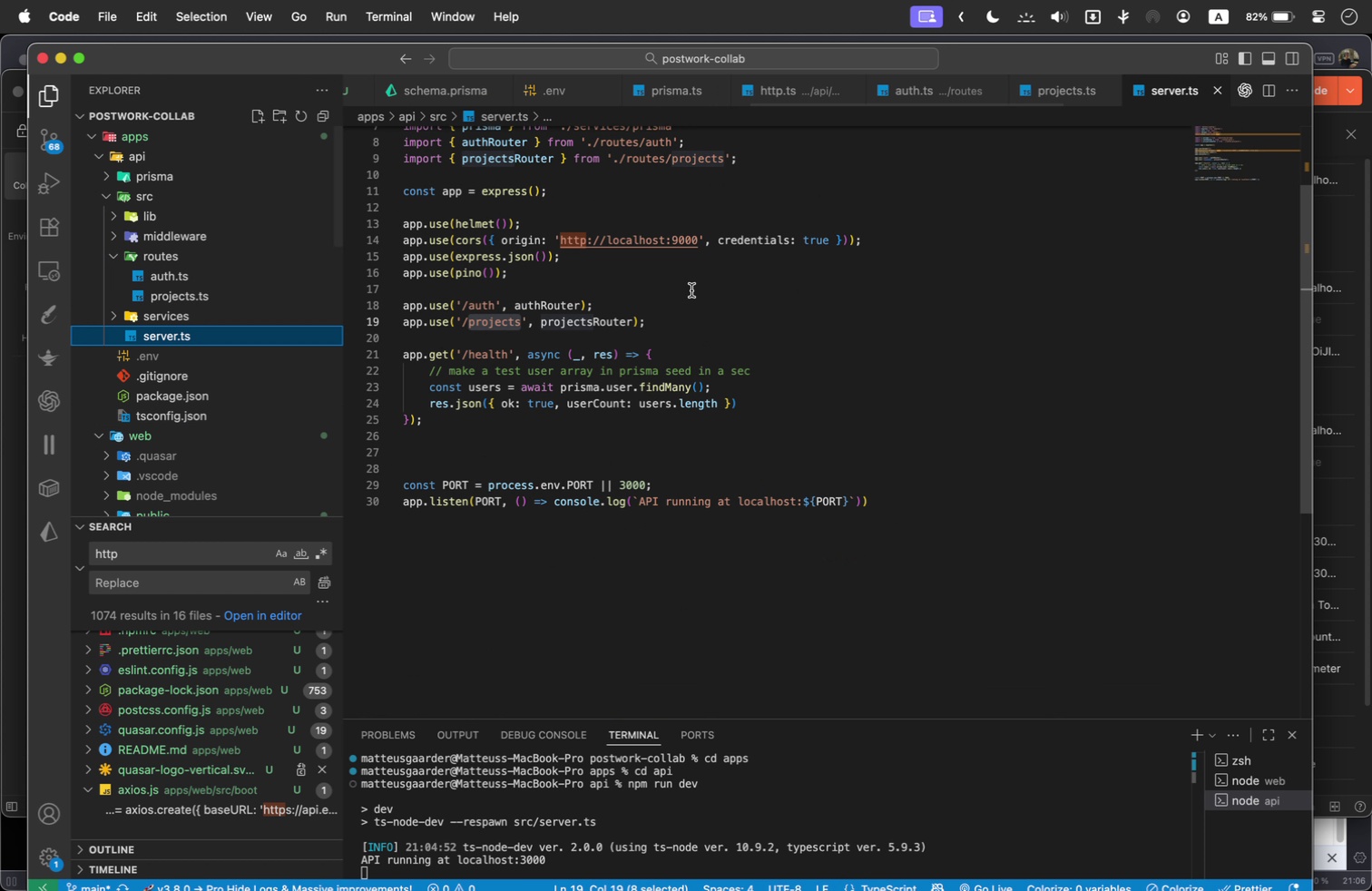 
left_click([691, 290])
 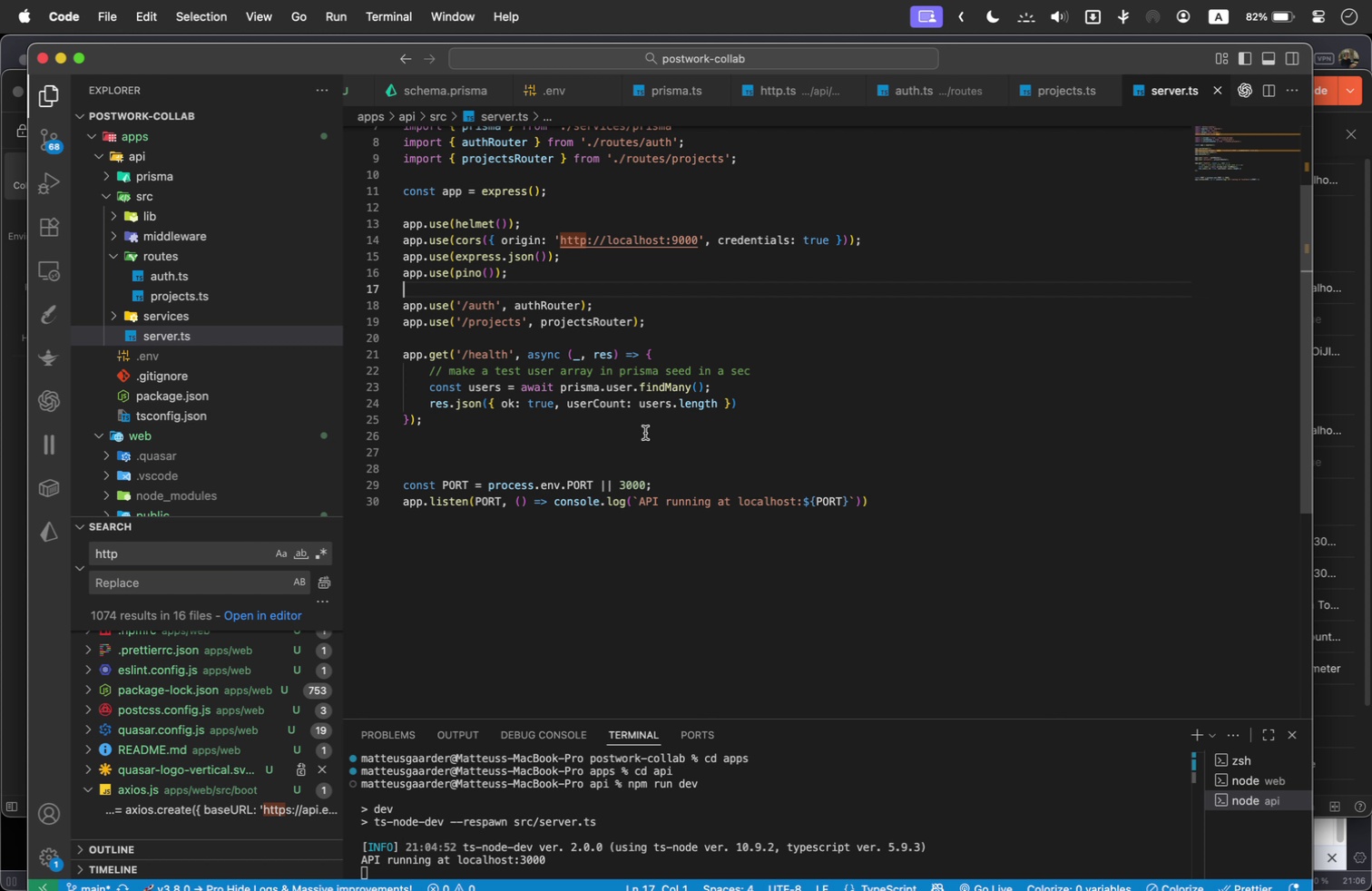 
wait(5.72)
 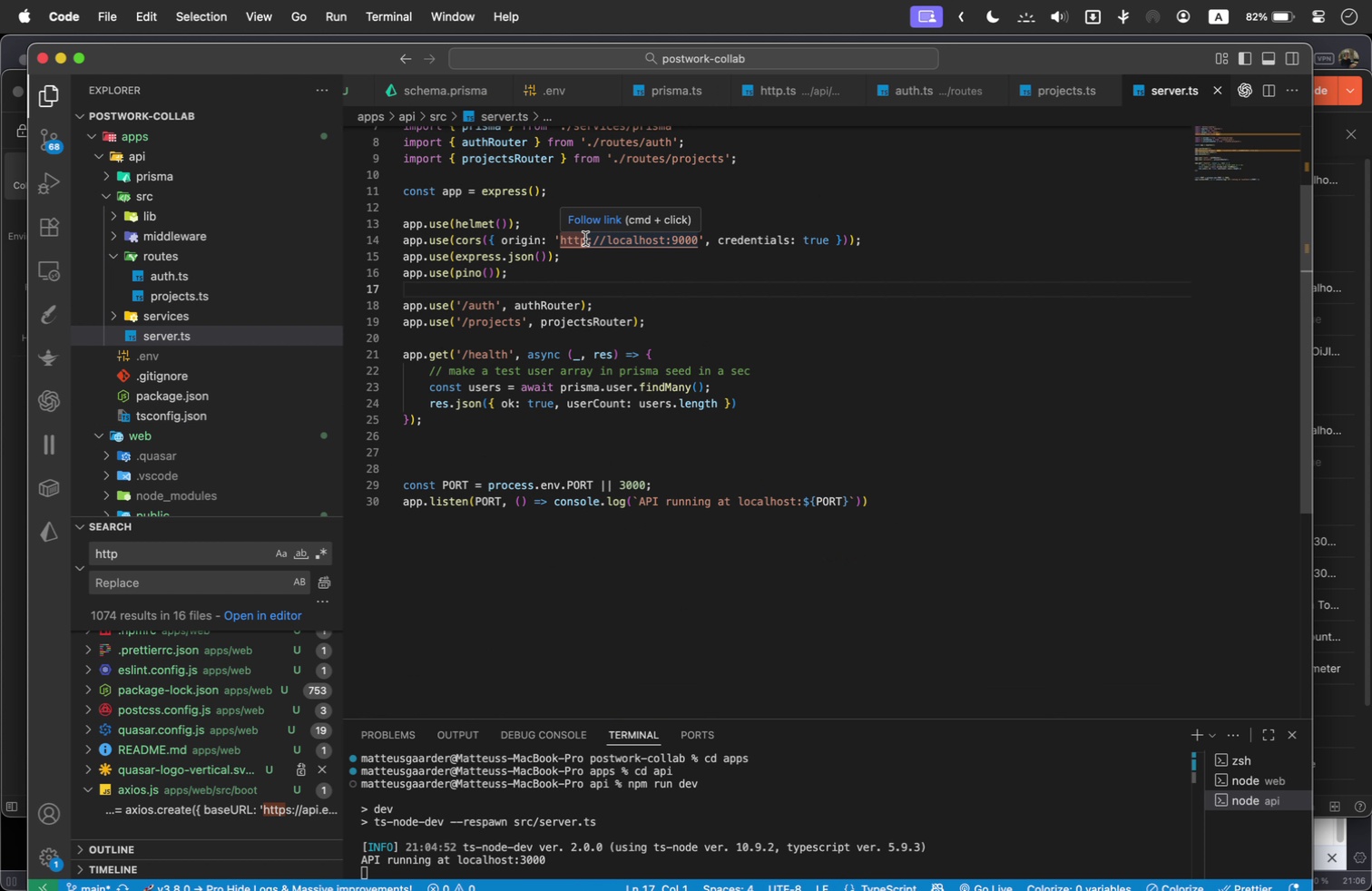 
key(Meta+Tab)
 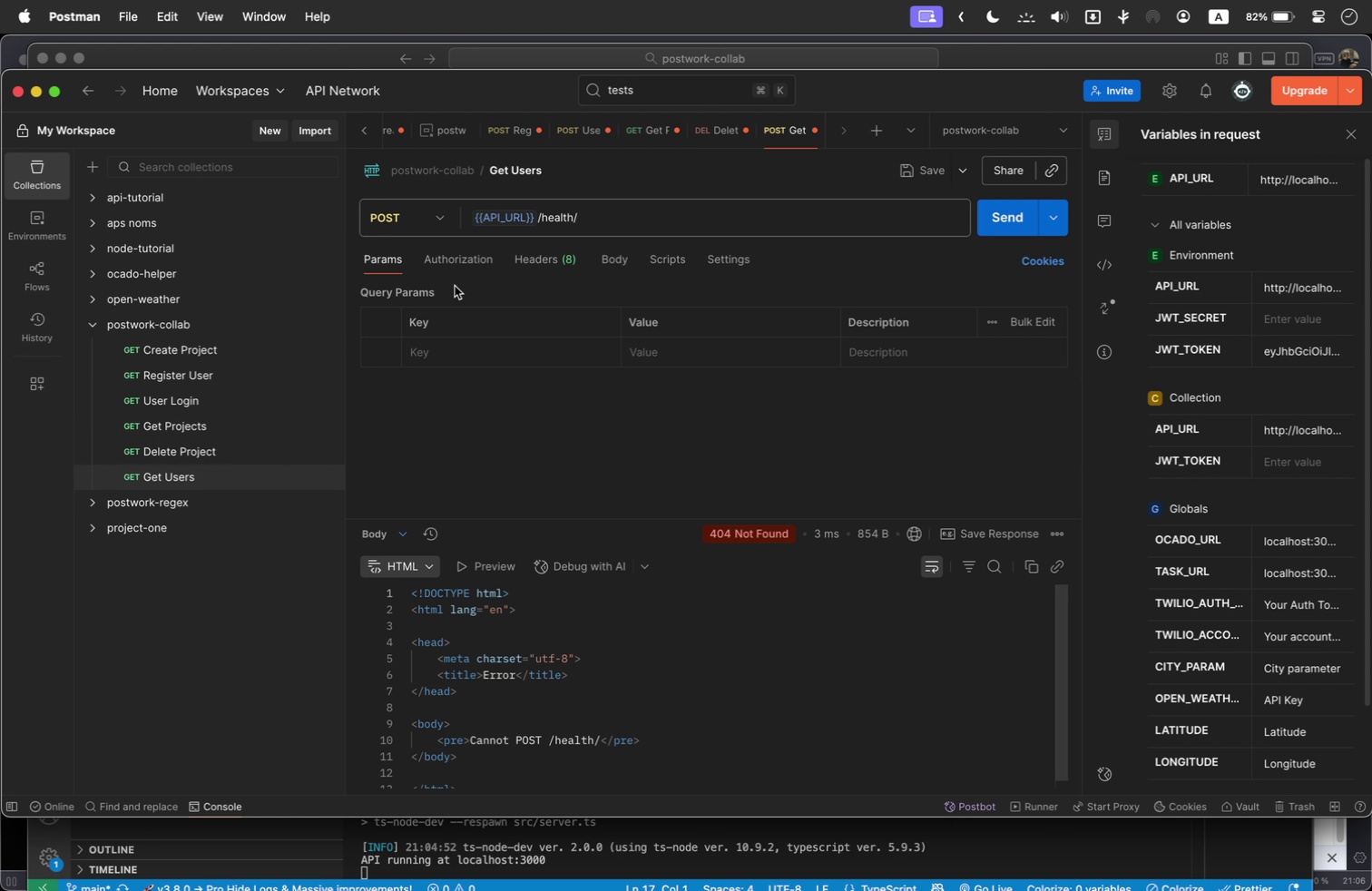 
left_click([434, 226])
 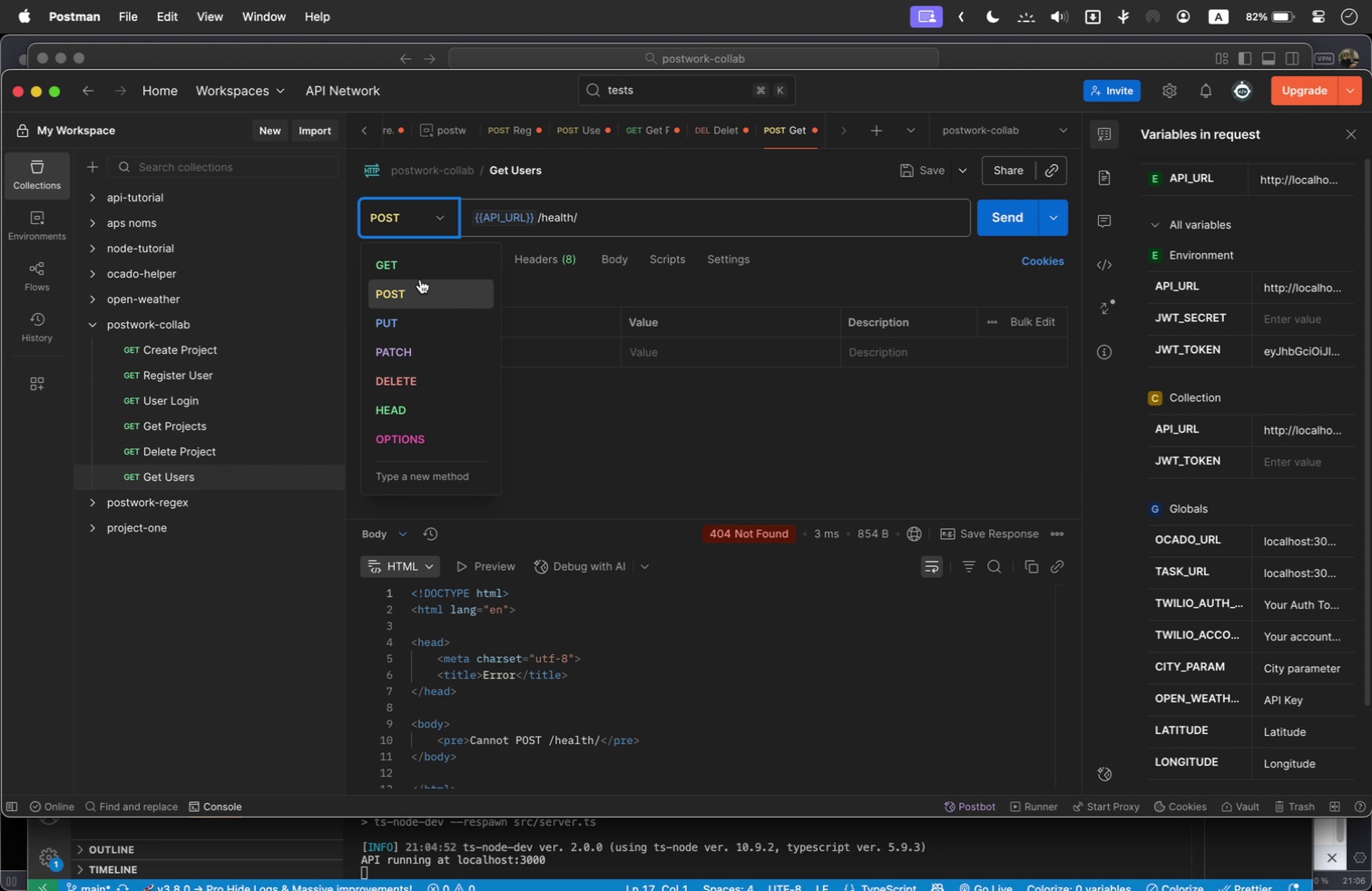 
double_click([420, 279])
 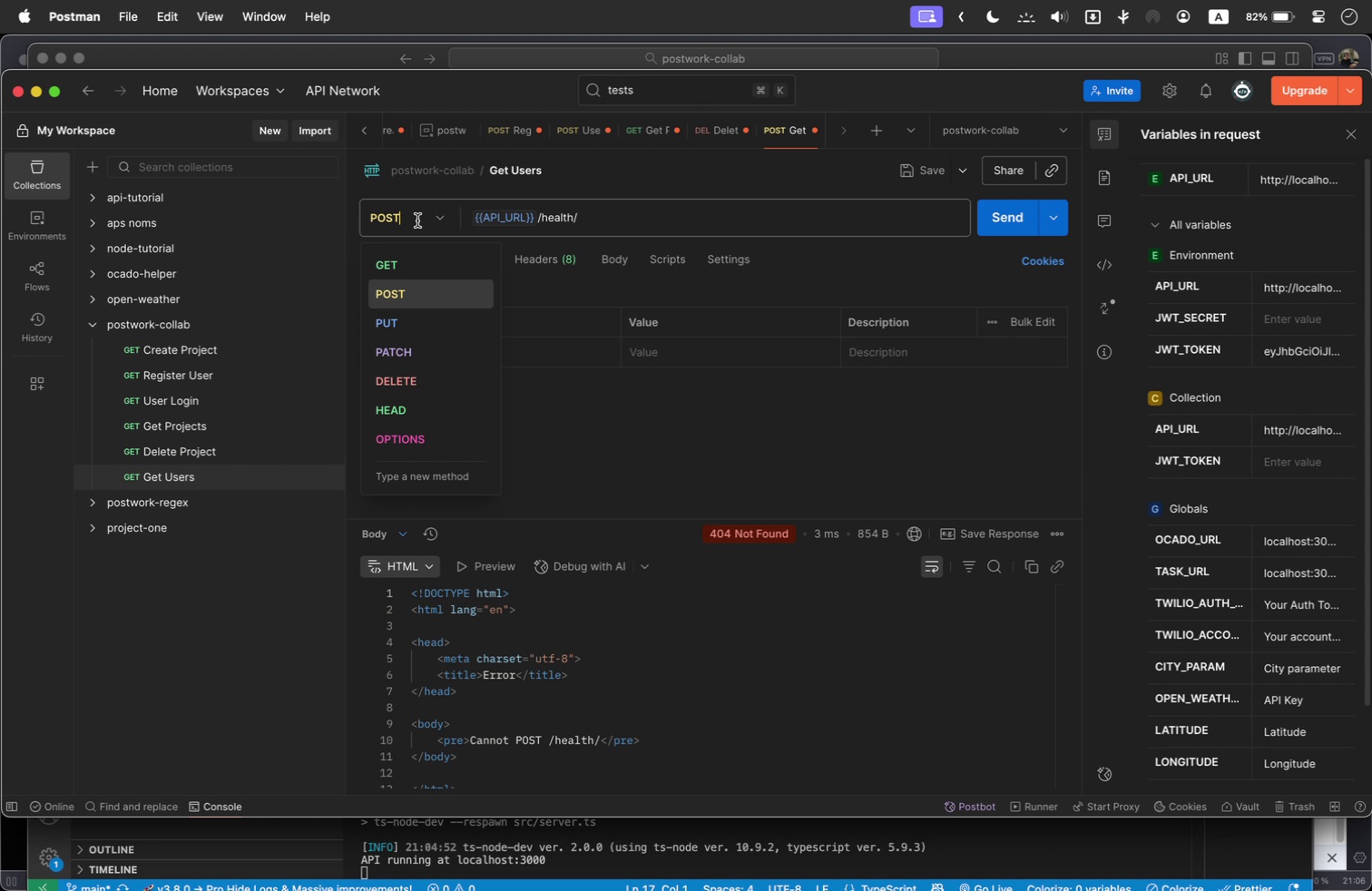 
triple_click([417, 220])
 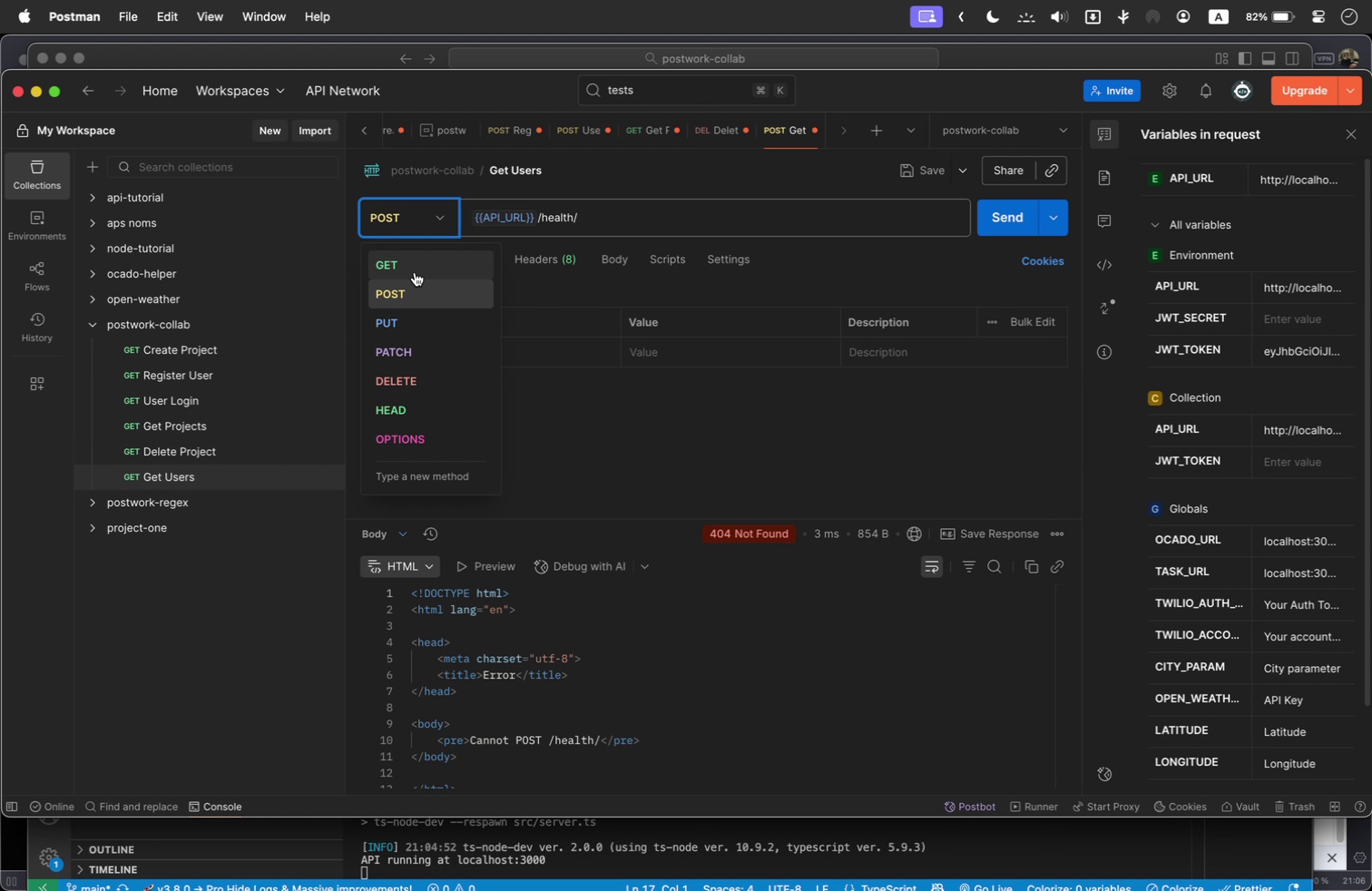 
triple_click([415, 272])
 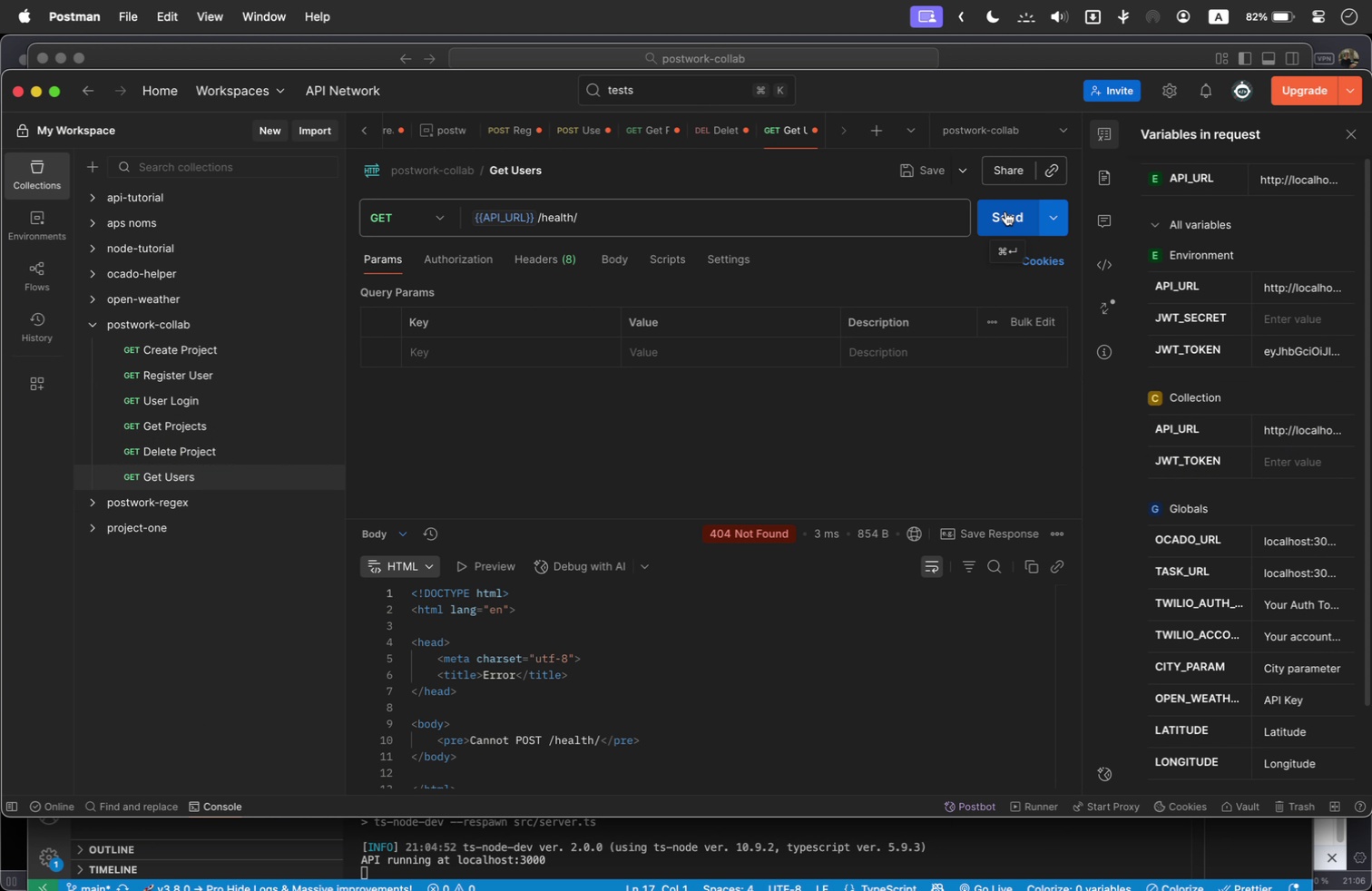 
left_click([1005, 211])
 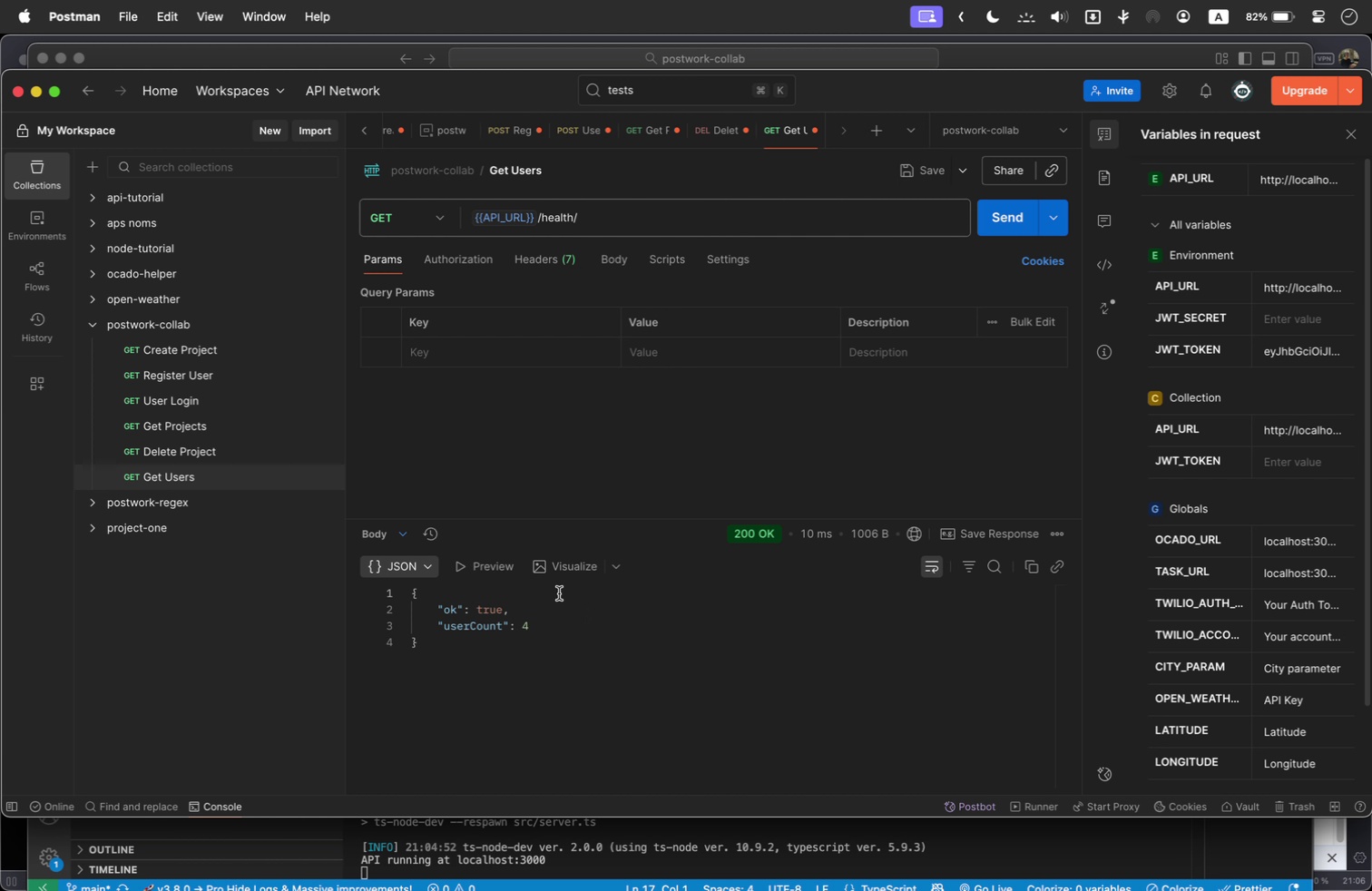 
key(Meta+Tab)
 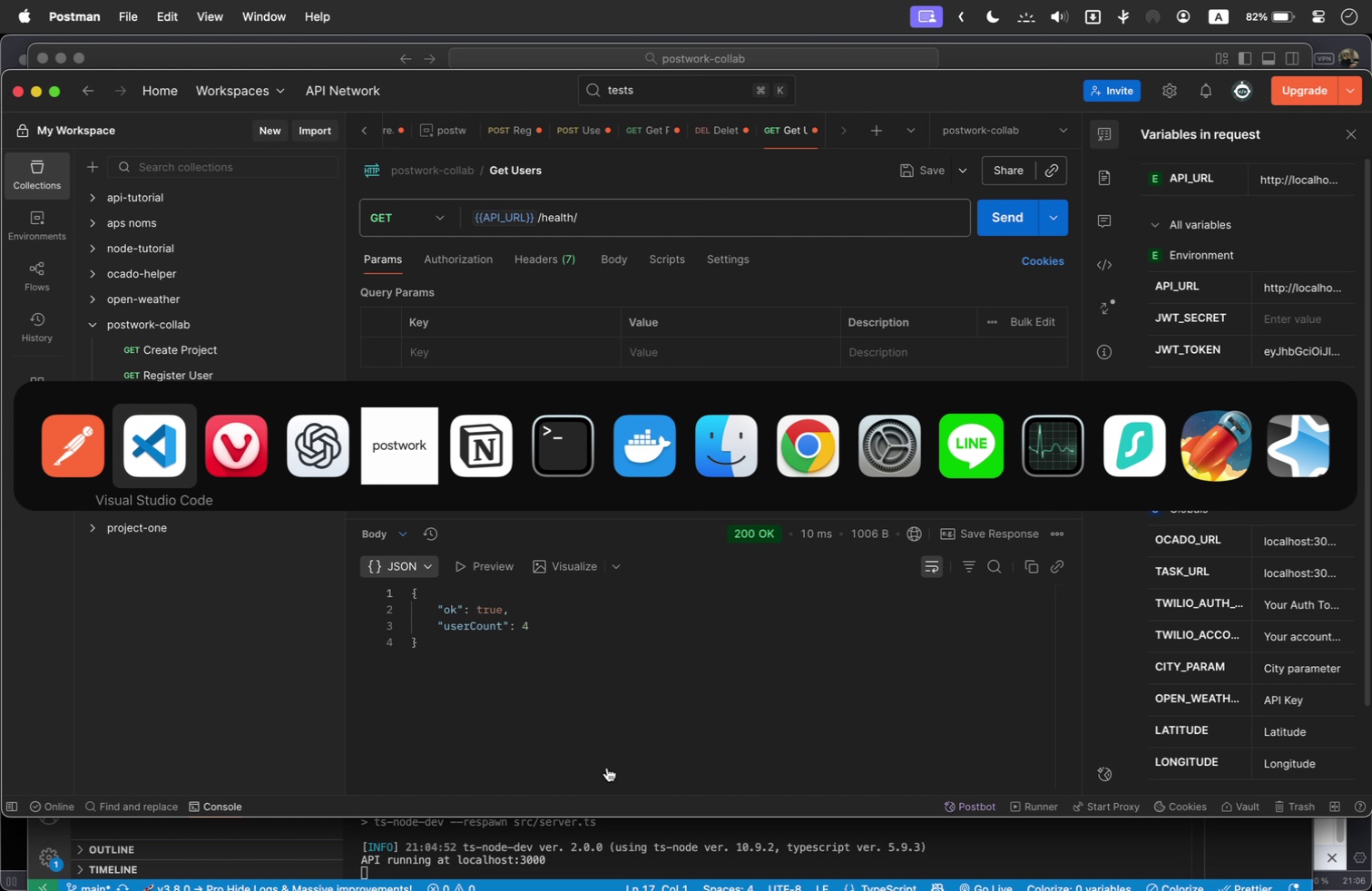 
key(Meta+Tab)
 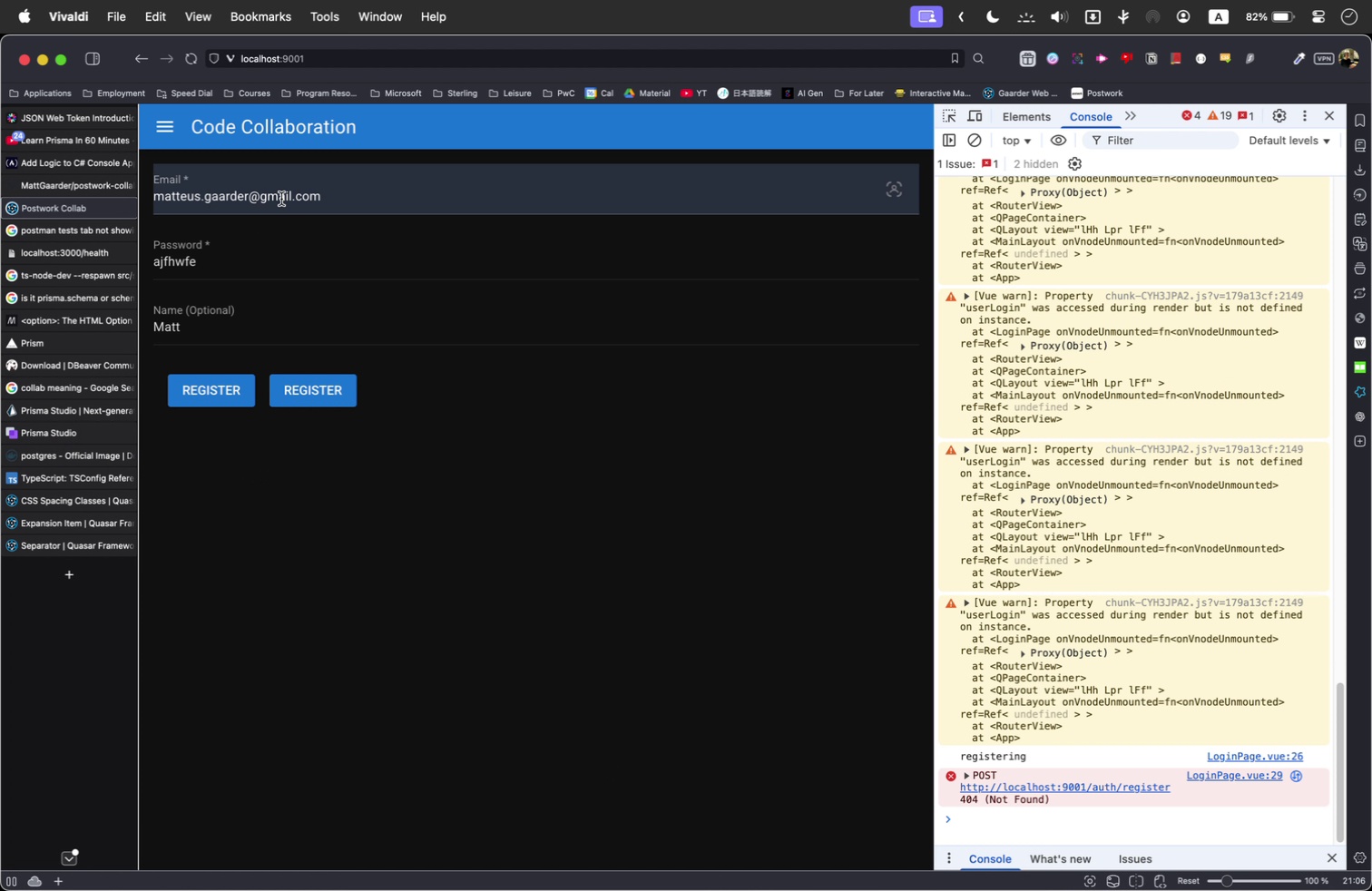 
double_click([281, 199])
 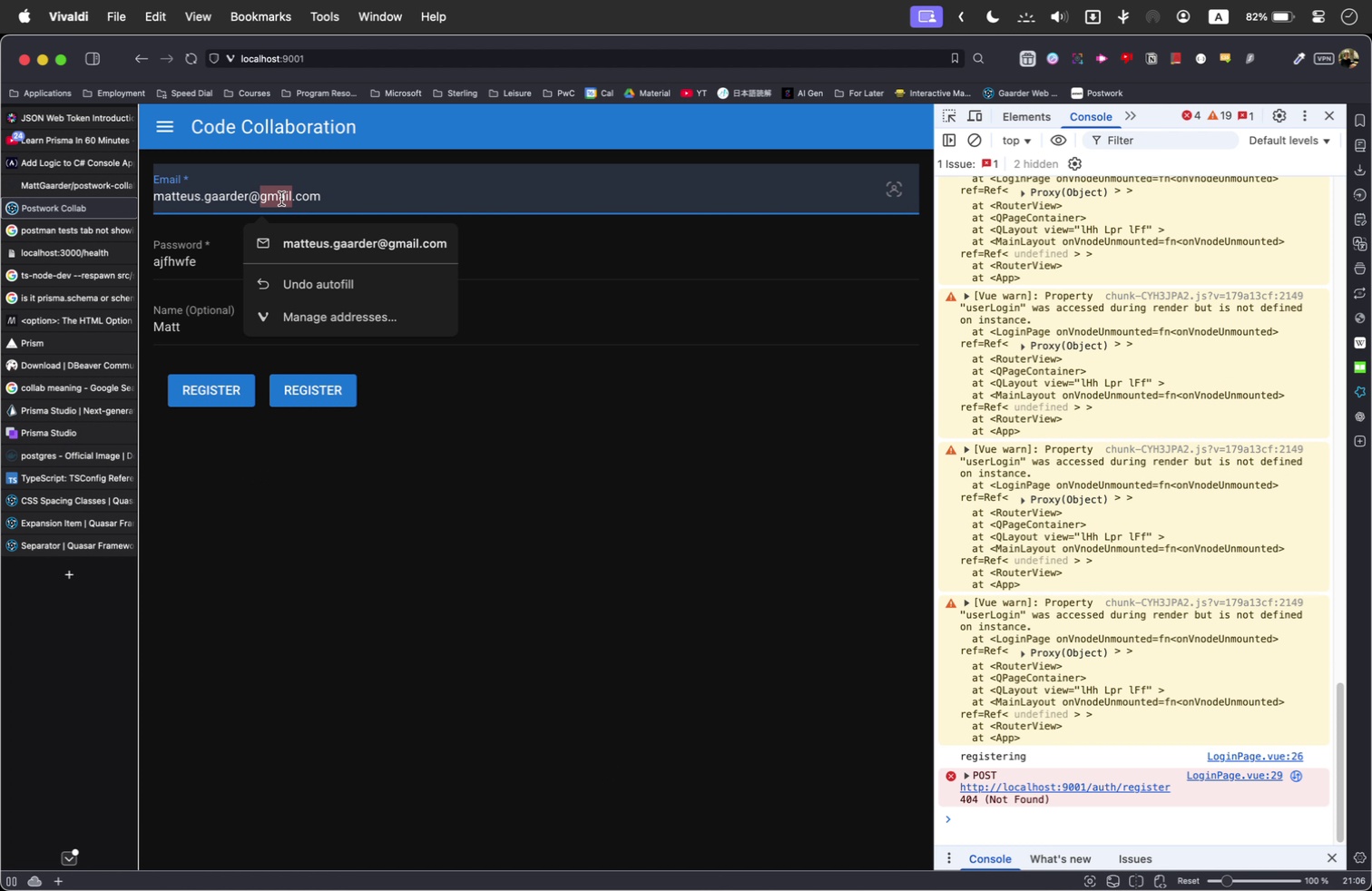 
type(ewf)
 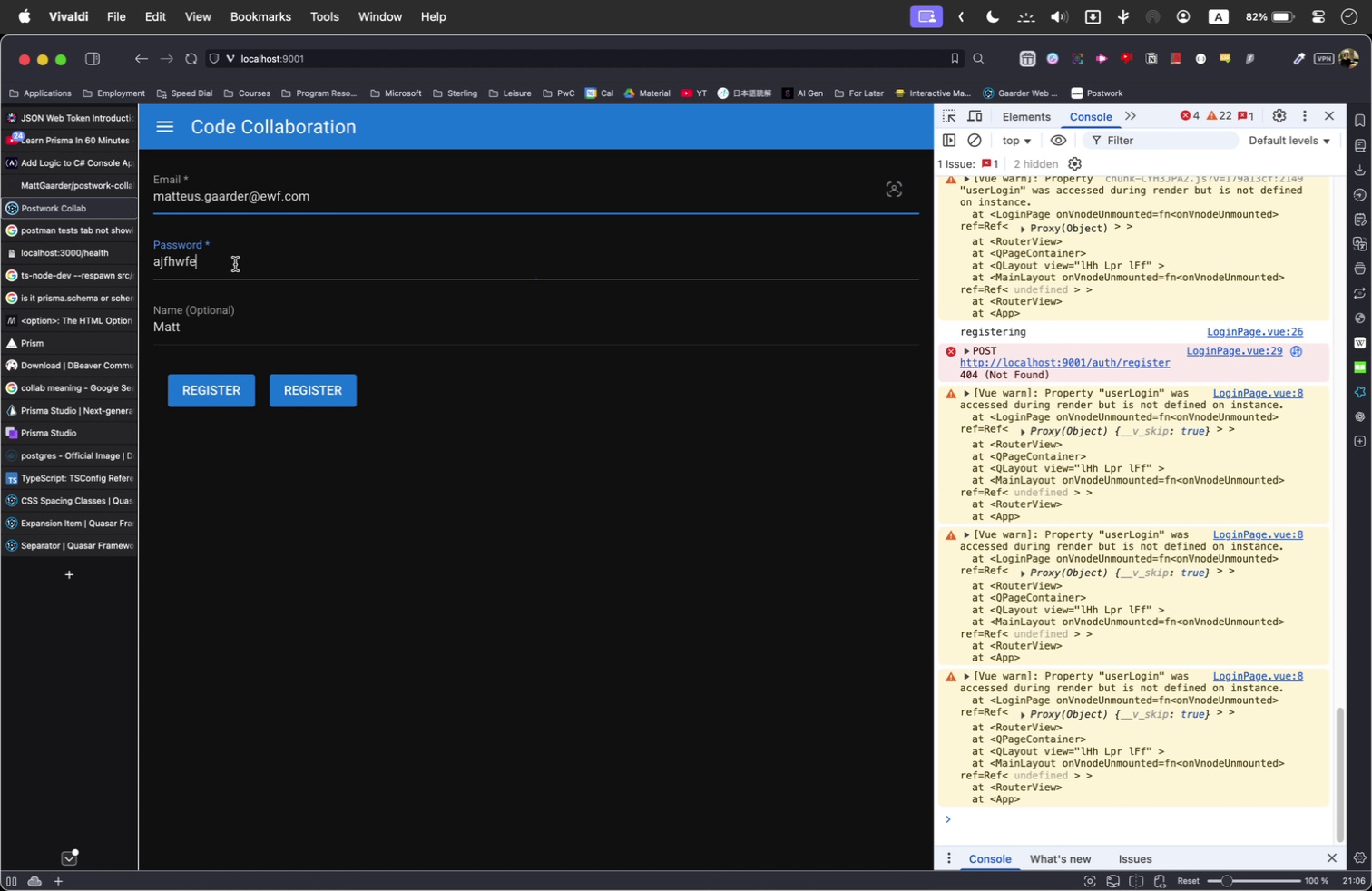 
double_click([235, 264])
 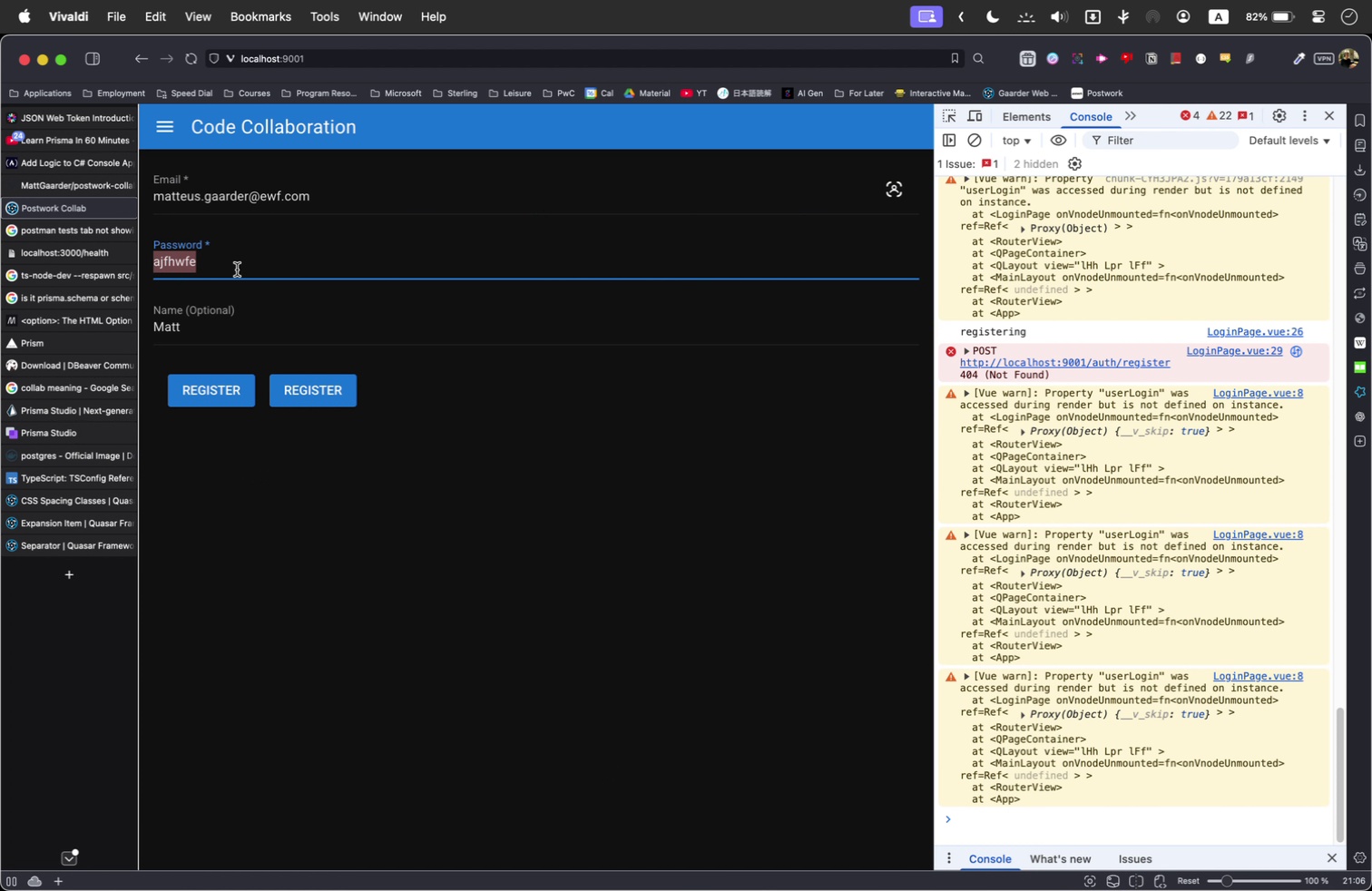 
type(wefef)
 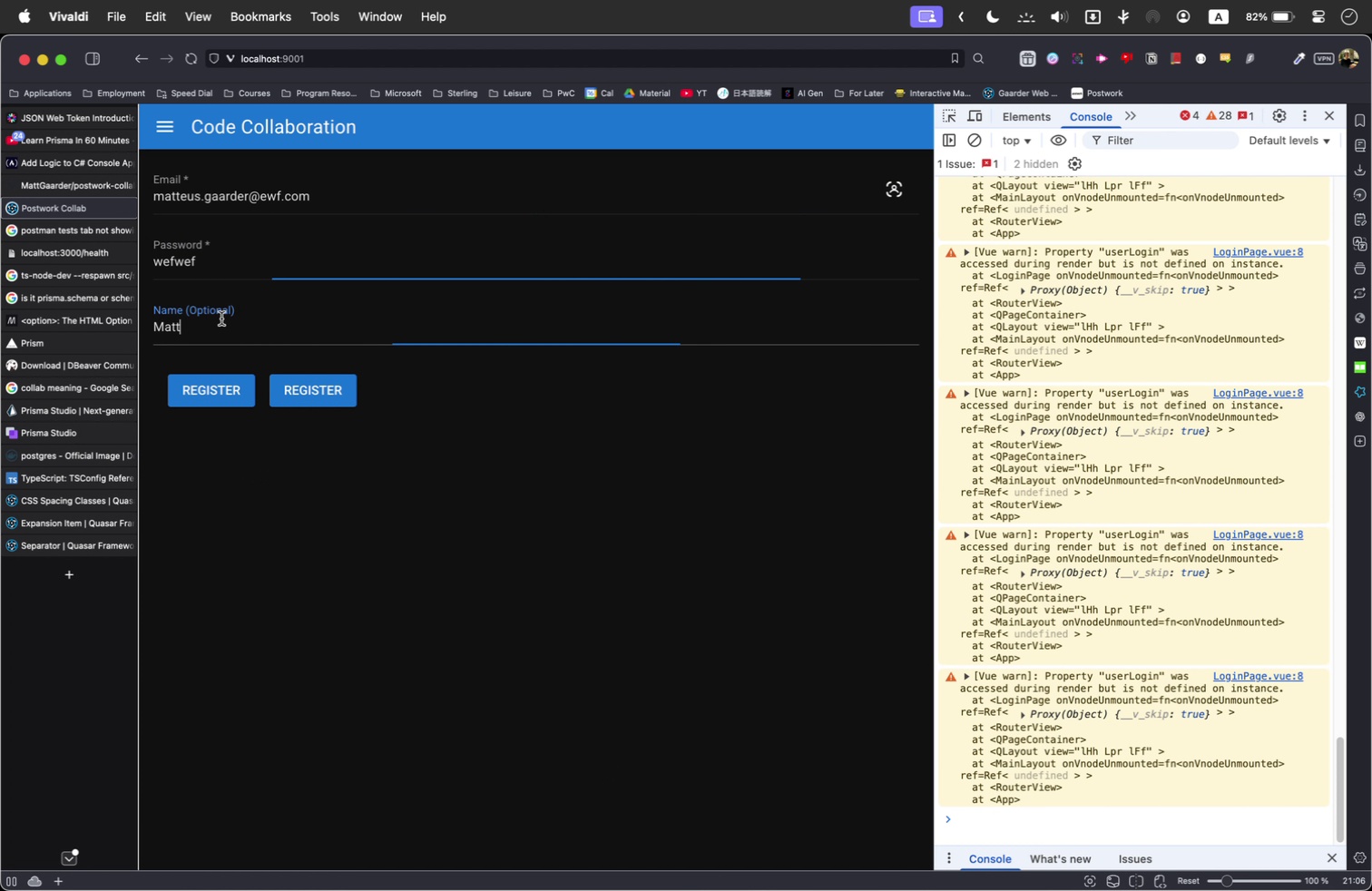 
hold_key(key=[redacted], duration=0.37)
 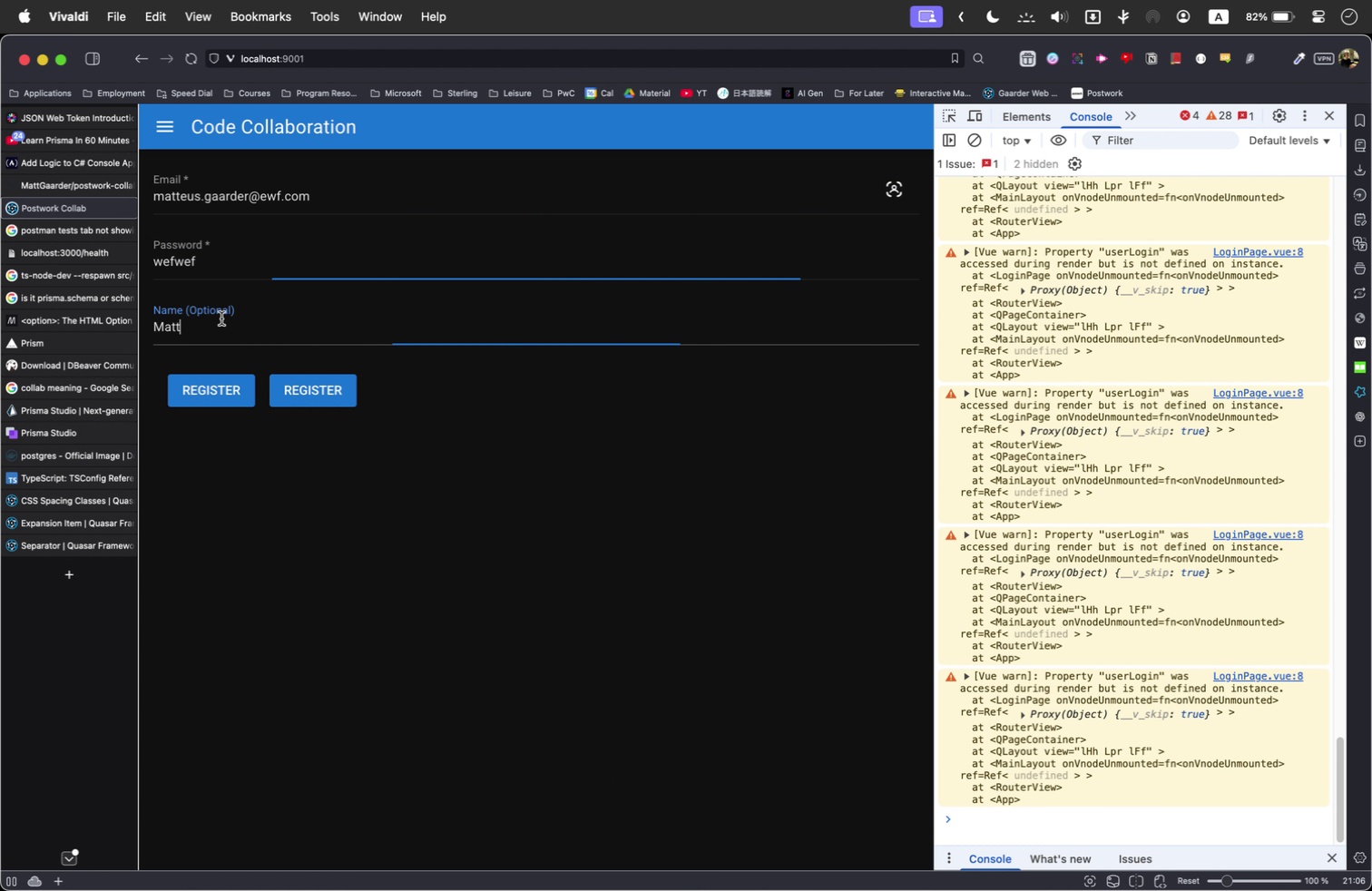 
left_click([221, 318])
 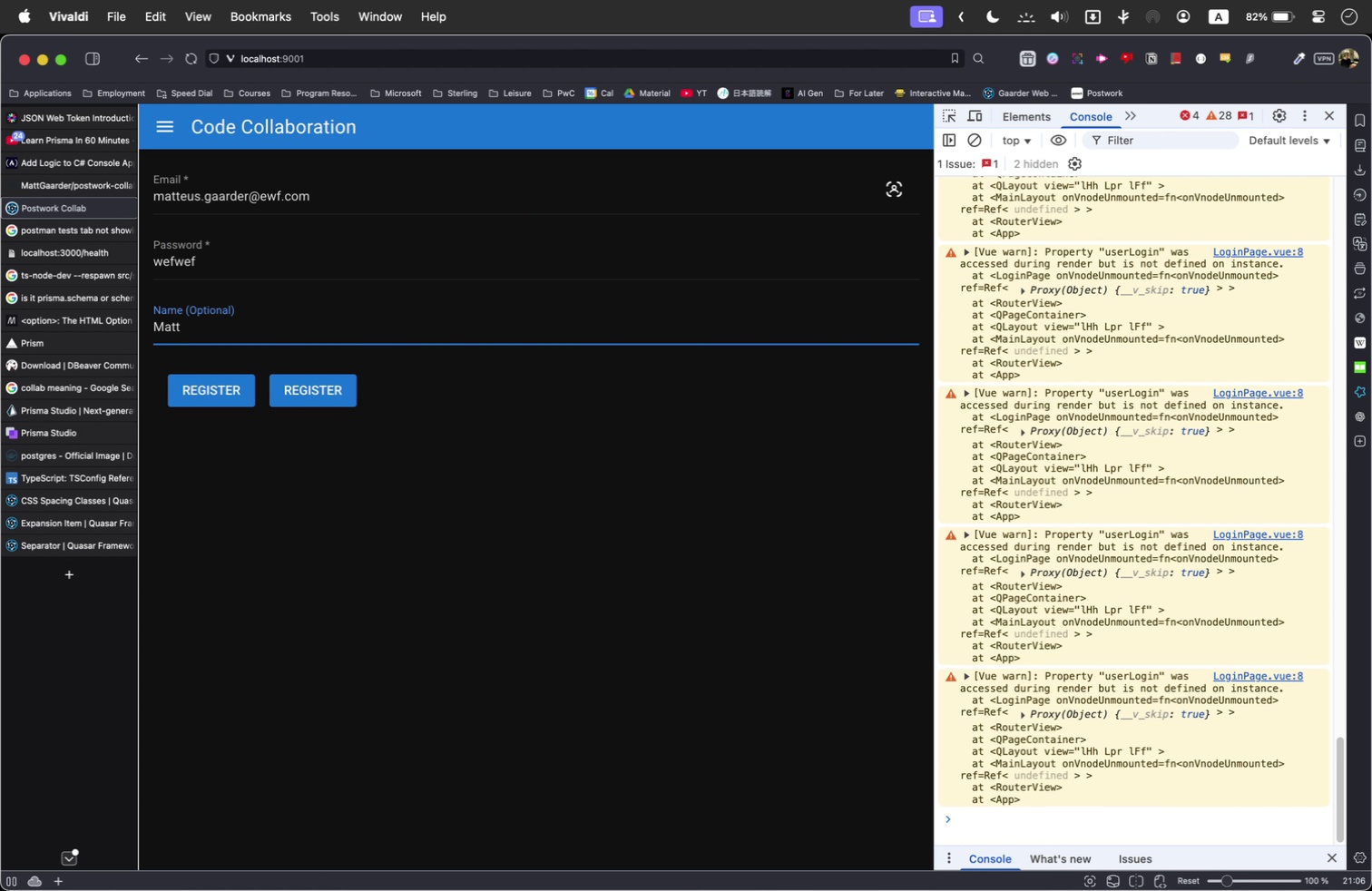 
type(21)
 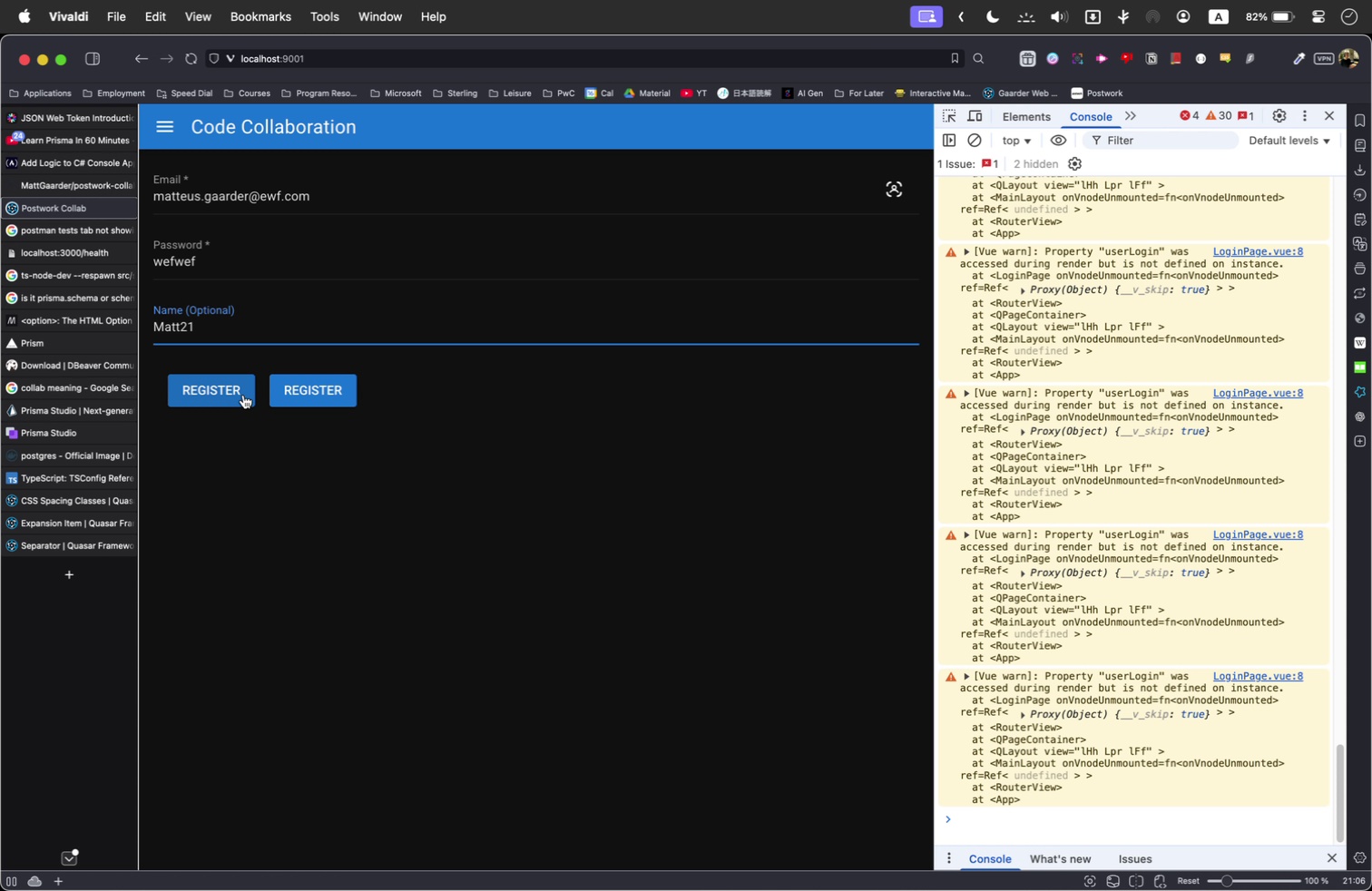 
left_click([243, 395])
 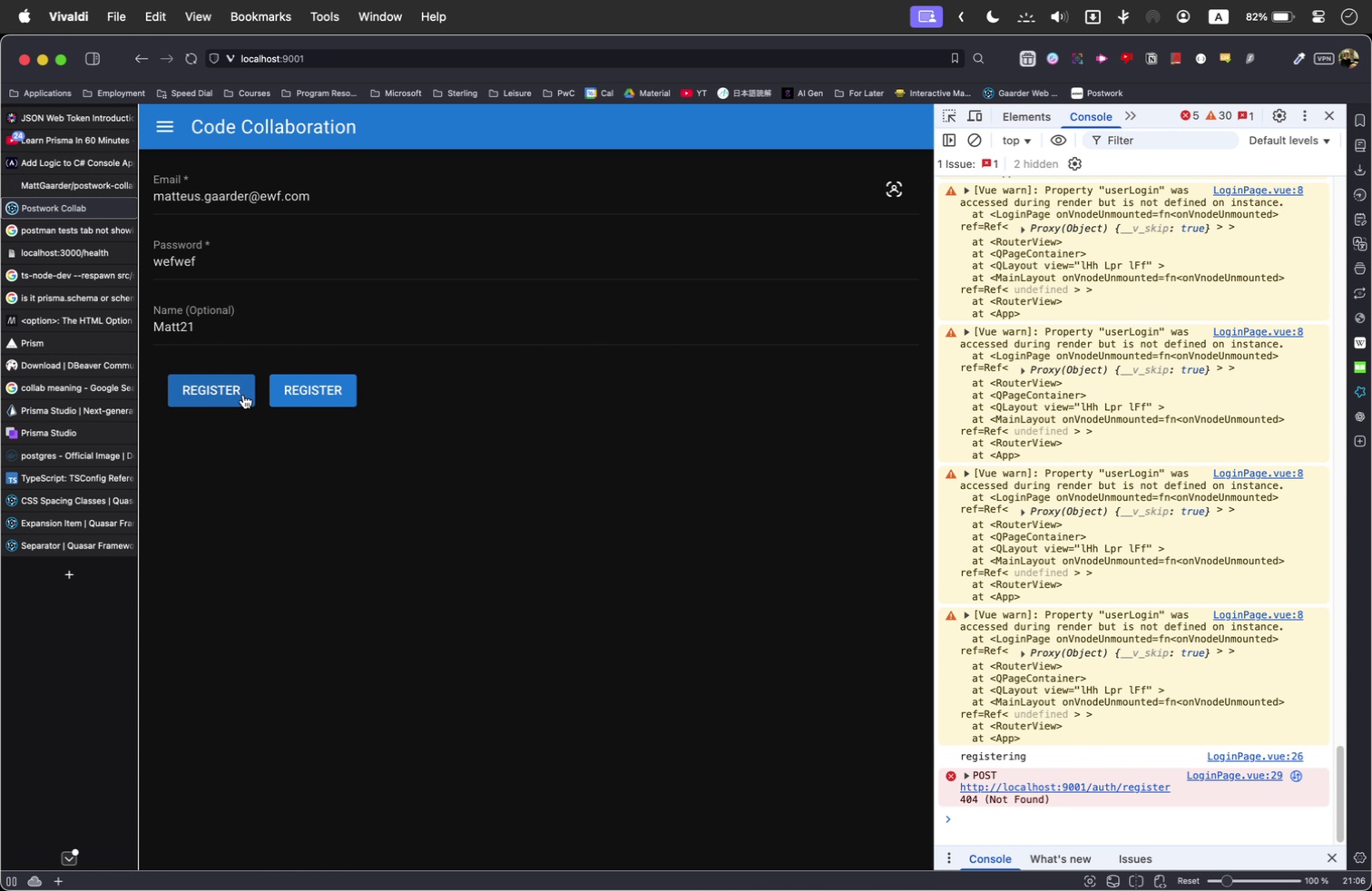 
key(Meta+Tab)
 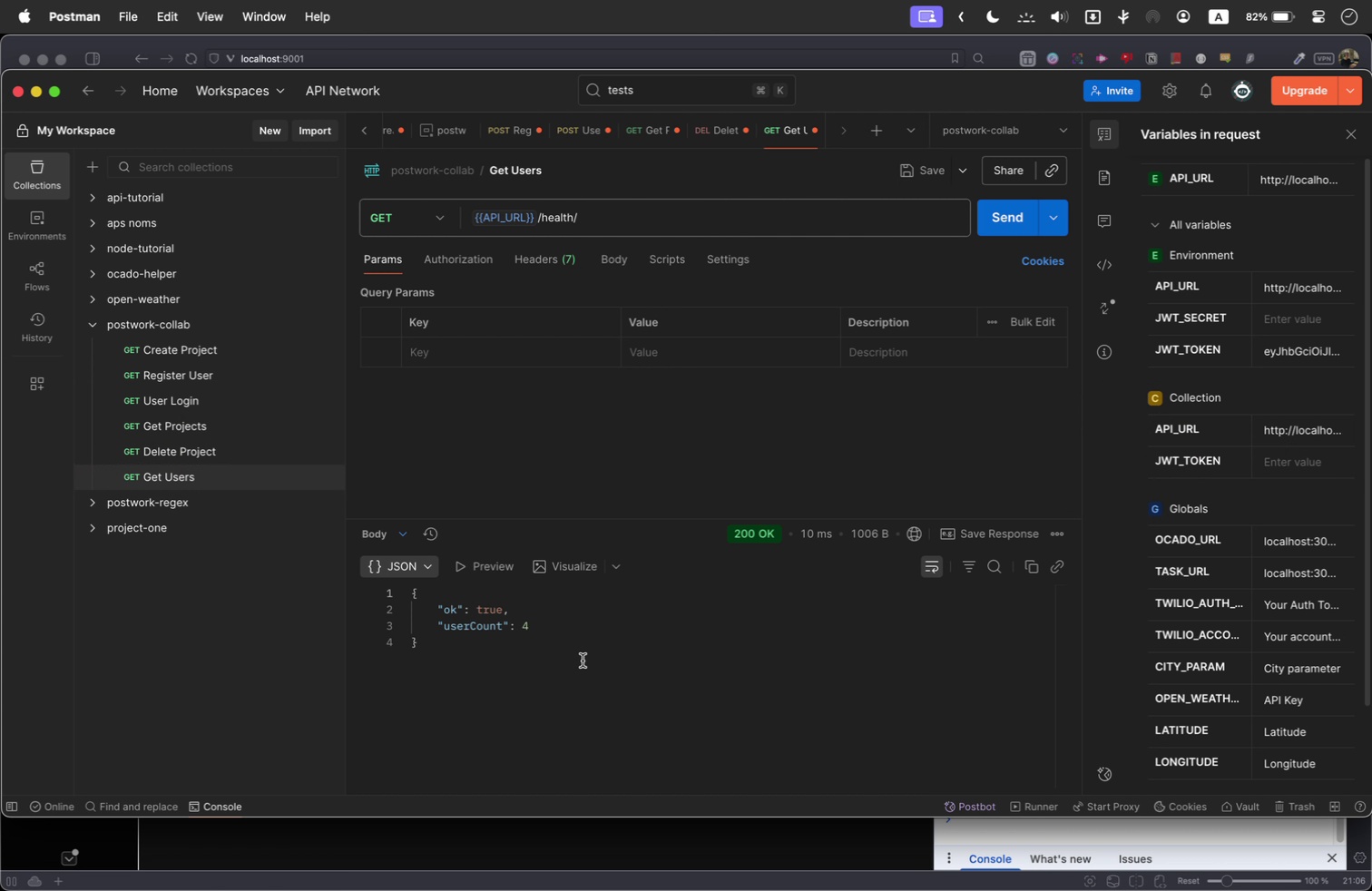 
wait(6.11)
 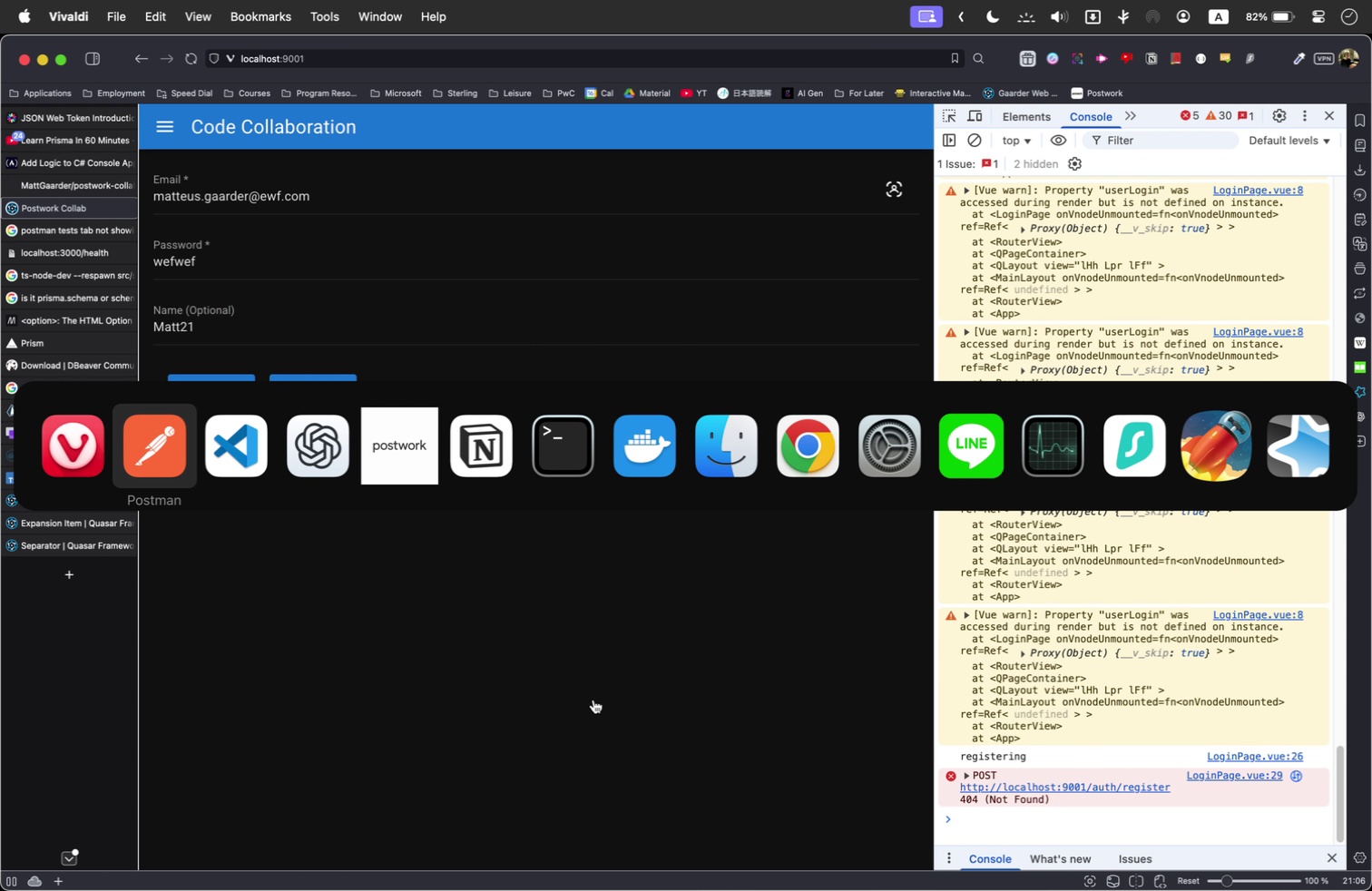 
left_click([208, 378])
 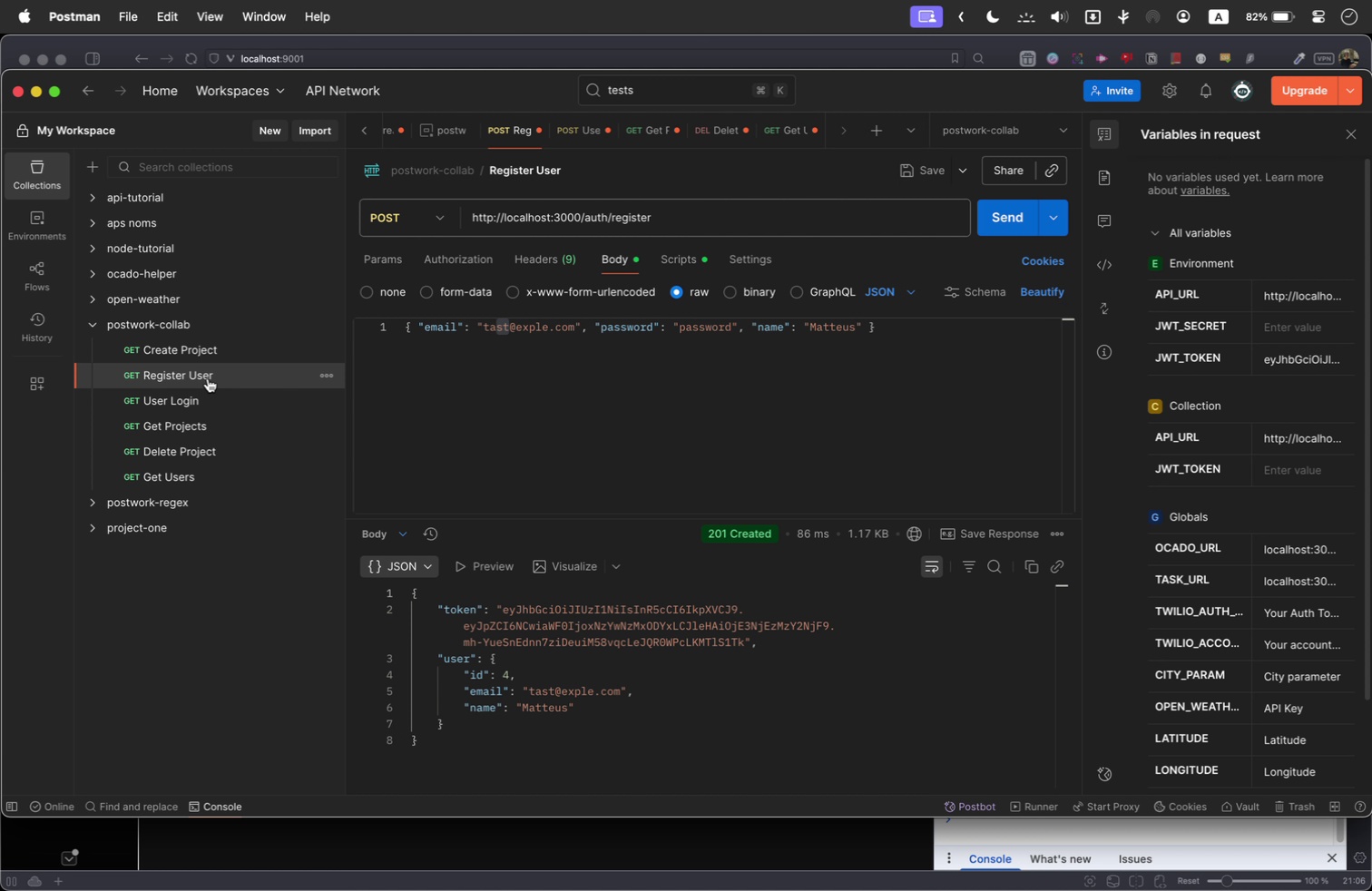 
key(Meta+Tab)
 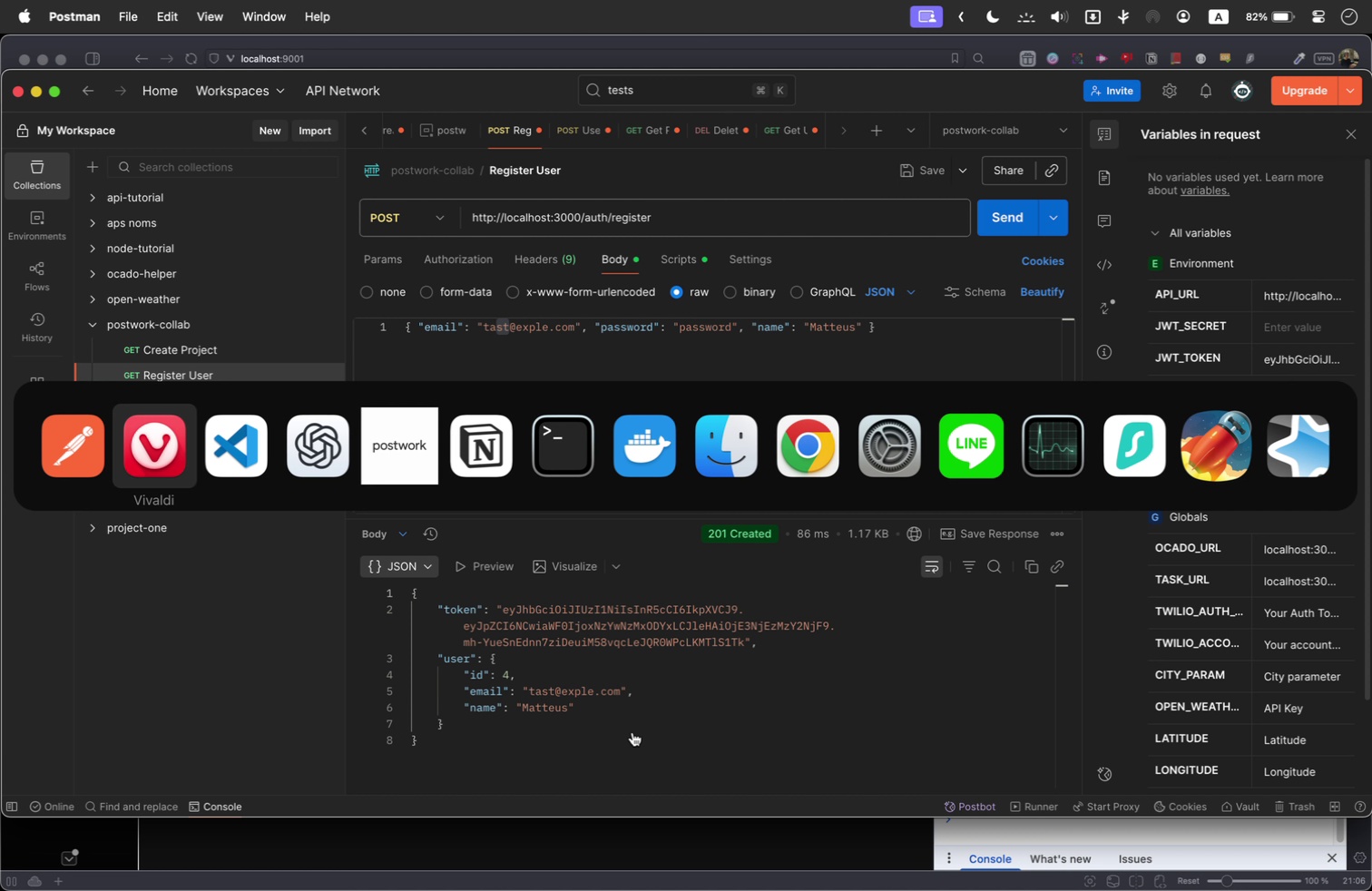 
key(Meta+Tab)
 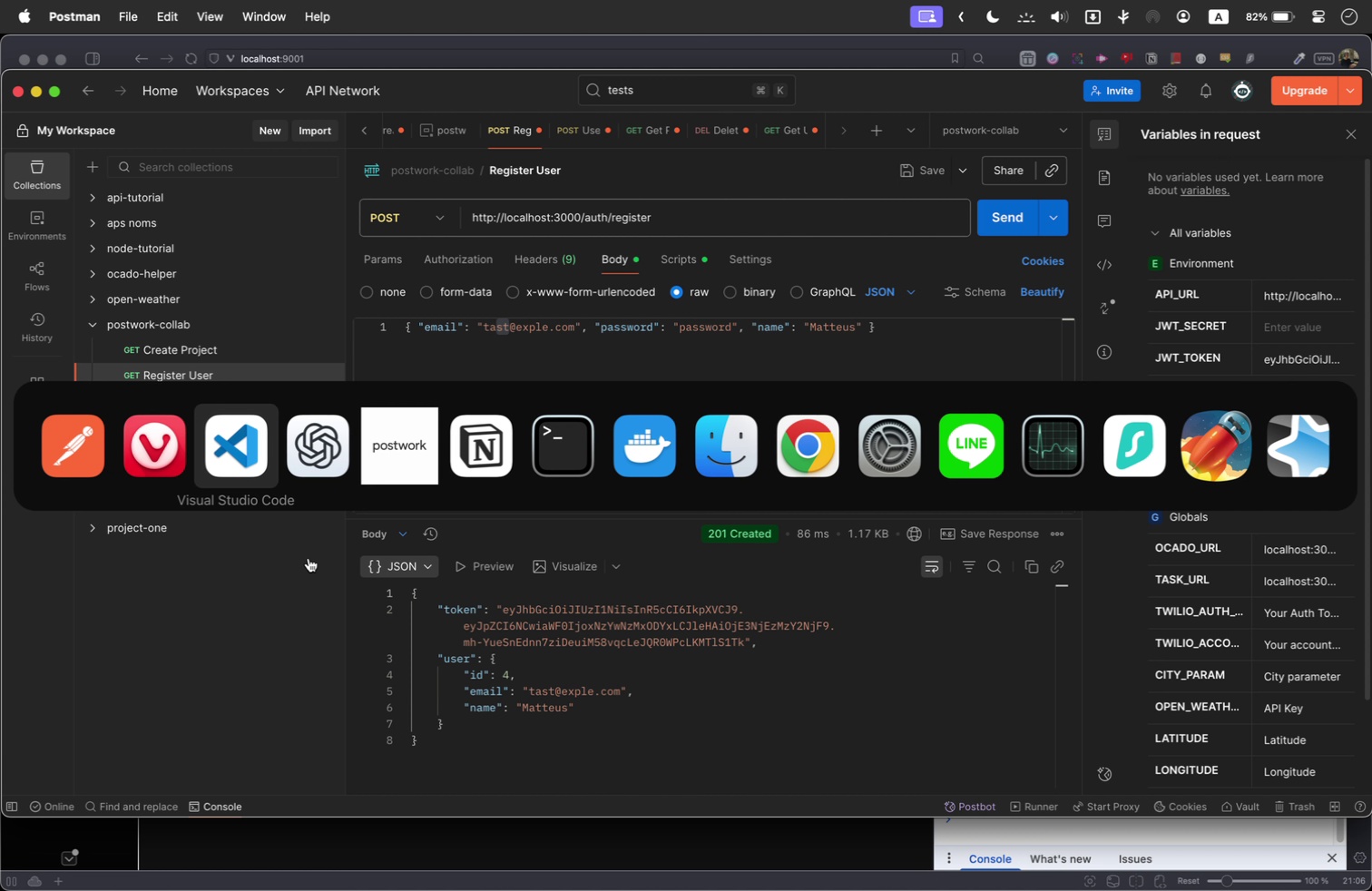 
wait(5.79)
 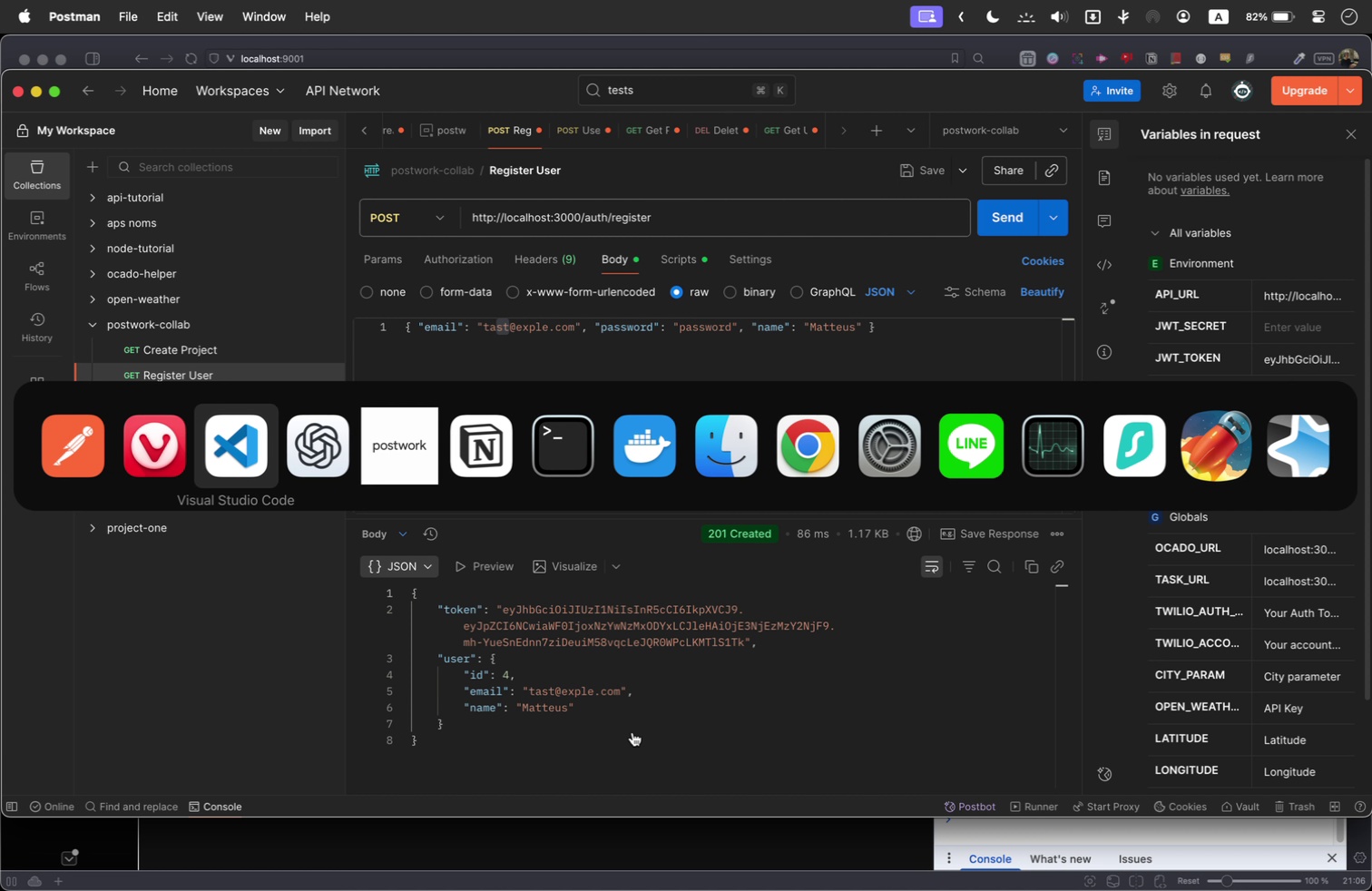 
left_click([306, 675])
 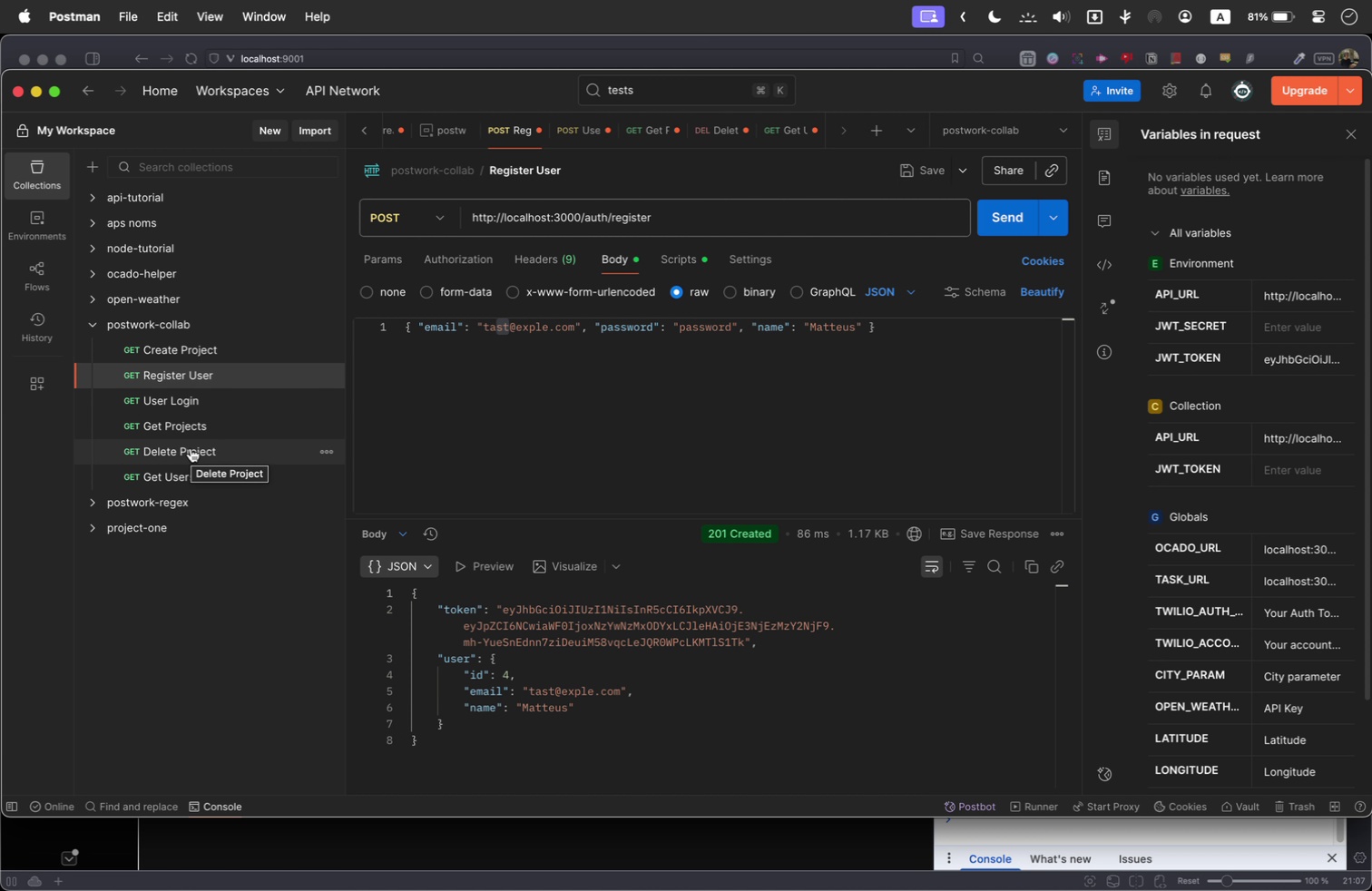 
left_click([186, 471])
 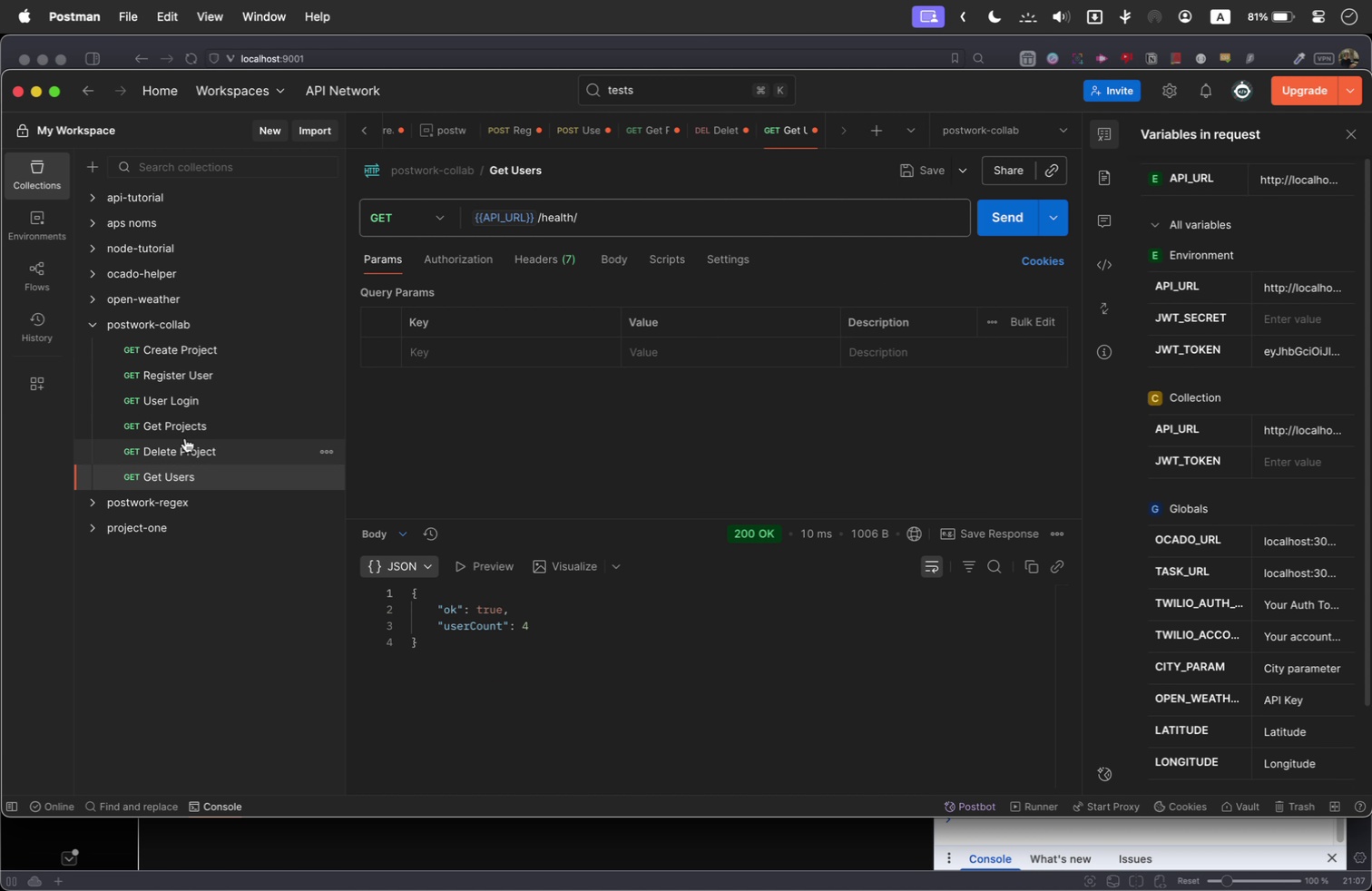 
key(Meta+Tab)
 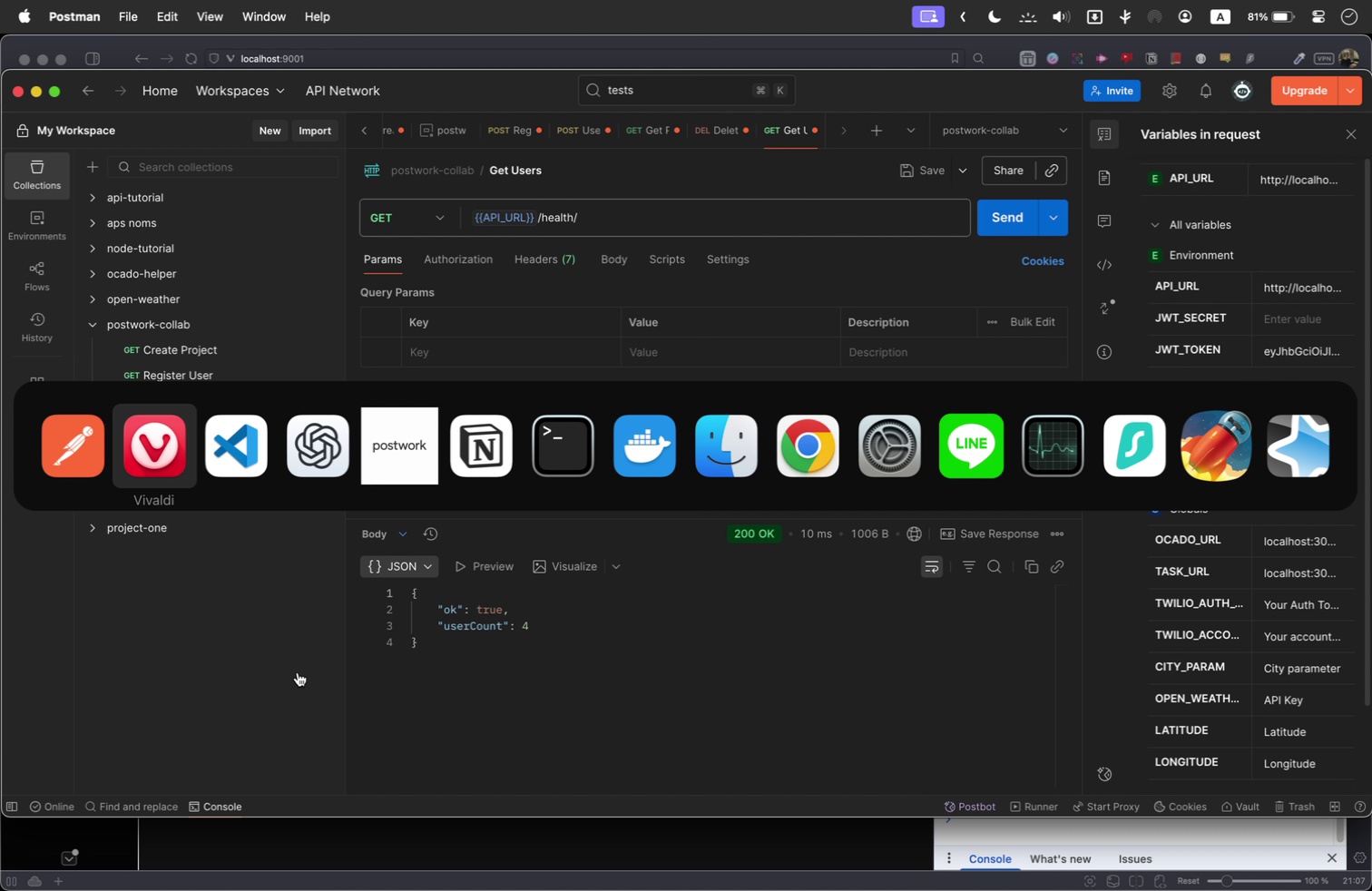 
key(Meta+Tab)
 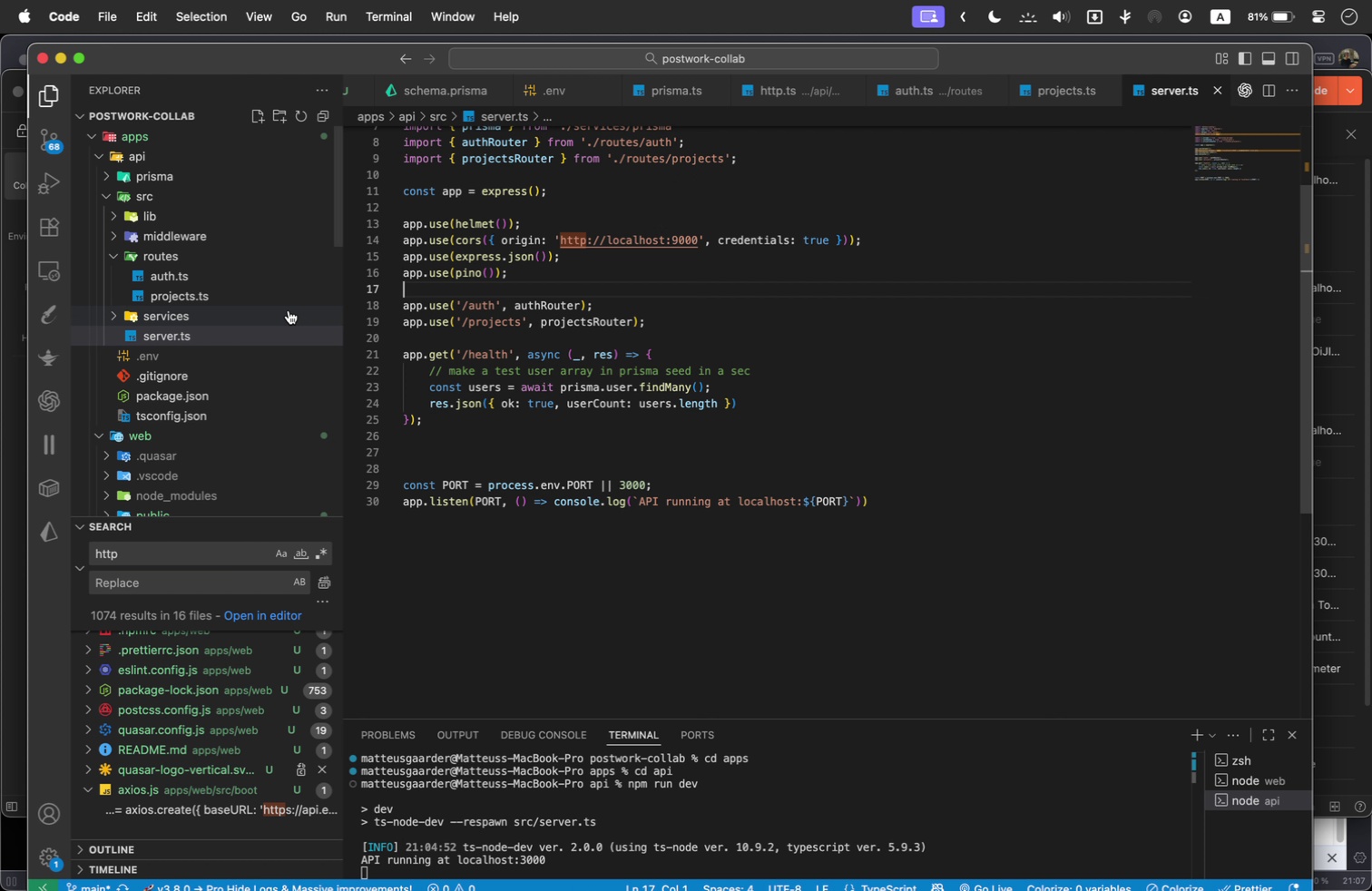 
wait(7.14)
 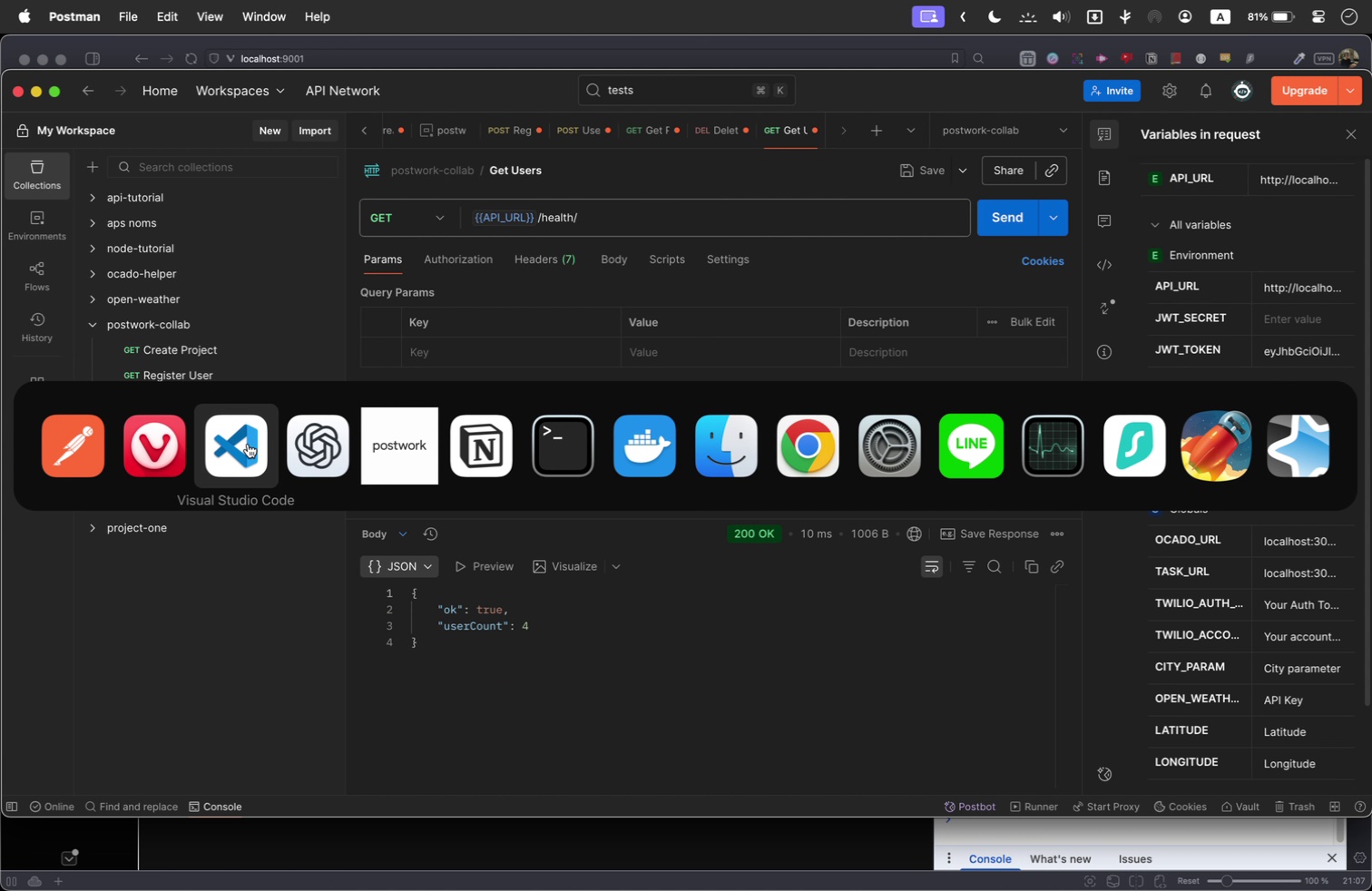 
scroll: coordinate [161, 418], scroll_direction: down, amount: 1.0
 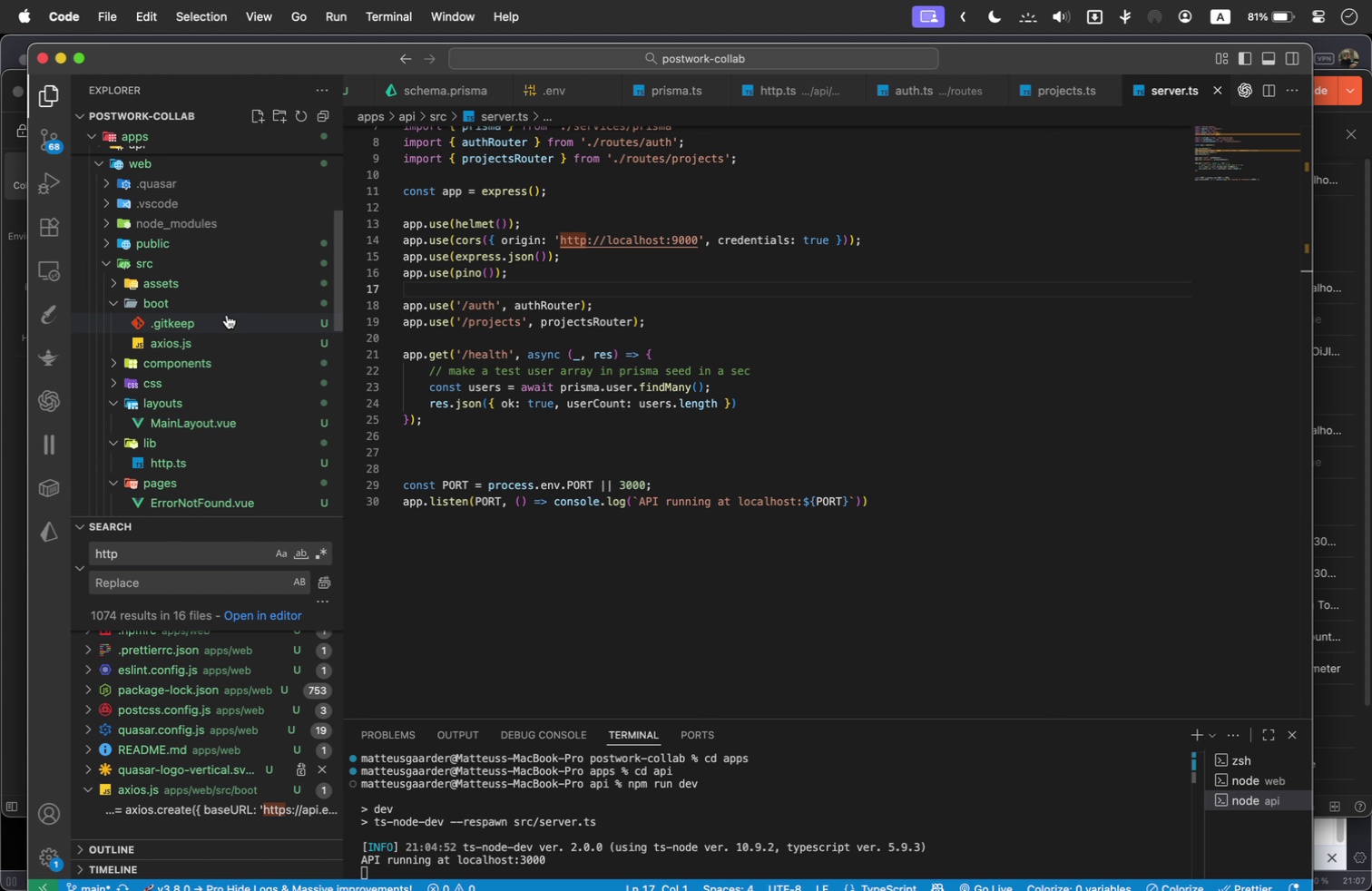 
left_click([220, 348])
 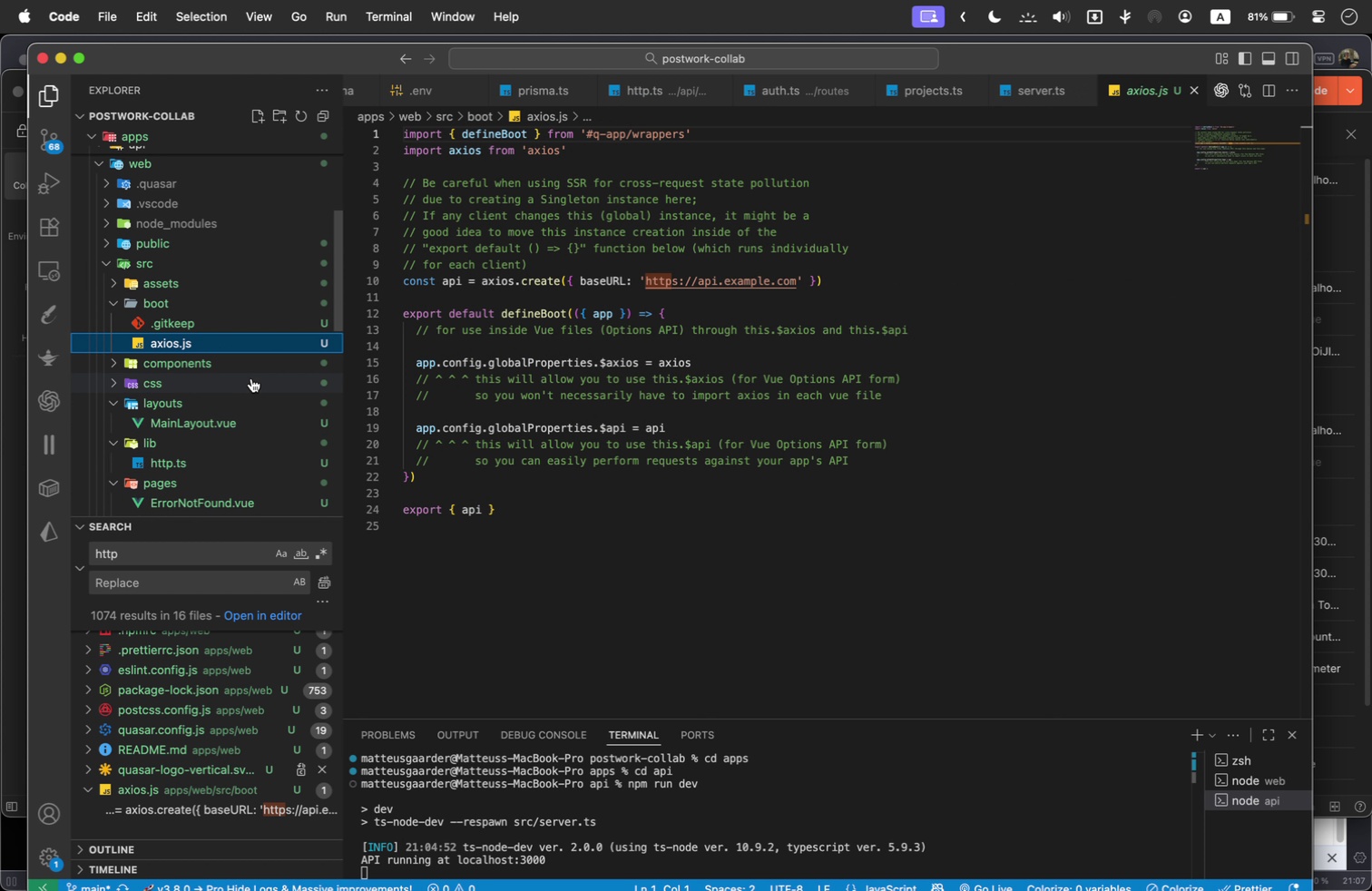 
key(Meta+Tab)
 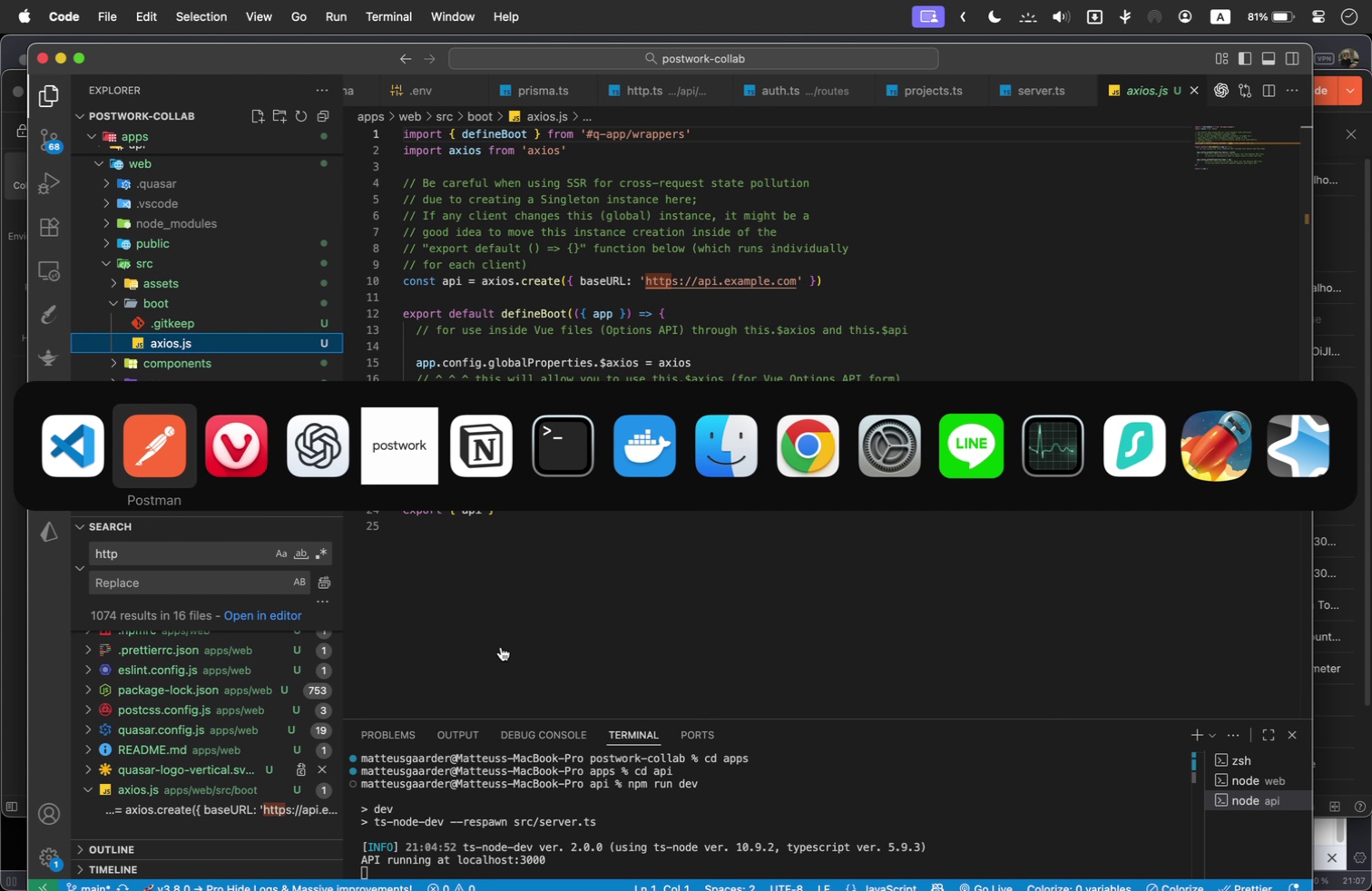 
key(Meta+Tab)
 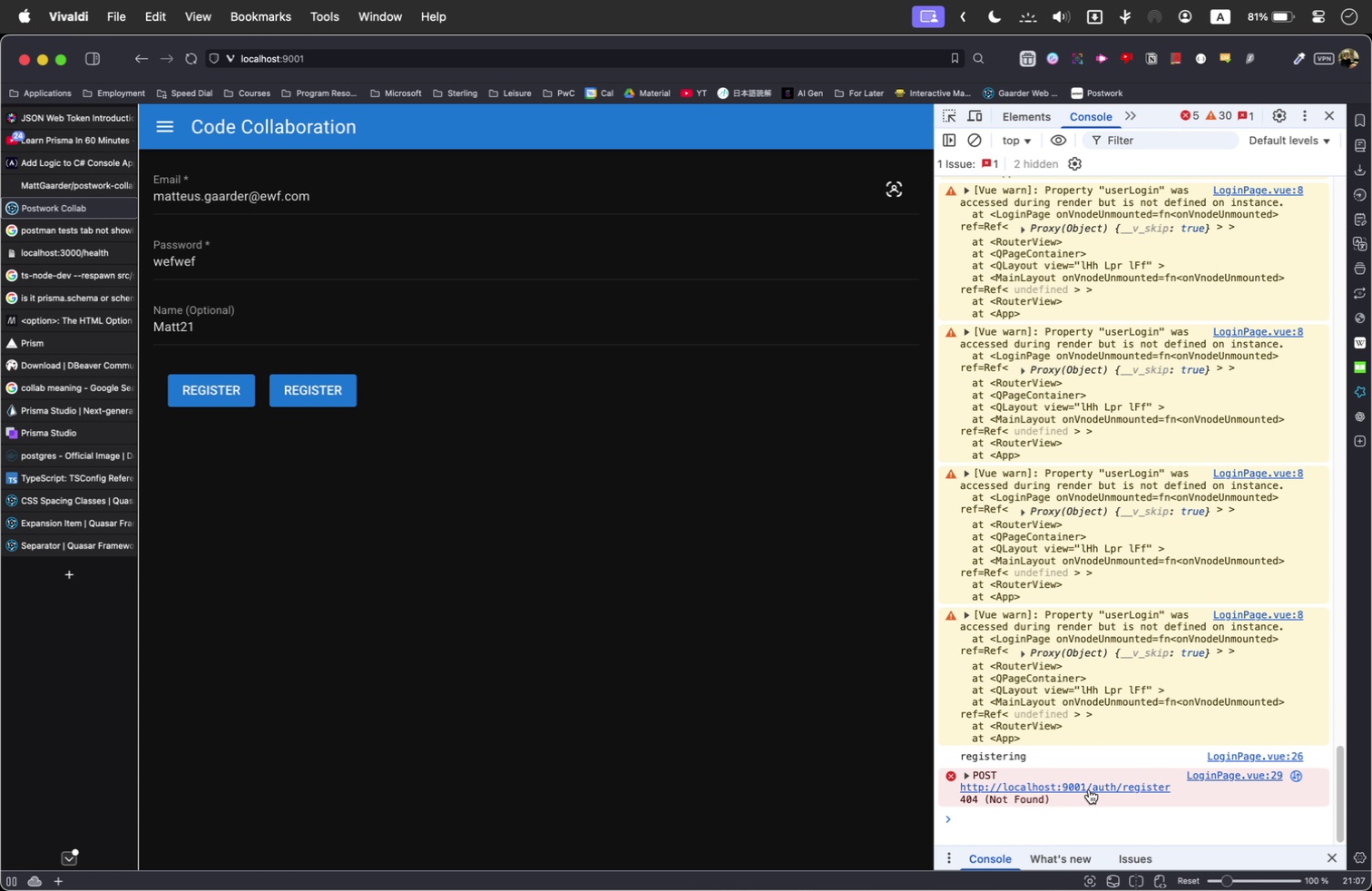 
wait(5.56)
 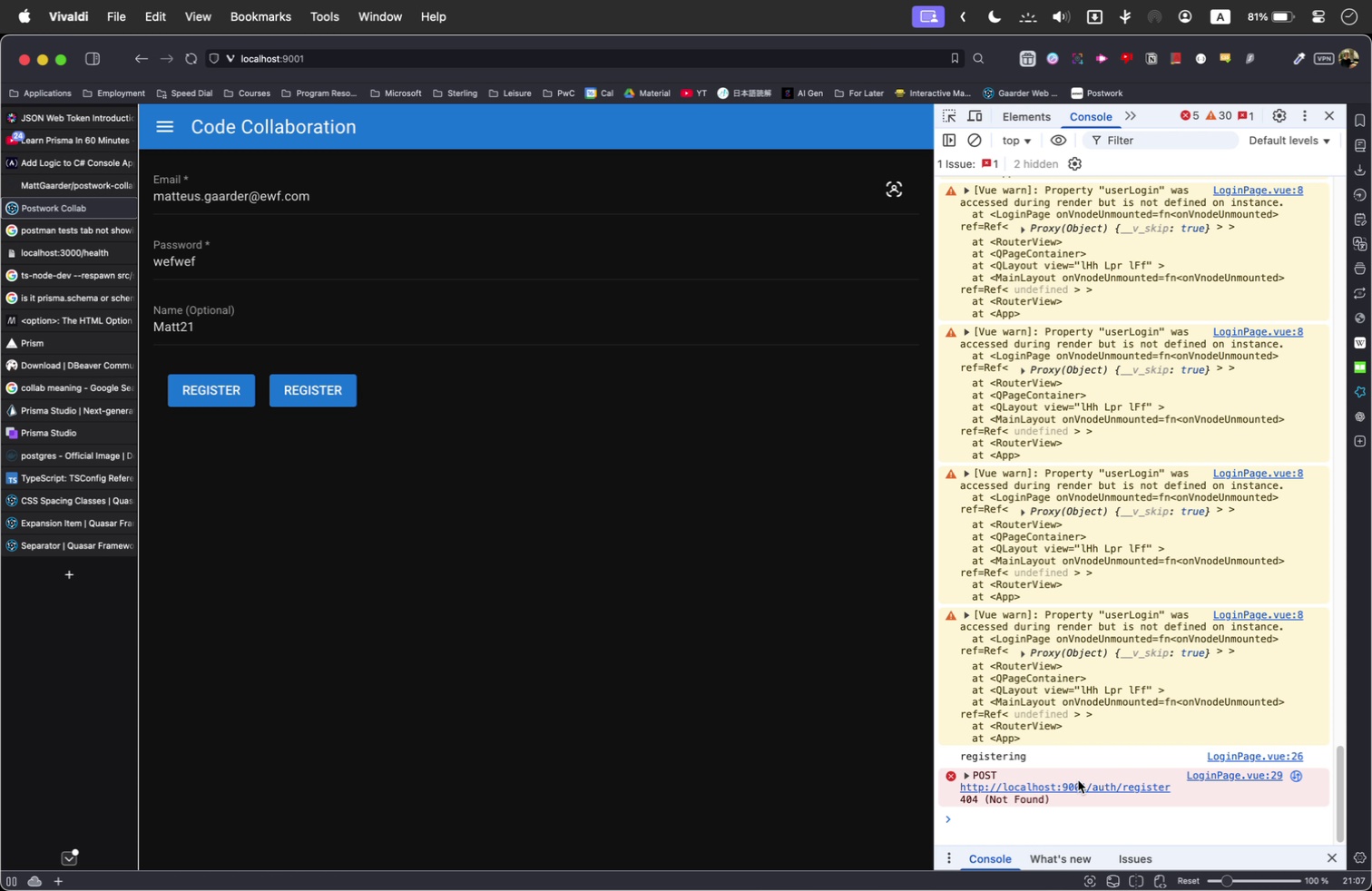 
key(Meta+Tab)
 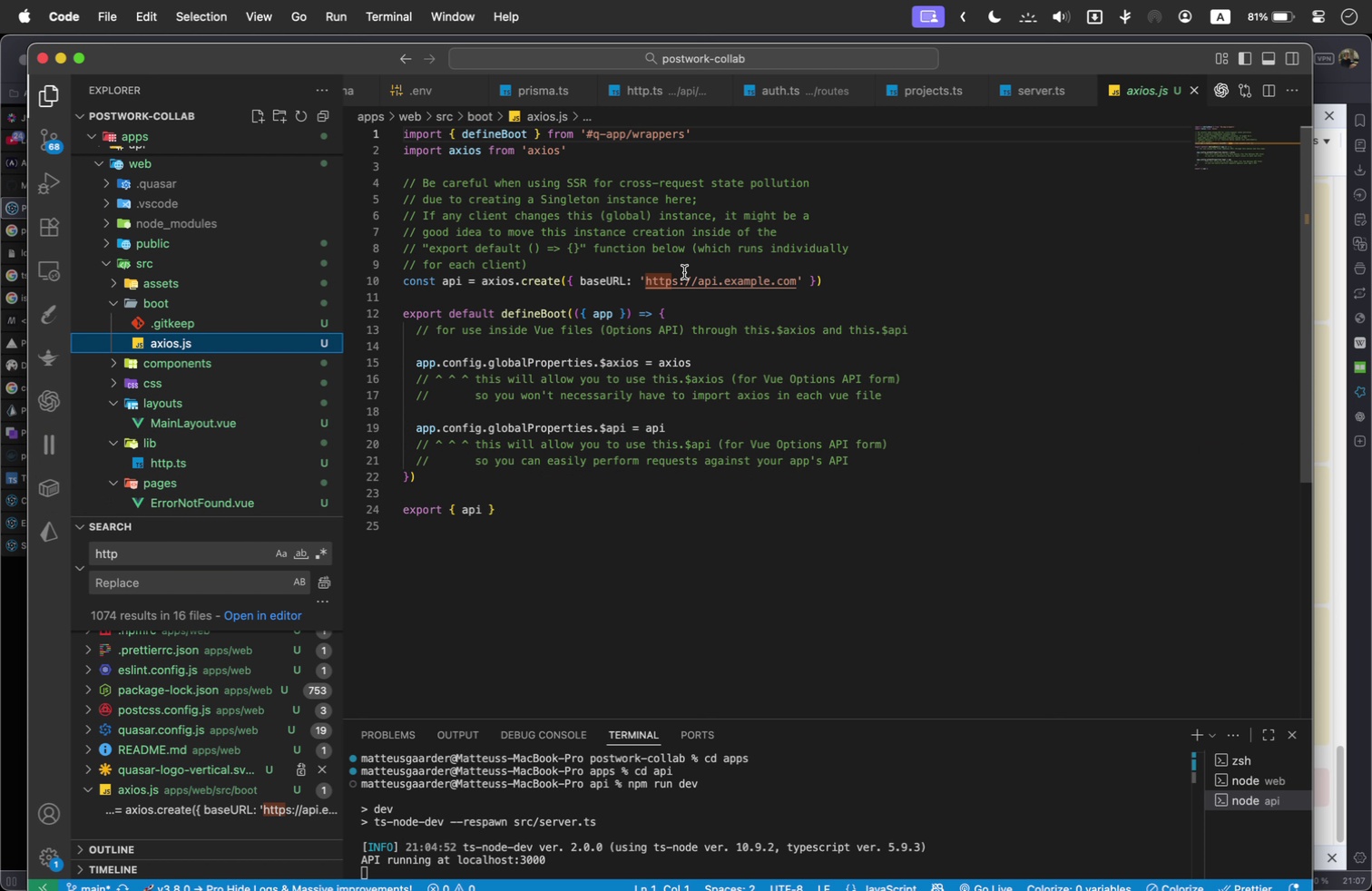 
mouse_move([649, 282])
 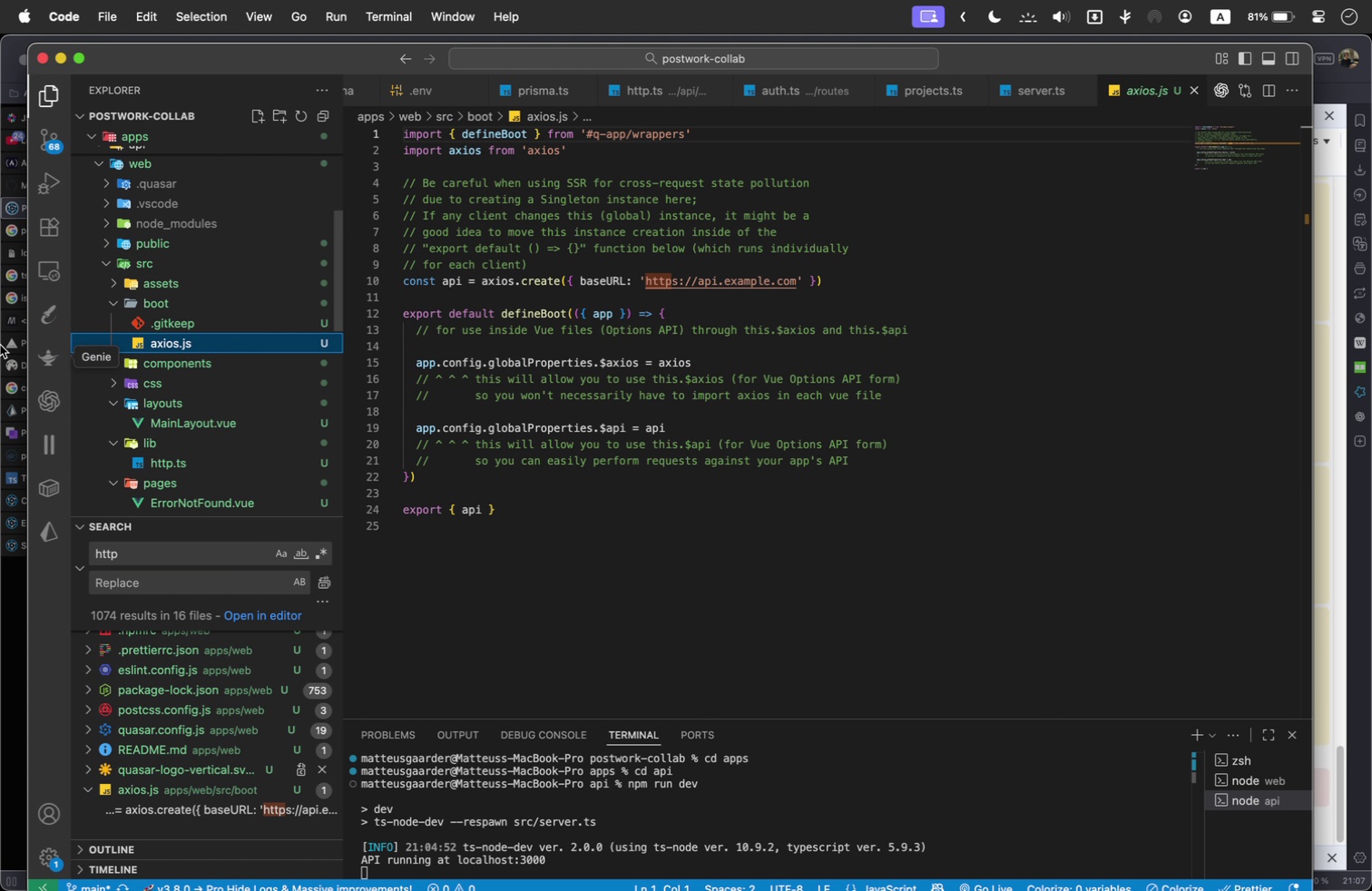 
scroll: coordinate [205, 416], scroll_direction: down, amount: 1.0
 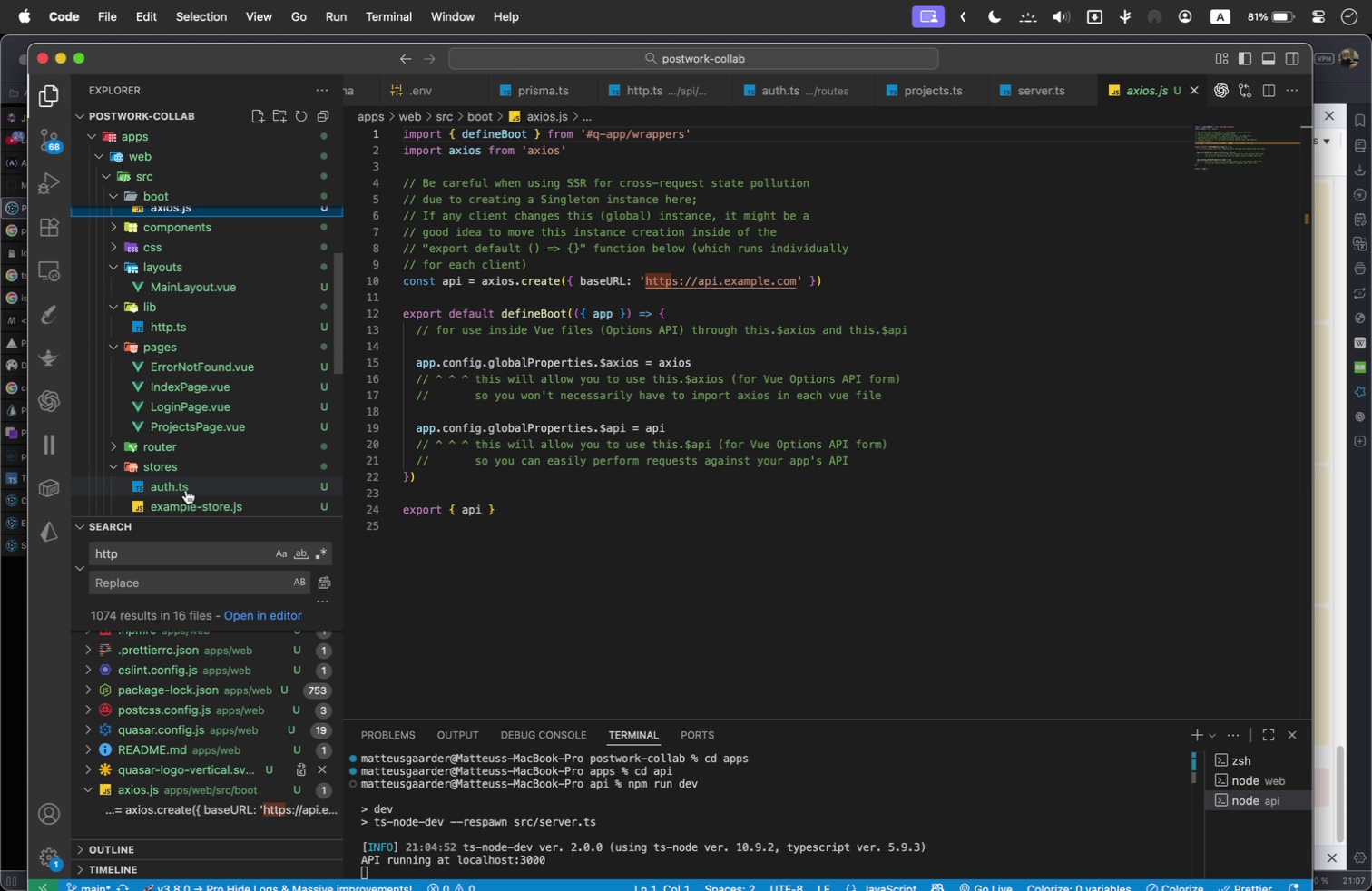 
left_click([186, 490])
 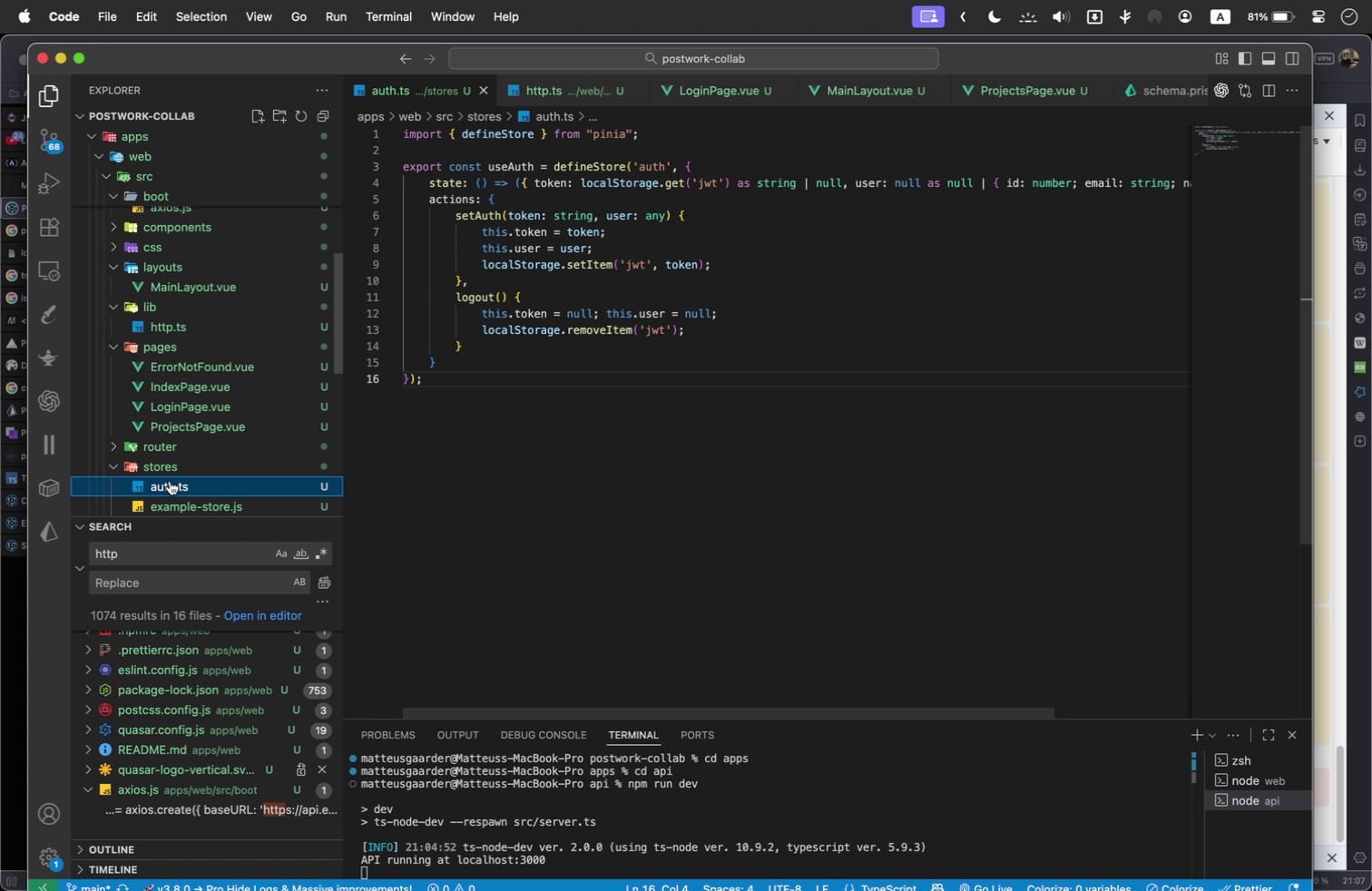 
scroll: coordinate [194, 506], scroll_direction: down, amount: 1.0
 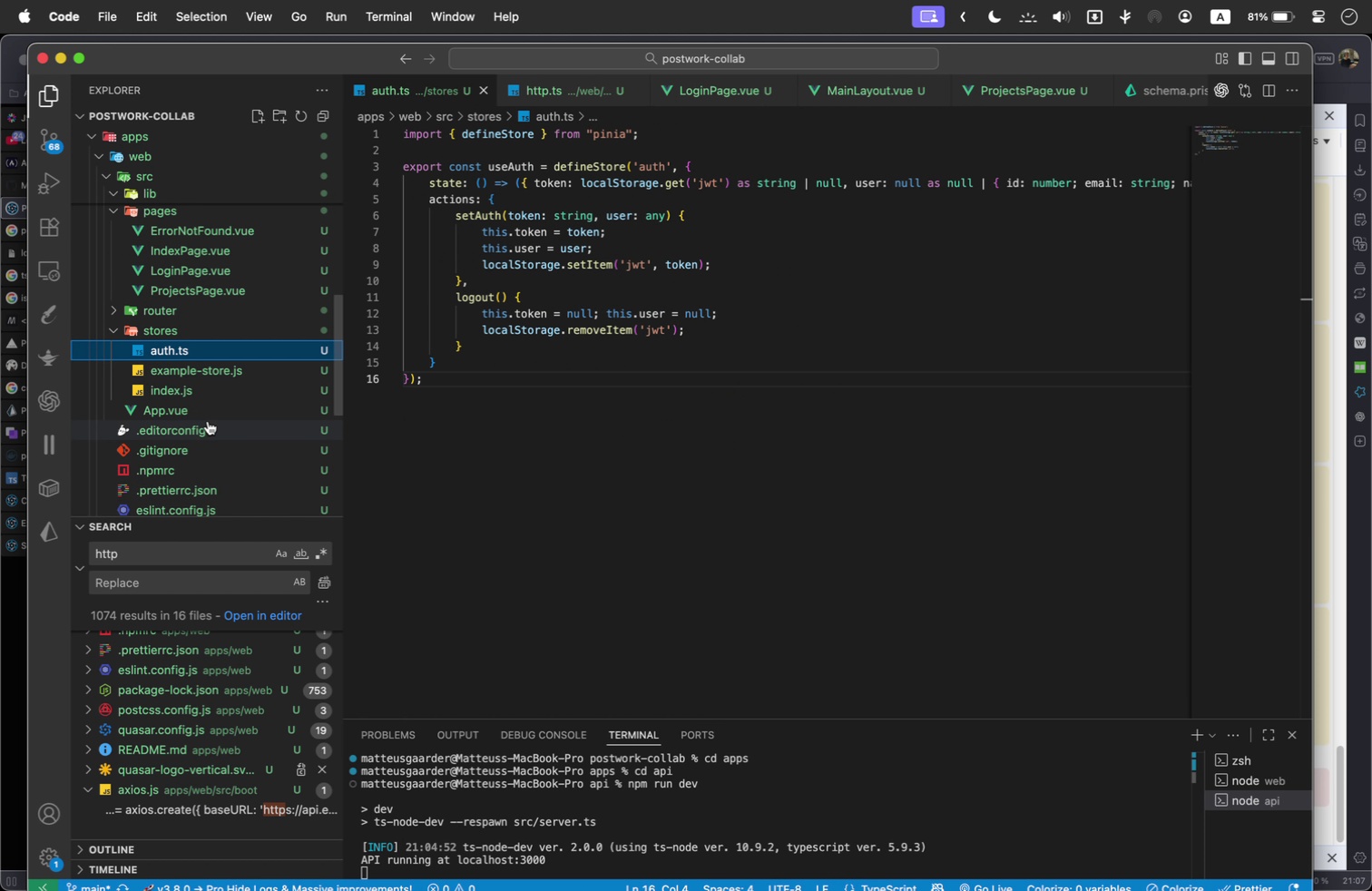 
scroll: coordinate [208, 421], scroll_direction: up, amount: 1.0
 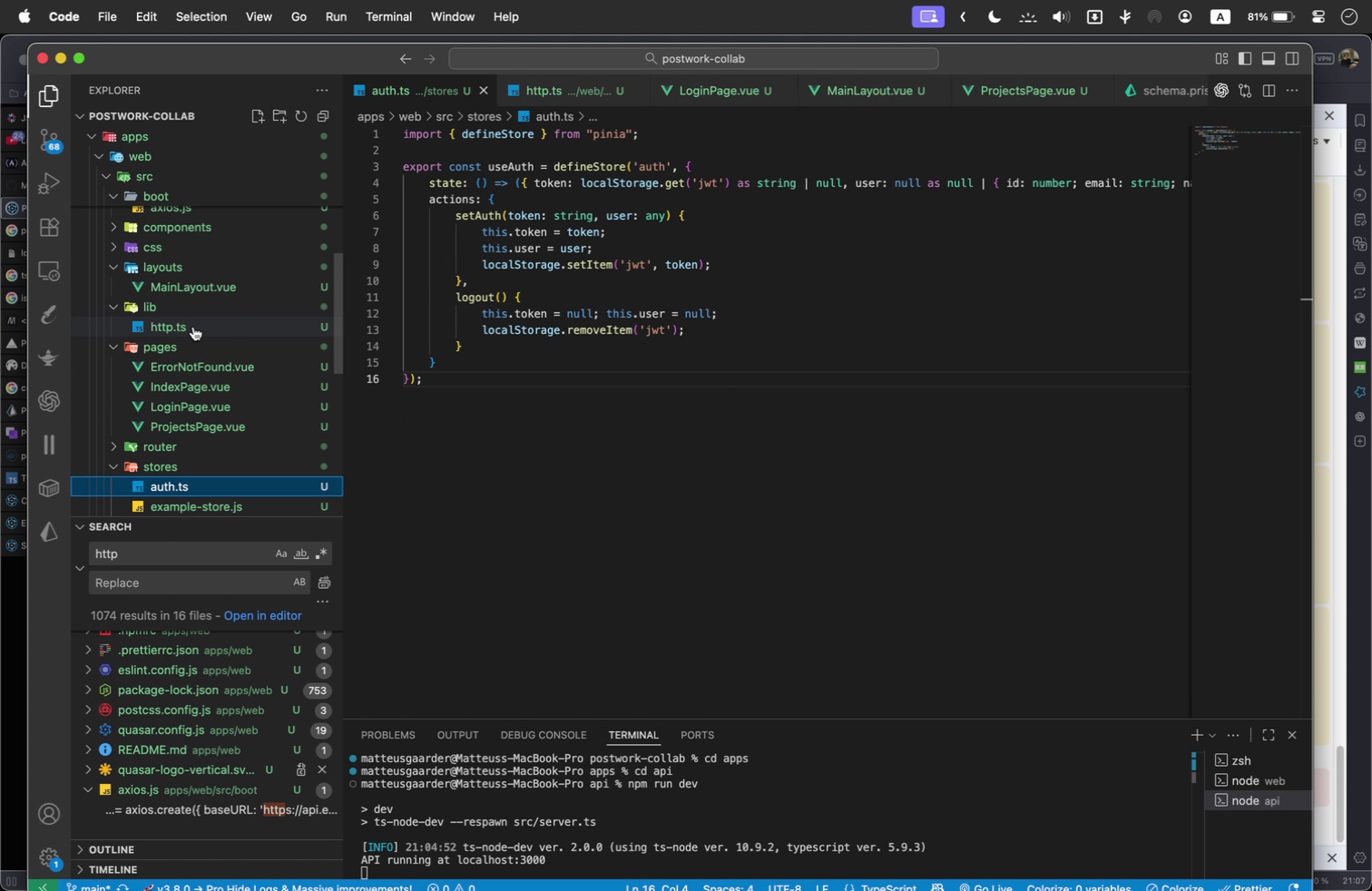 
left_click([193, 327])
 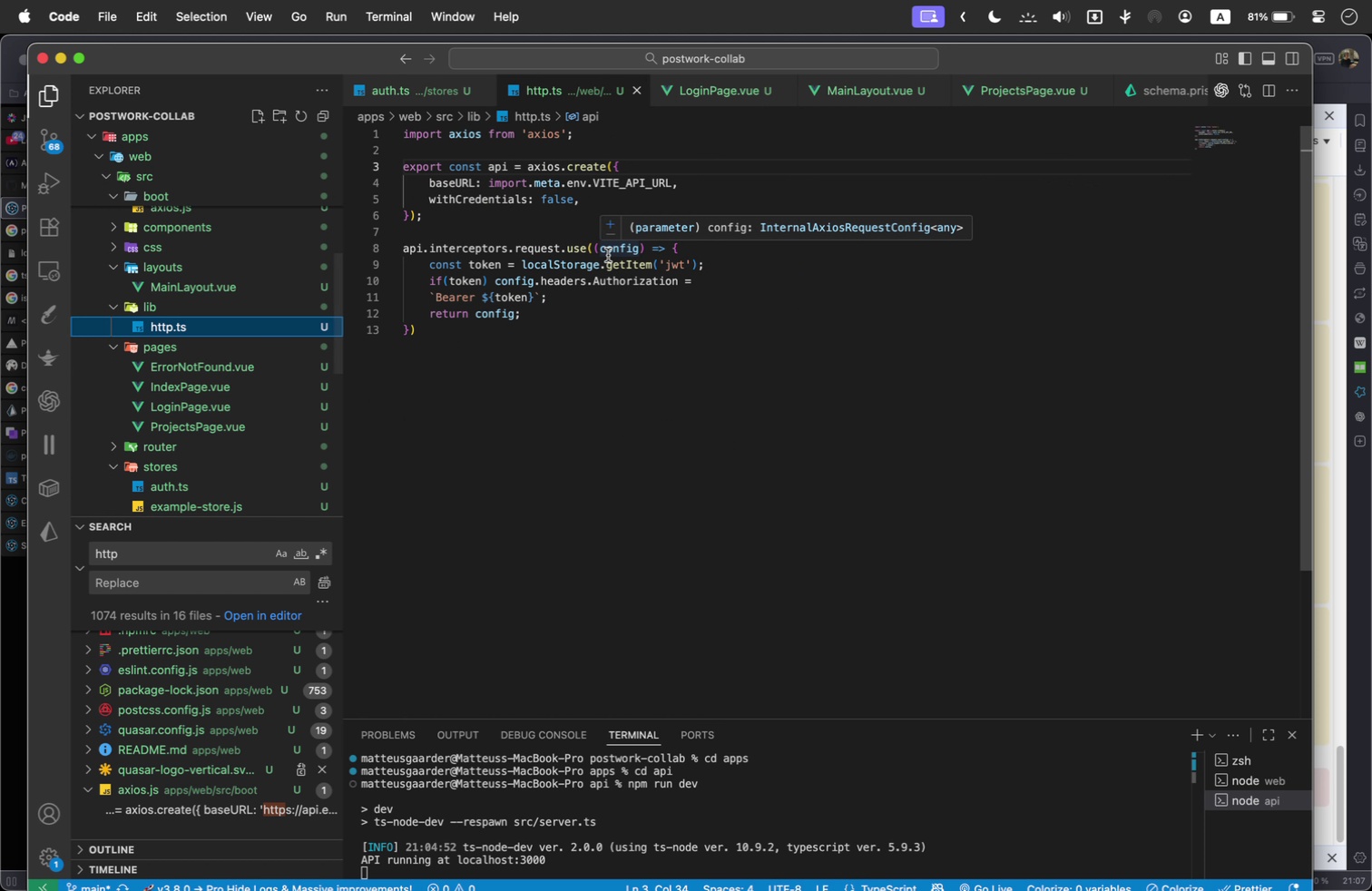 
scroll: coordinate [608, 255], scroll_direction: up, amount: 2.0
 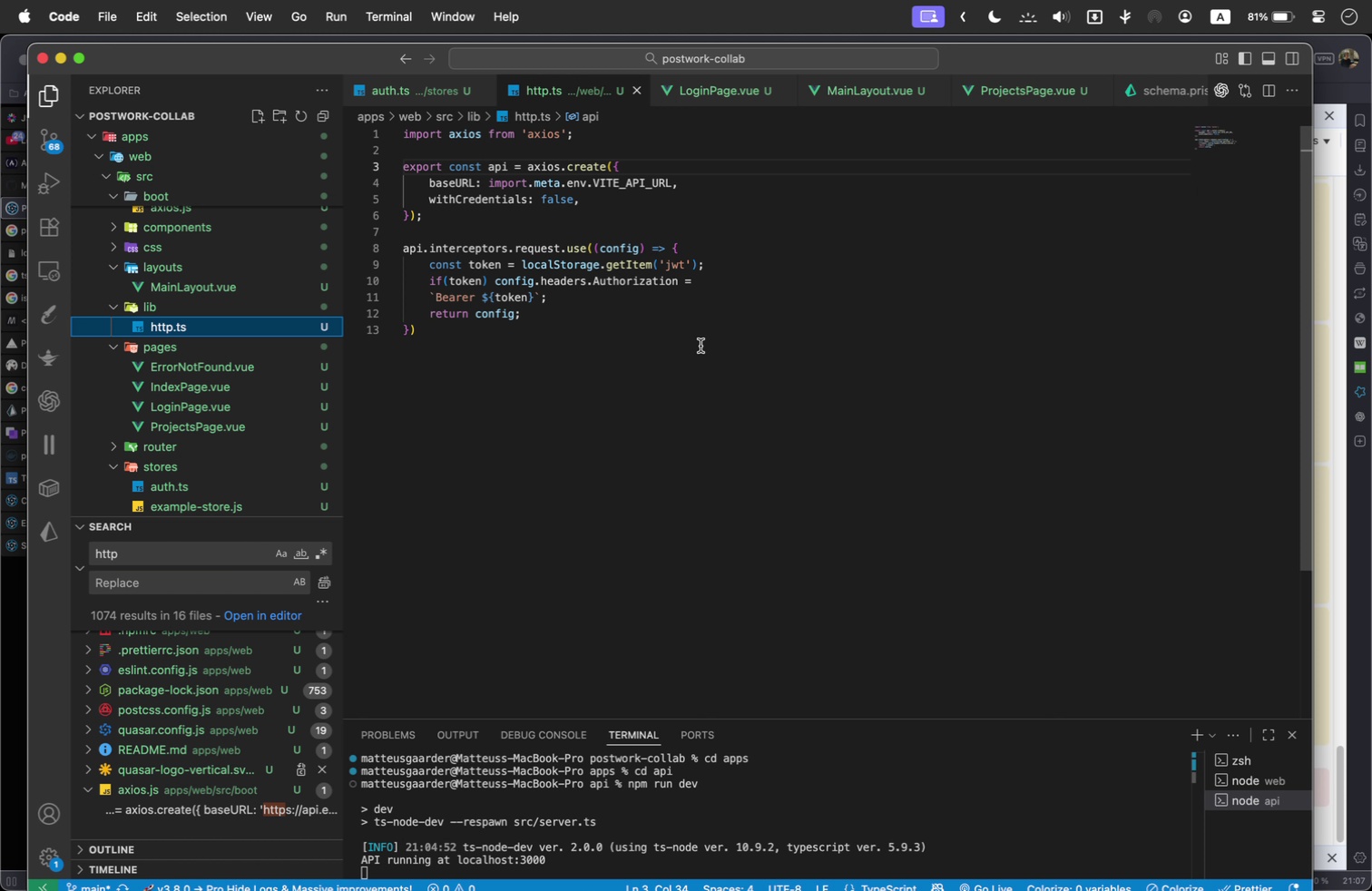 
wait(17.69)
 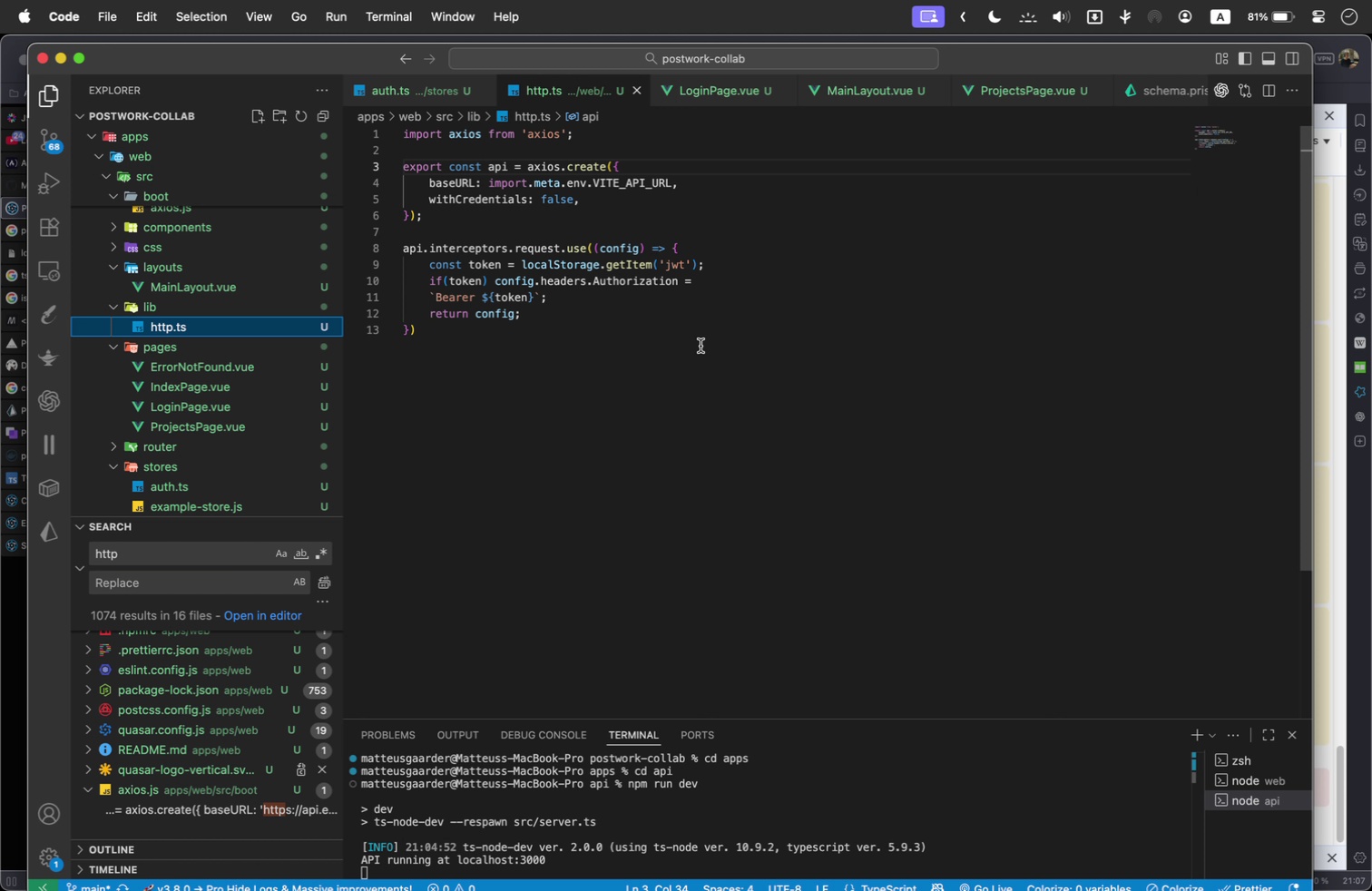 
left_click([174, 448])
 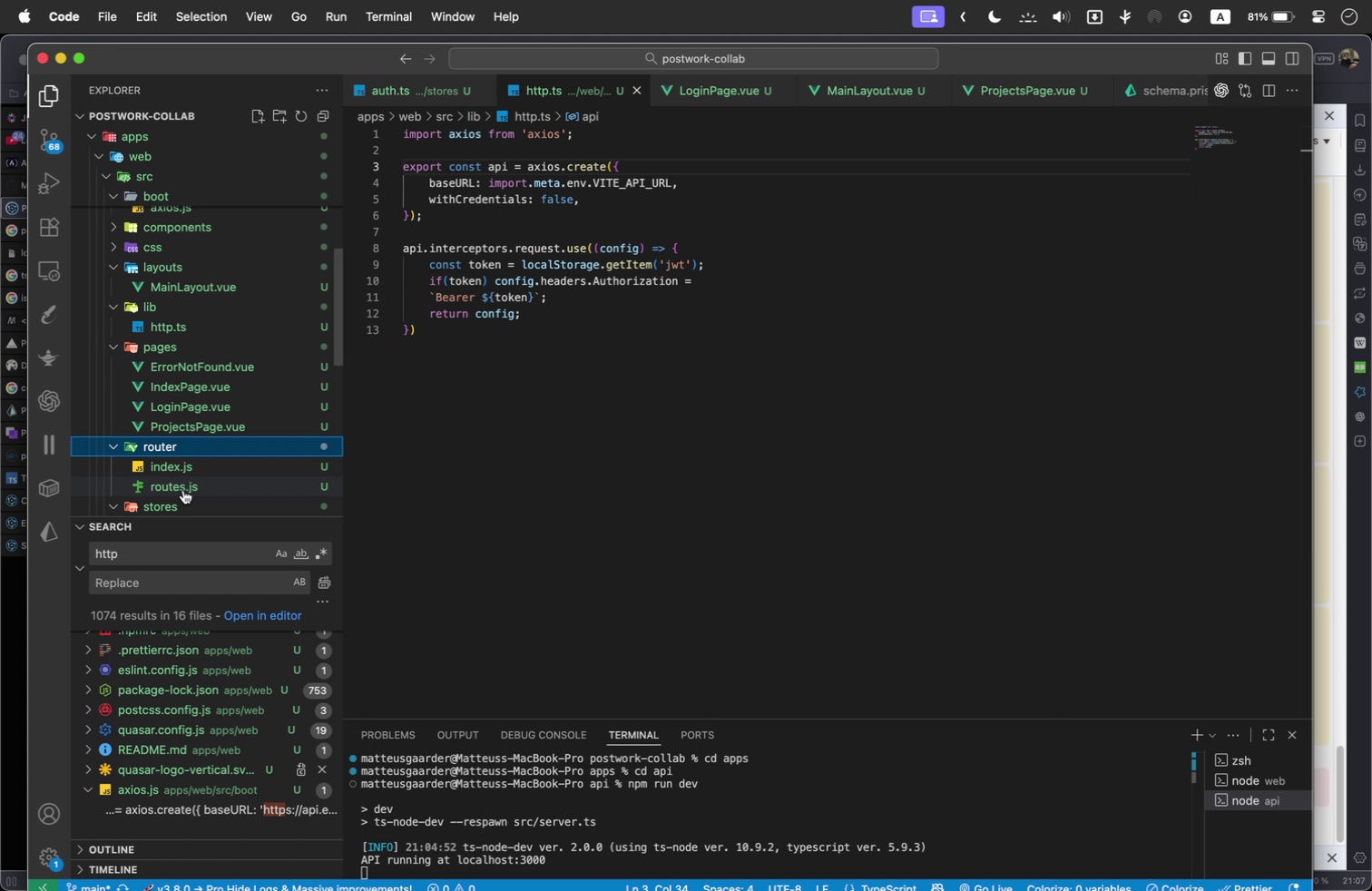 
left_click([183, 490])
 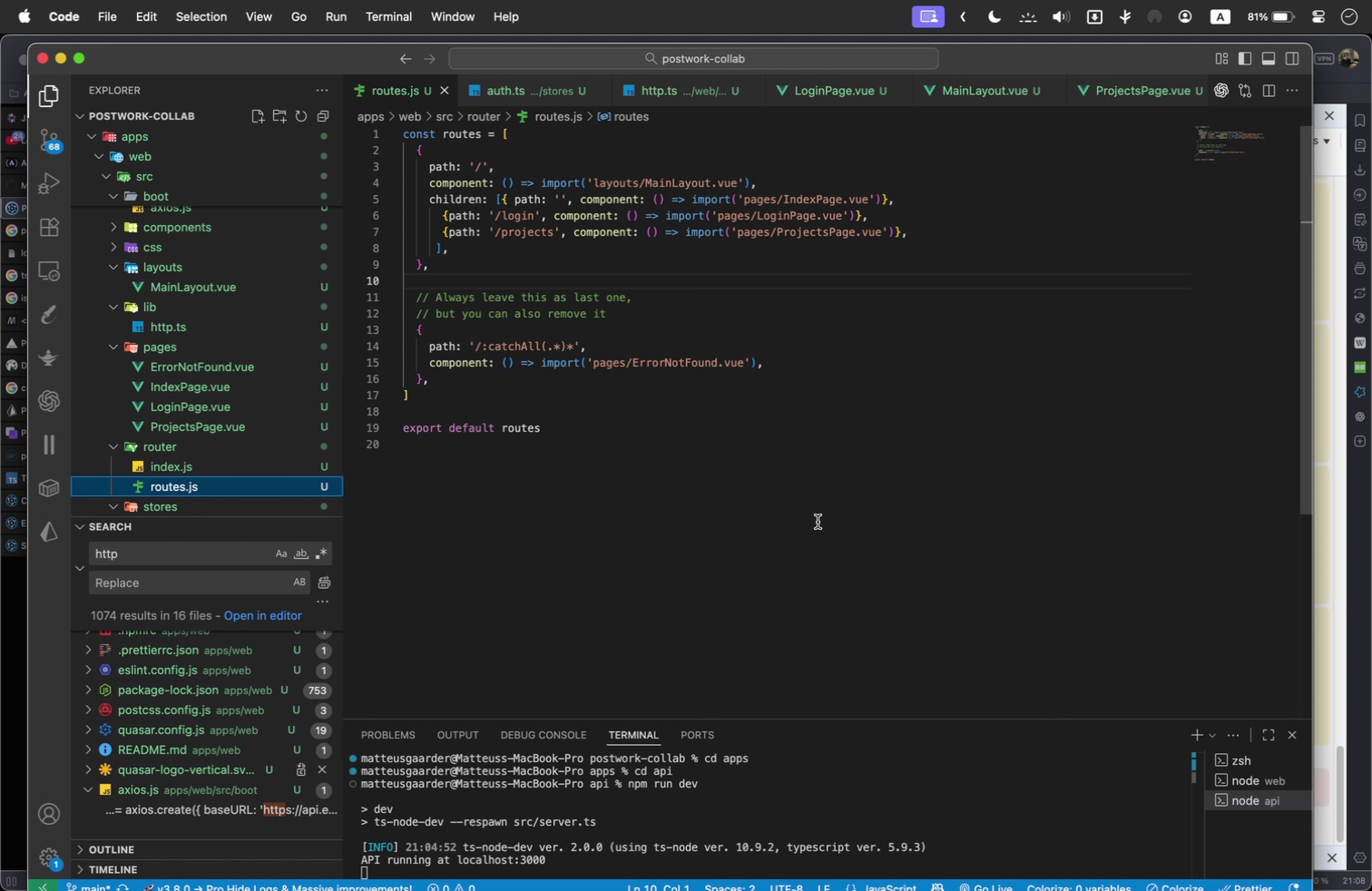 
wait(12.06)
 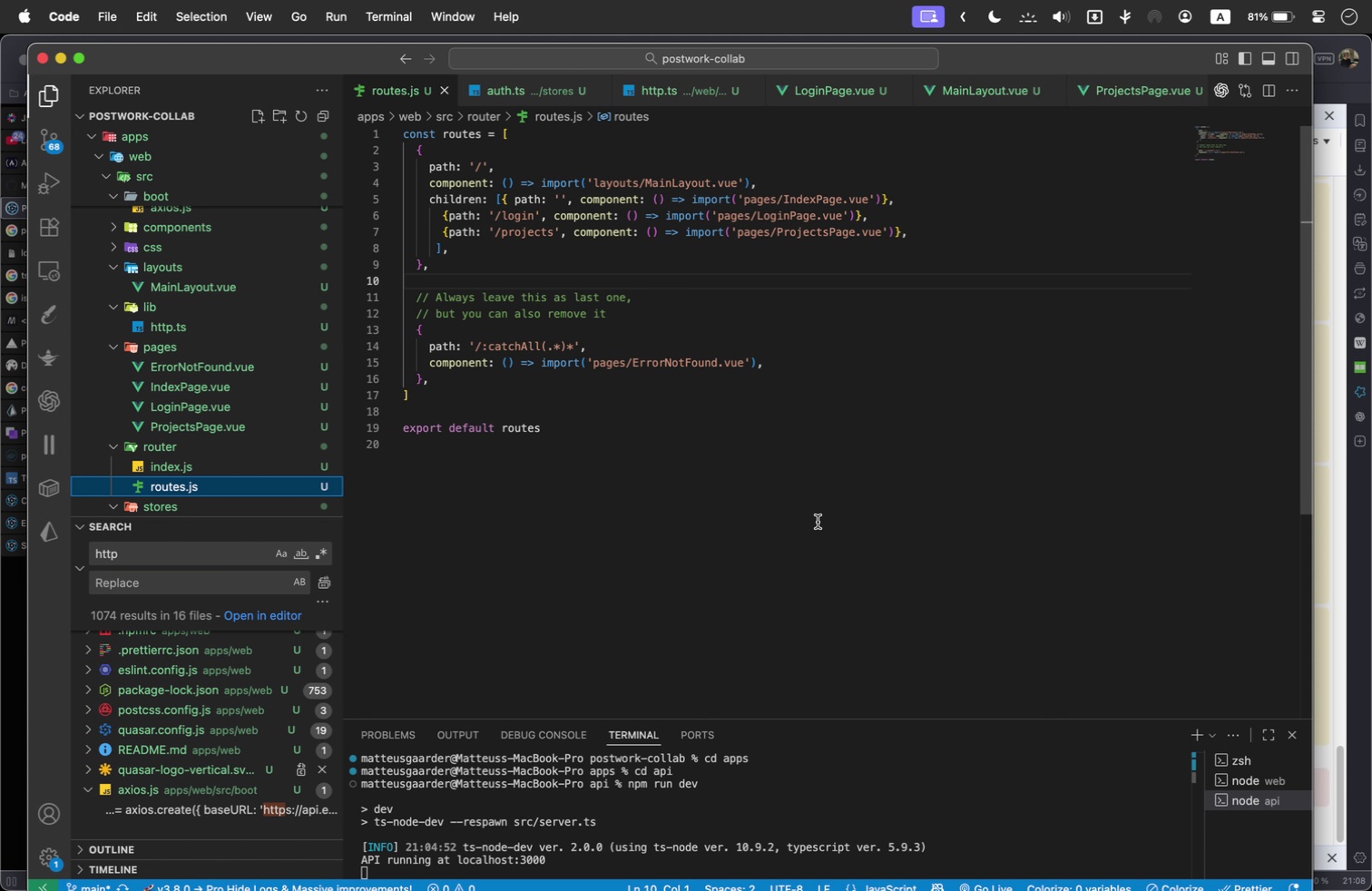 
left_click([1244, 786])
 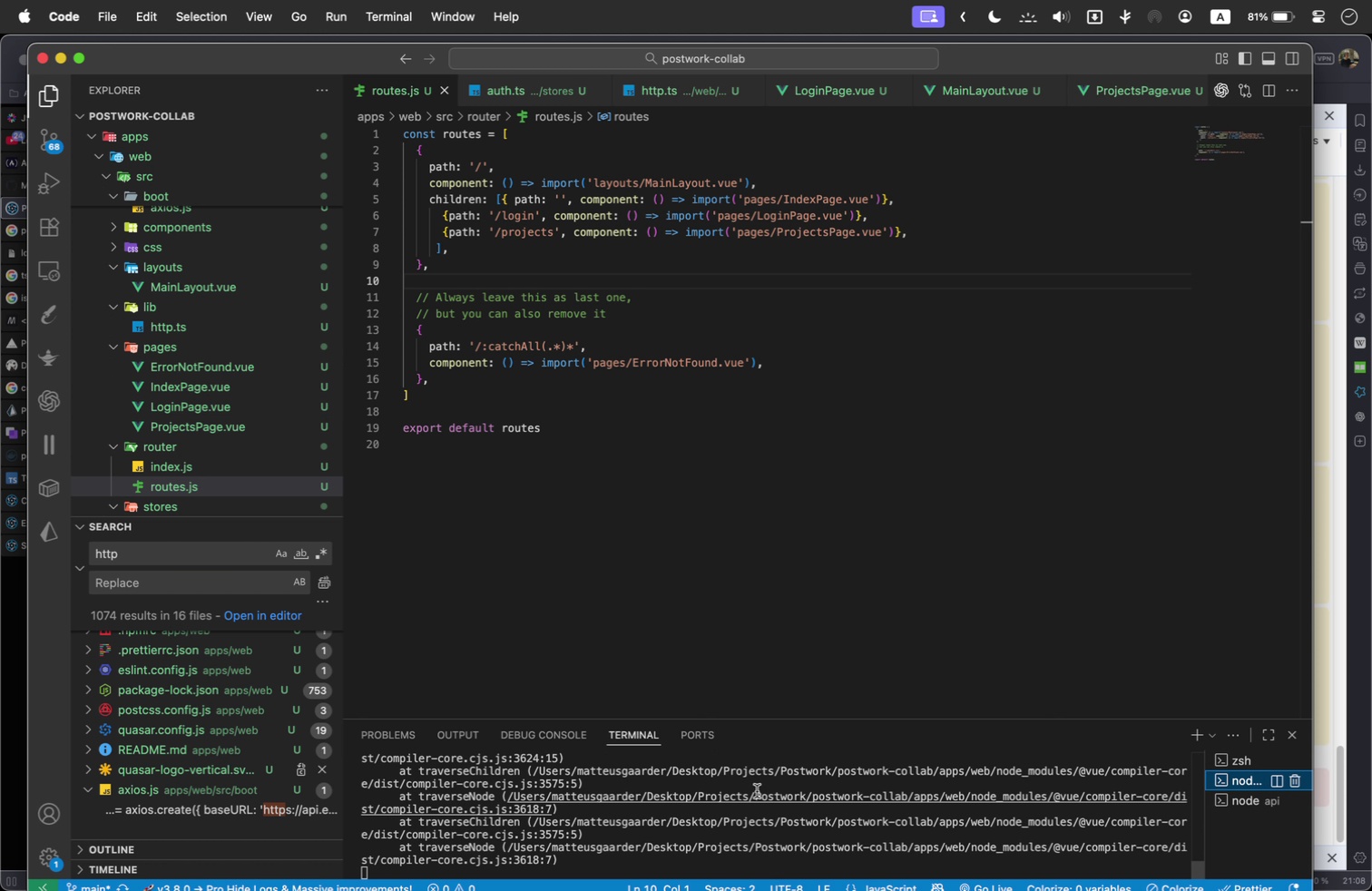 
scroll: coordinate [757, 791], scroll_direction: up, amount: 1.0
 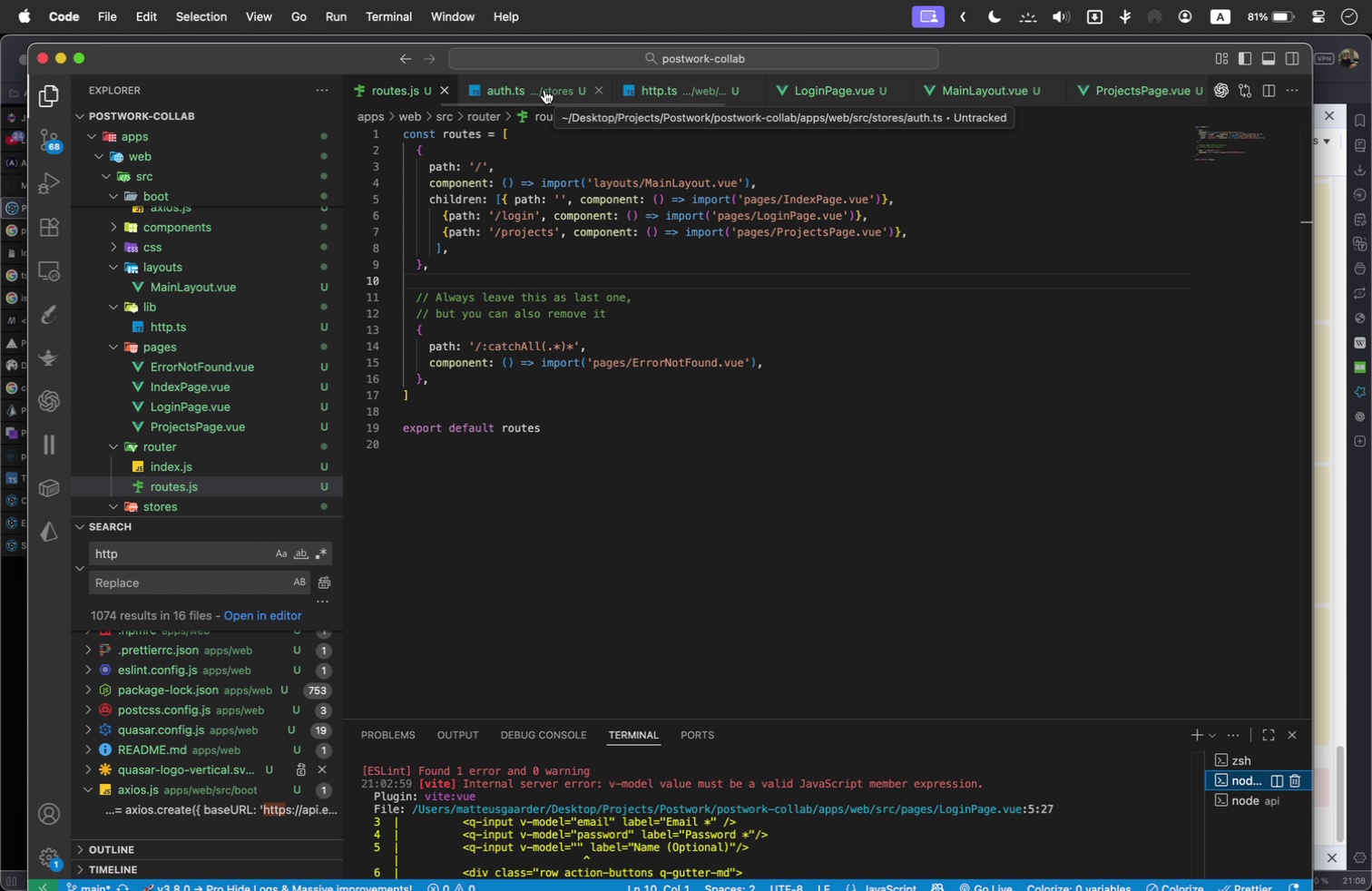 
wait(18.96)
 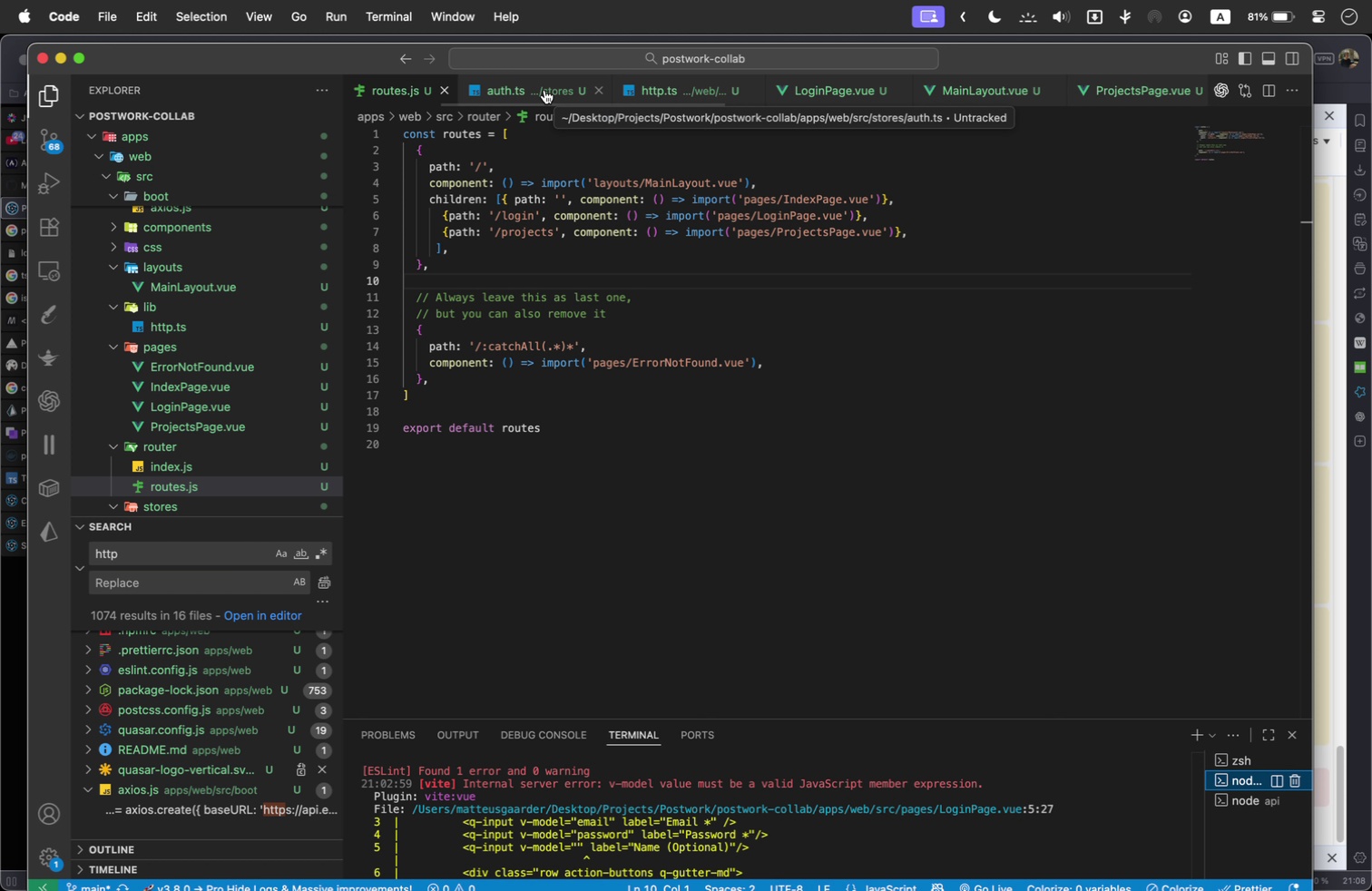 
left_click([200, 402])
 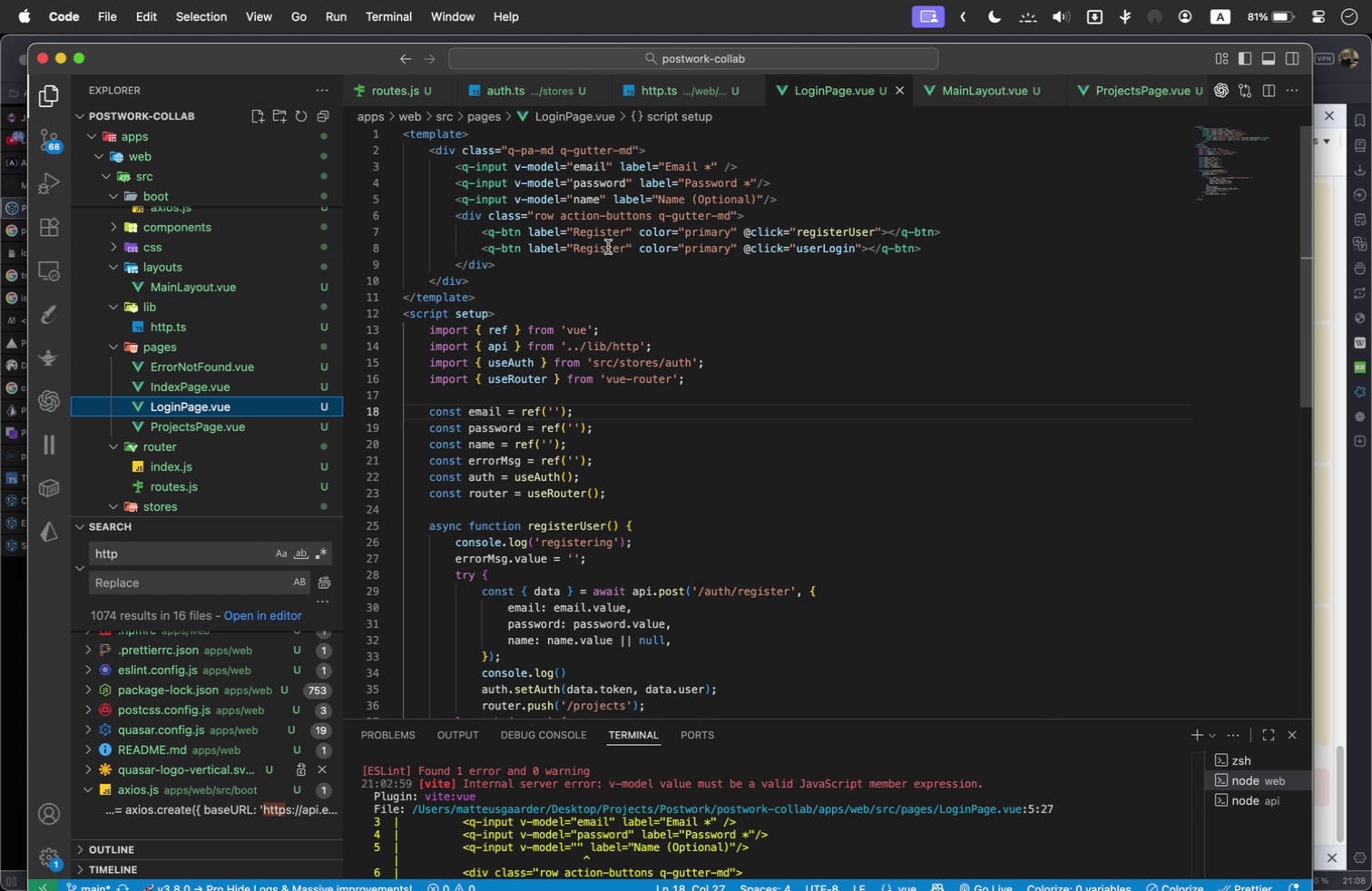 
double_click([608, 247])
 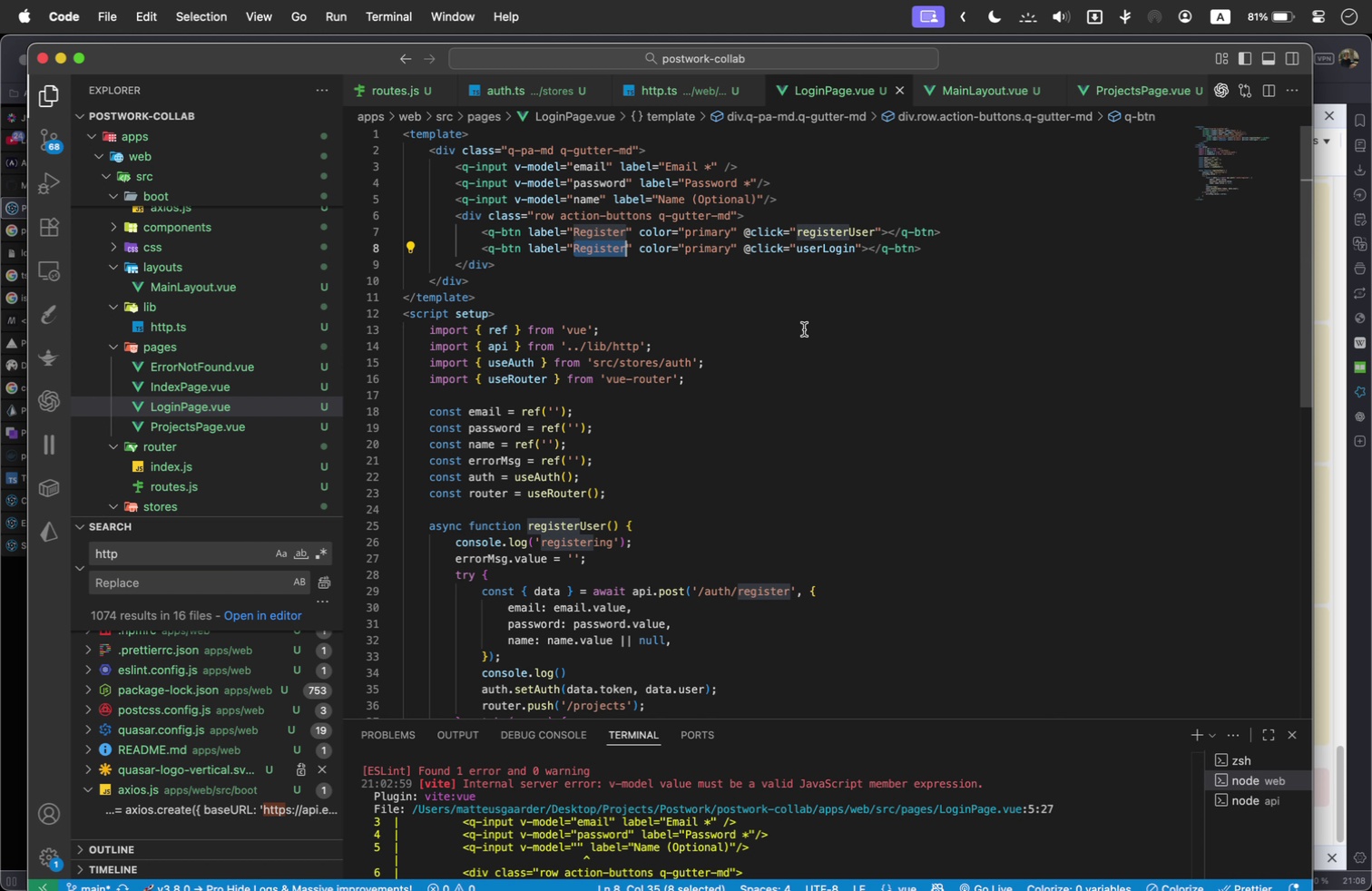 
type(Login)
 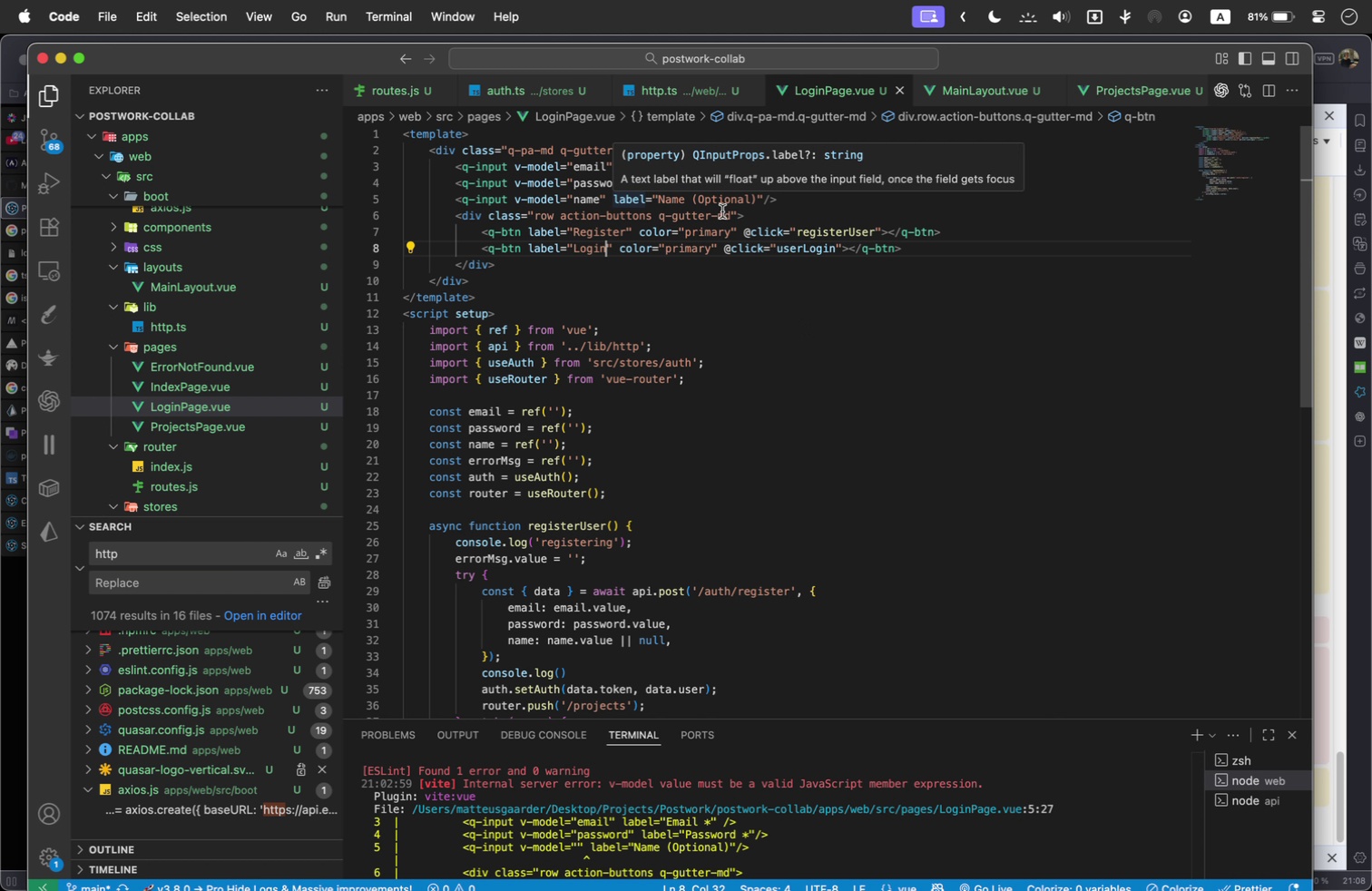 
wait(8.96)
 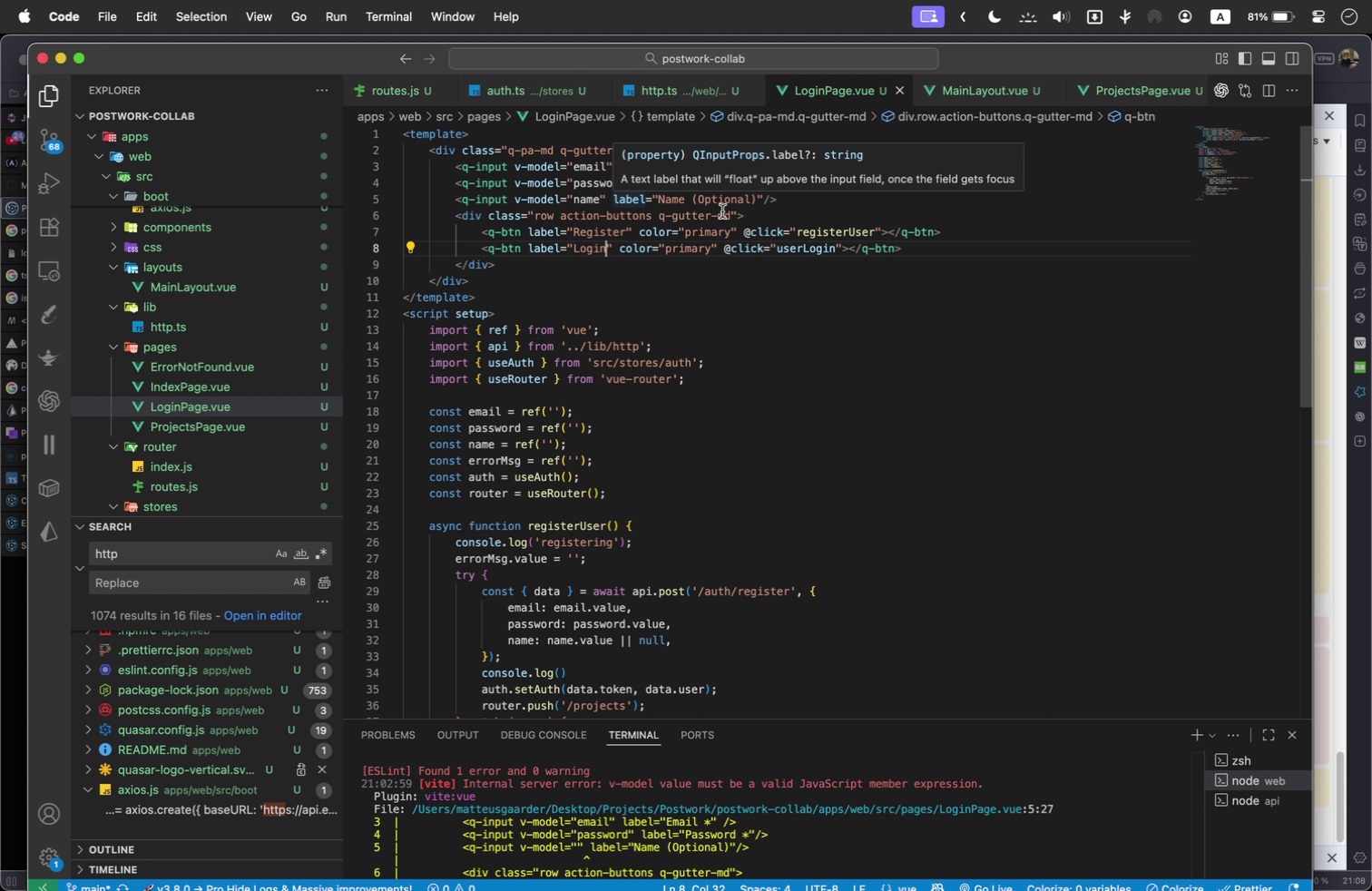 
scroll: coordinate [811, 810], scroll_direction: down, amount: 123.0
 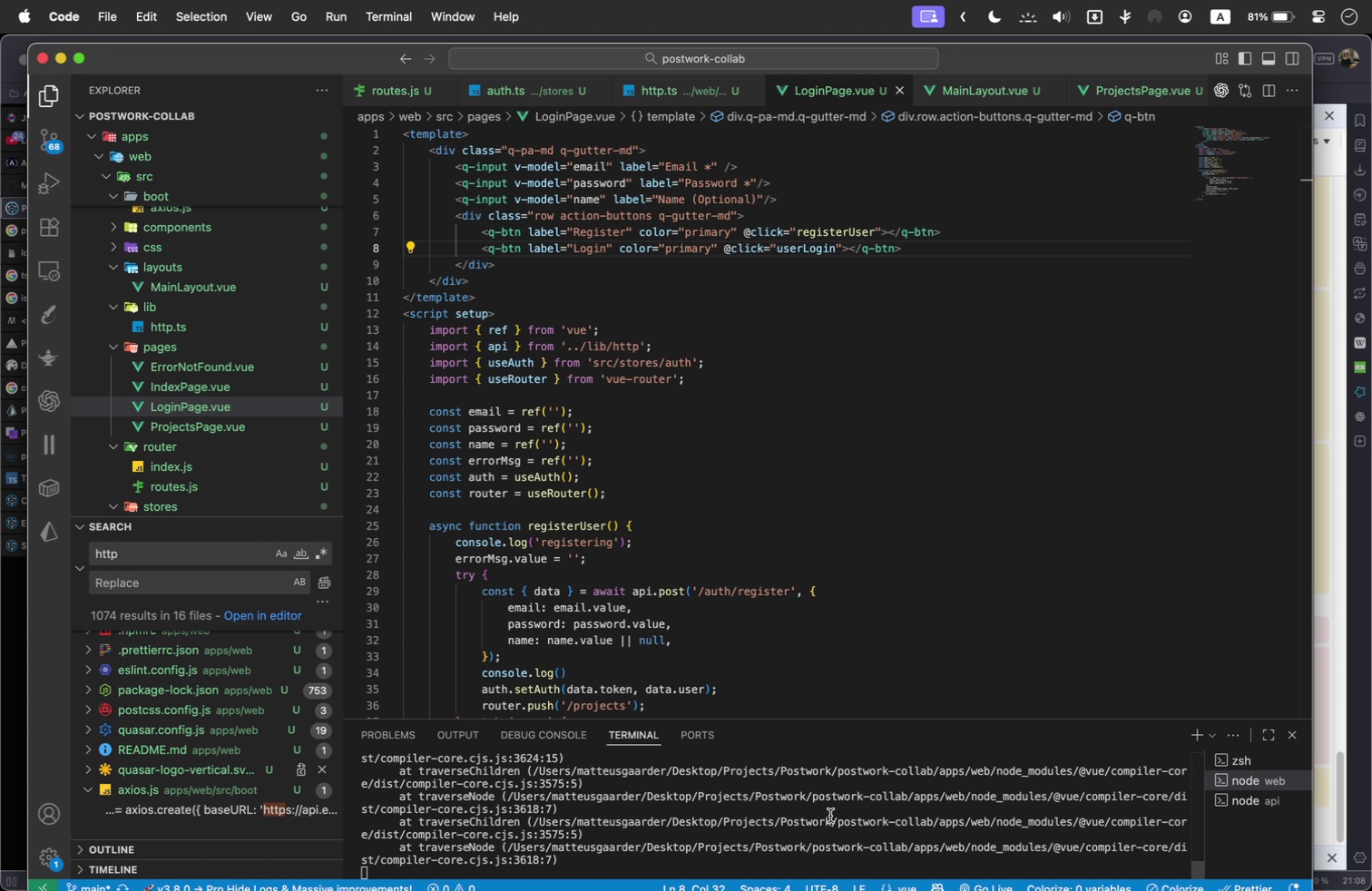 
wait(6.96)
 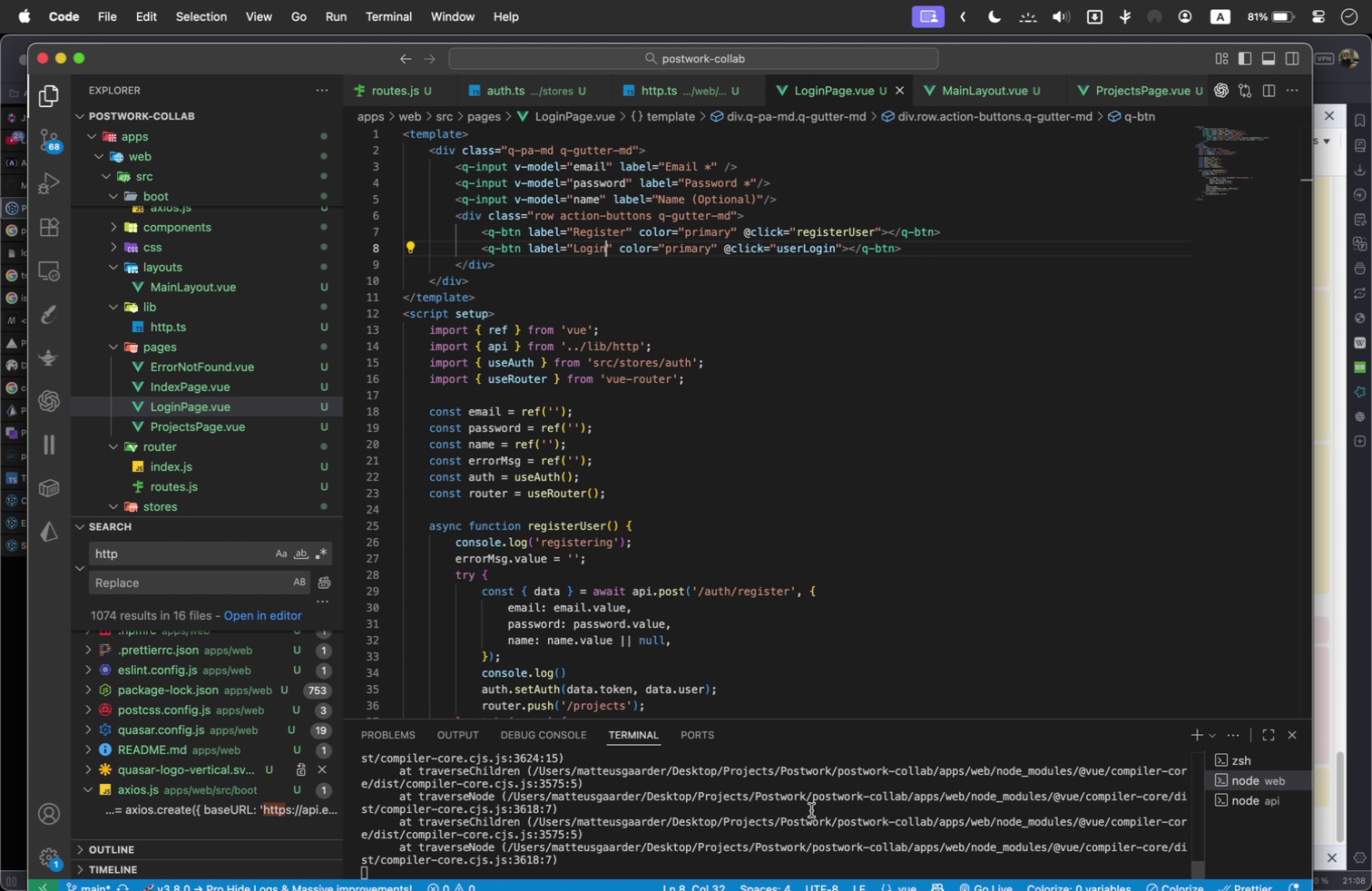 
scroll: coordinate [205, 299], scroll_direction: up, amount: 1.0
 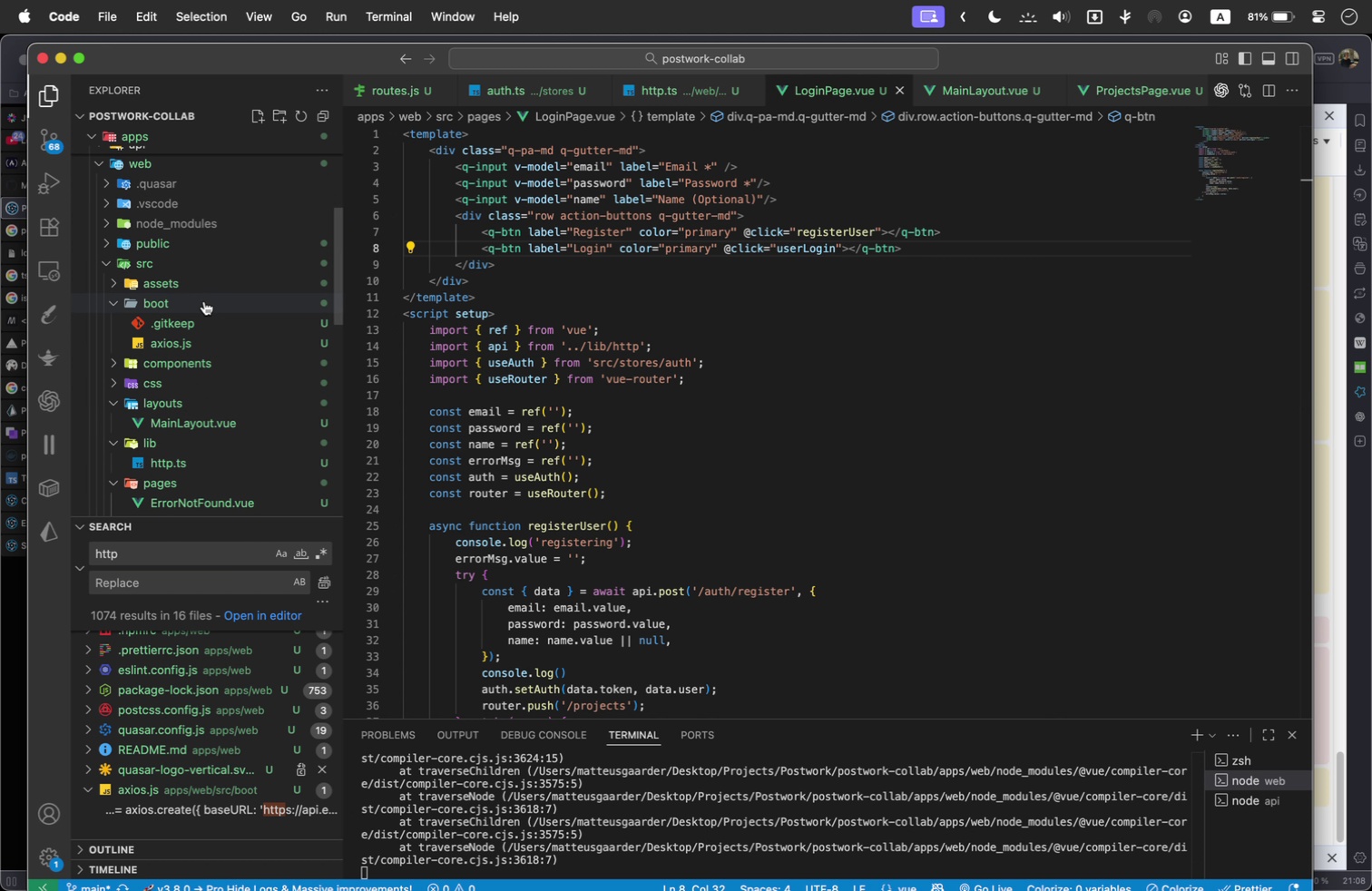 
scroll: coordinate [202, 301], scroll_direction: down, amount: 1.0
 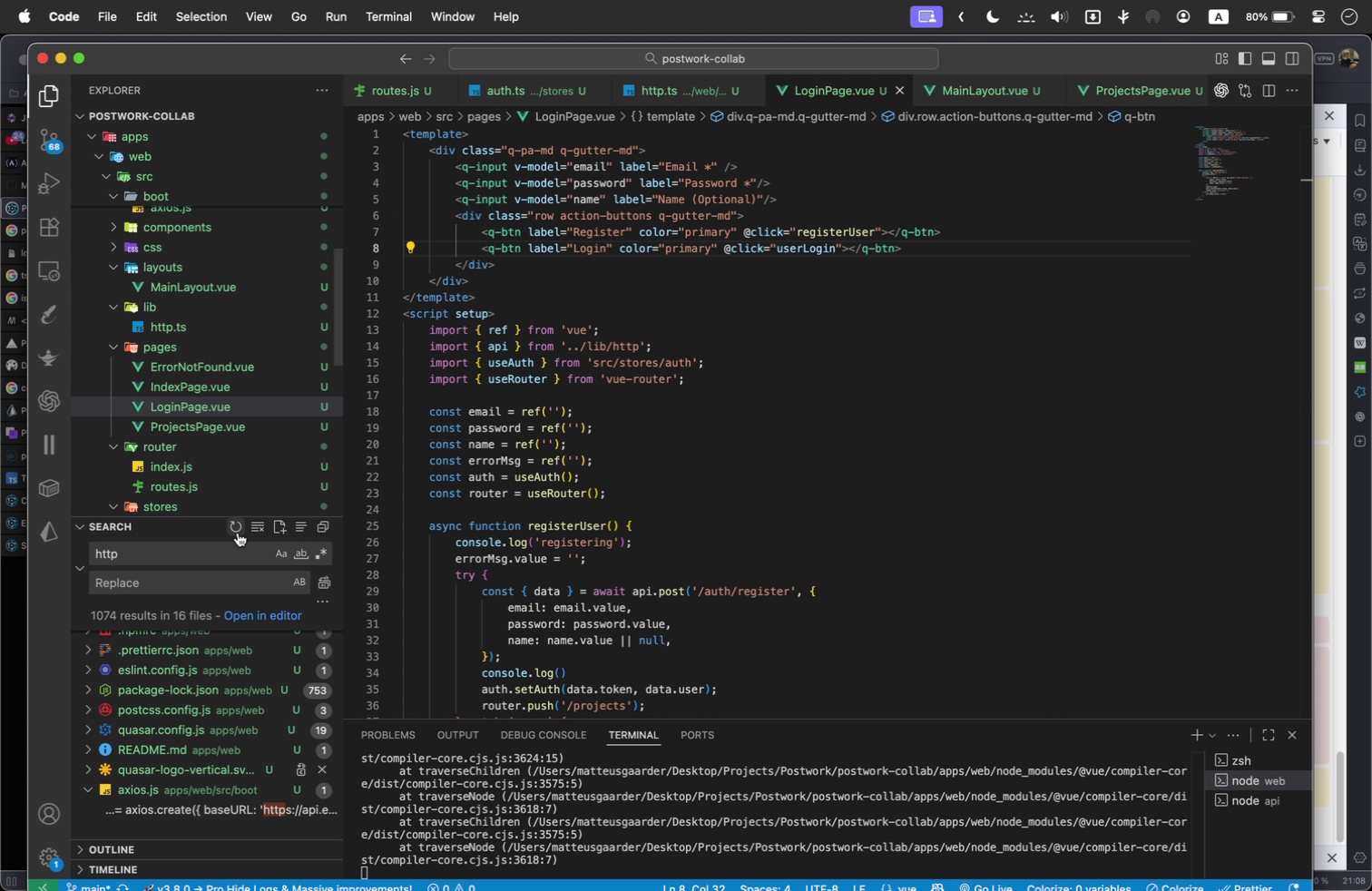 
double_click([215, 552])
 